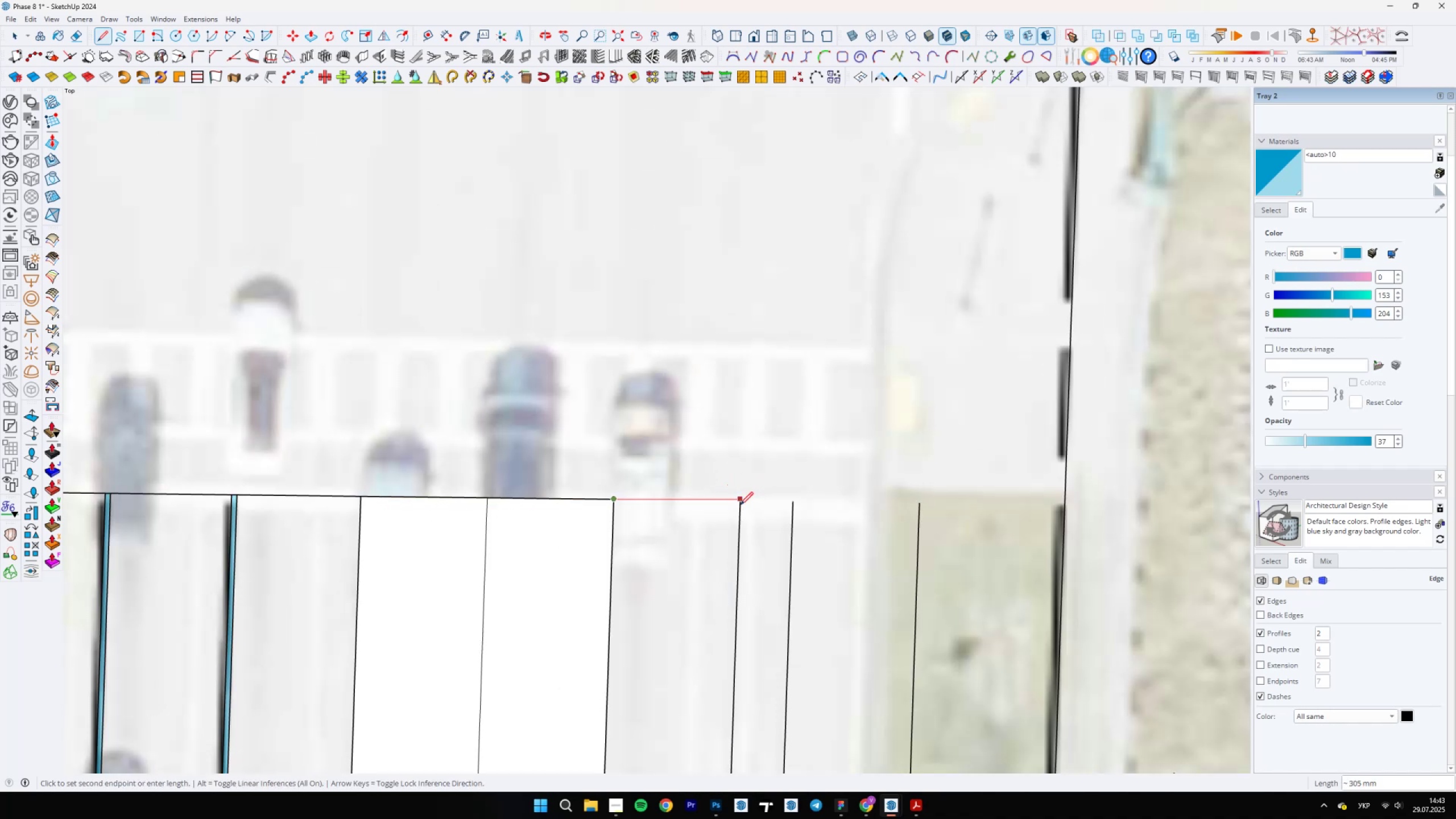 
scroll: coordinate [738, 508], scroll_direction: up, amount: 4.0
 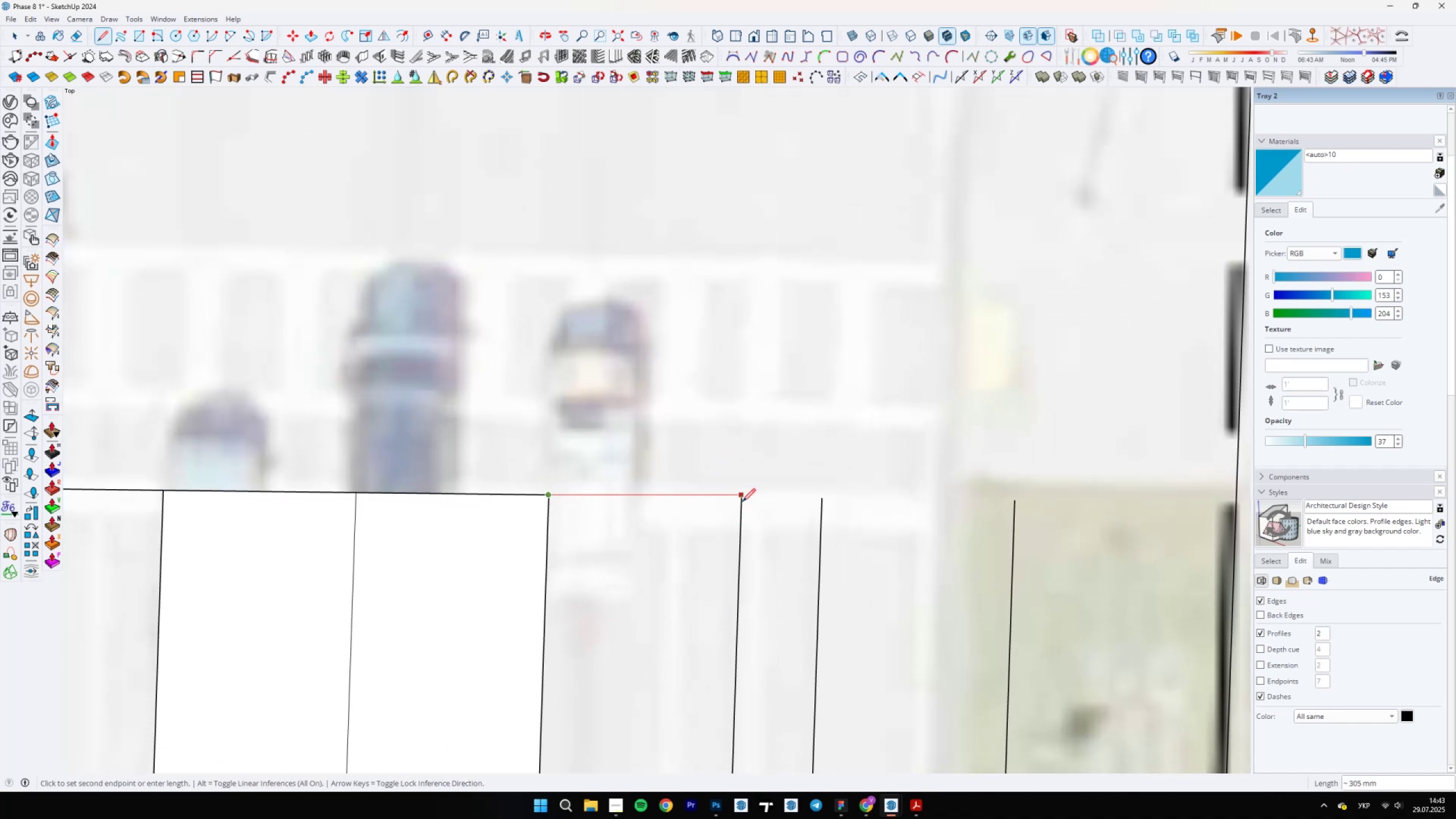 
left_click([741, 504])
 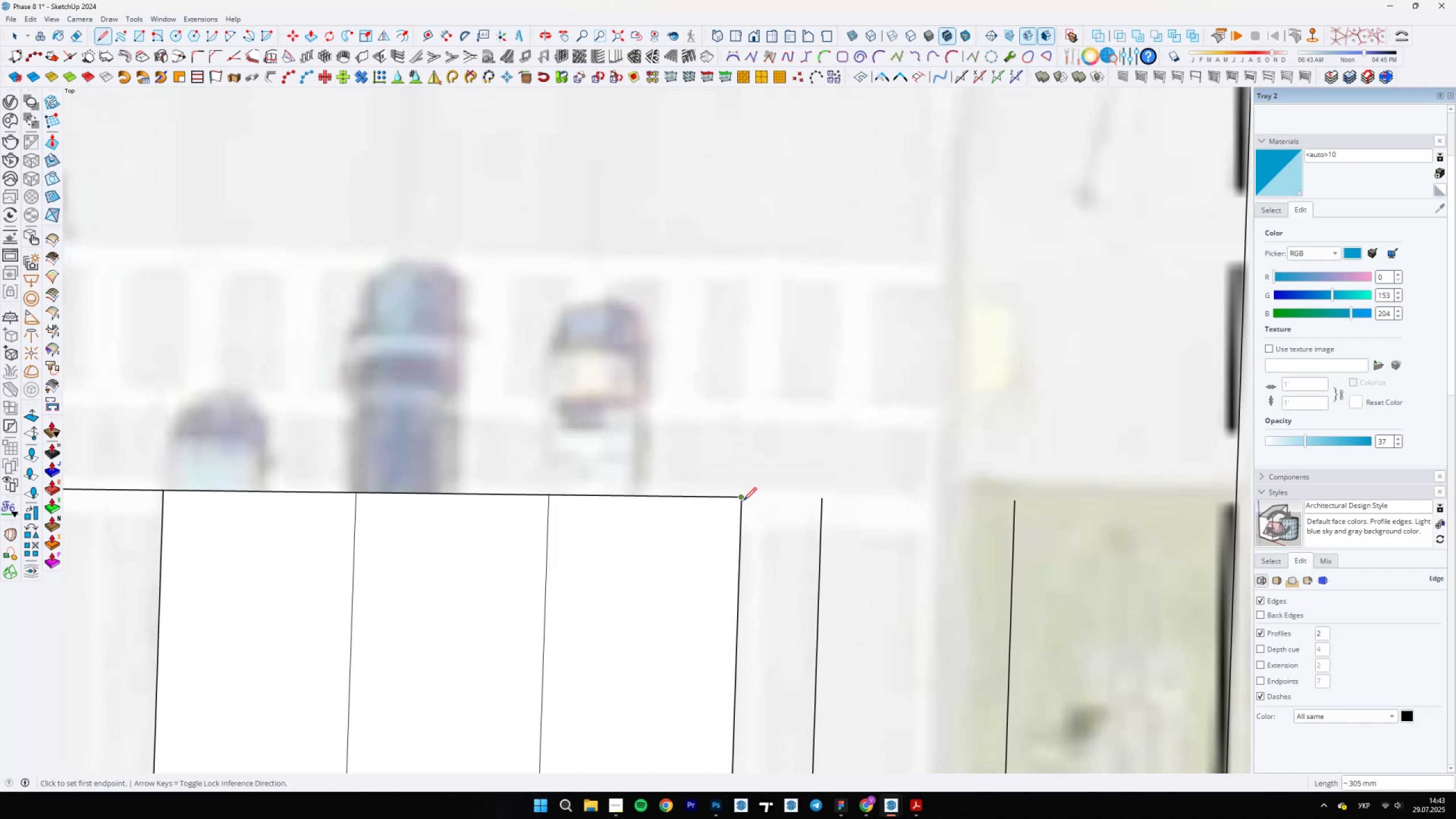 
left_click([743, 499])
 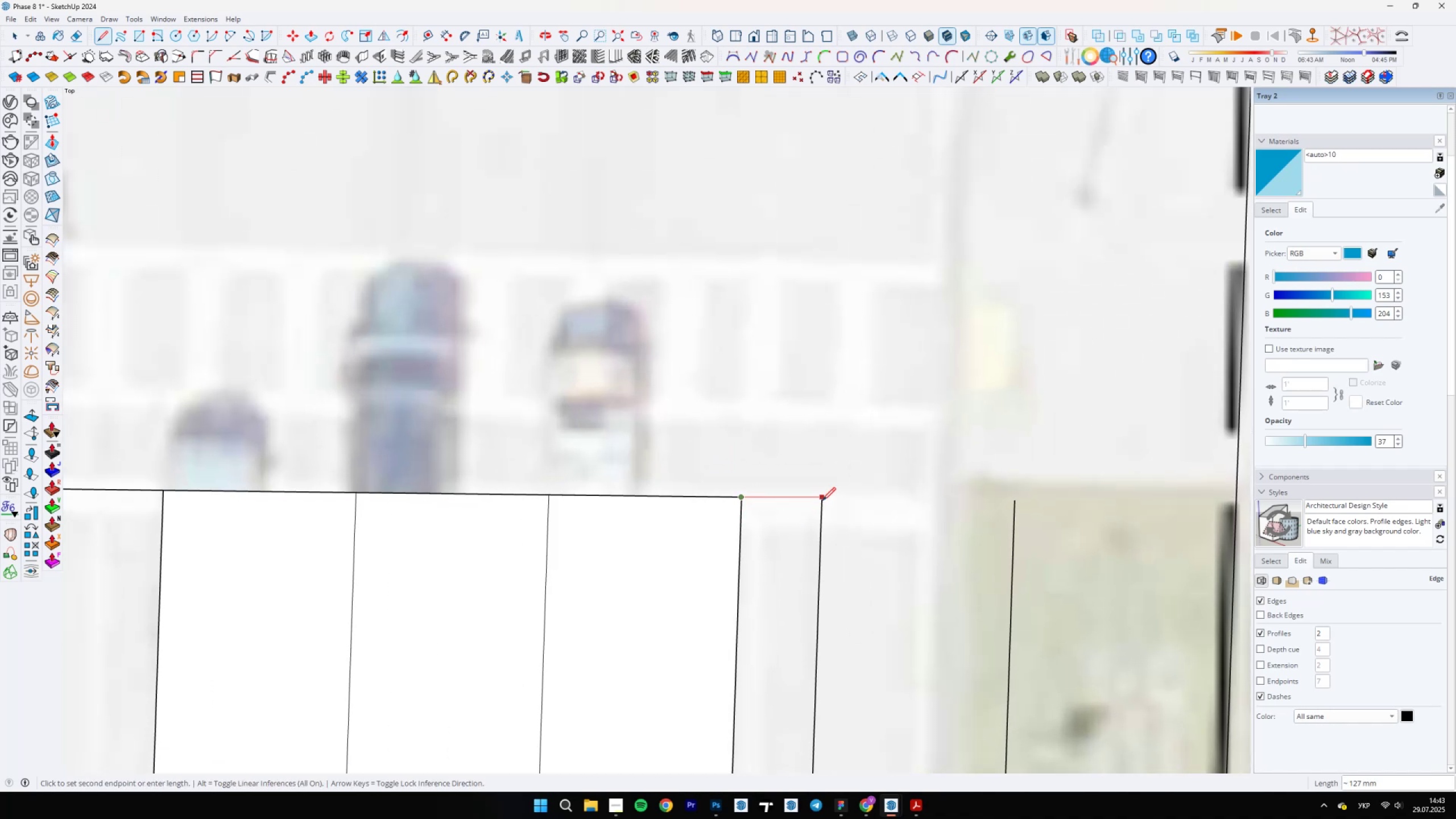 
scroll: coordinate [824, 495], scroll_direction: up, amount: 9.0
 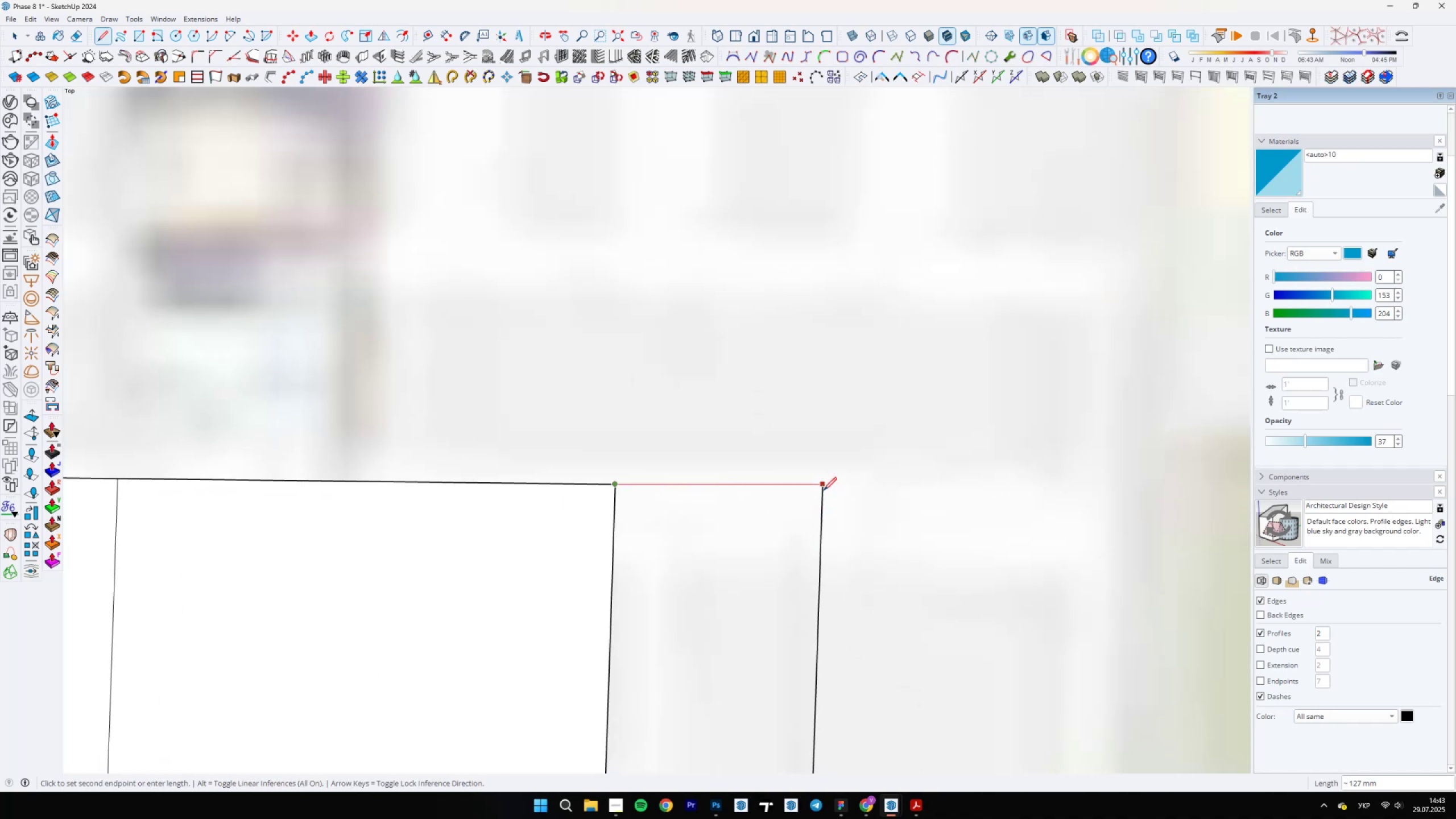 
left_click([822, 493])
 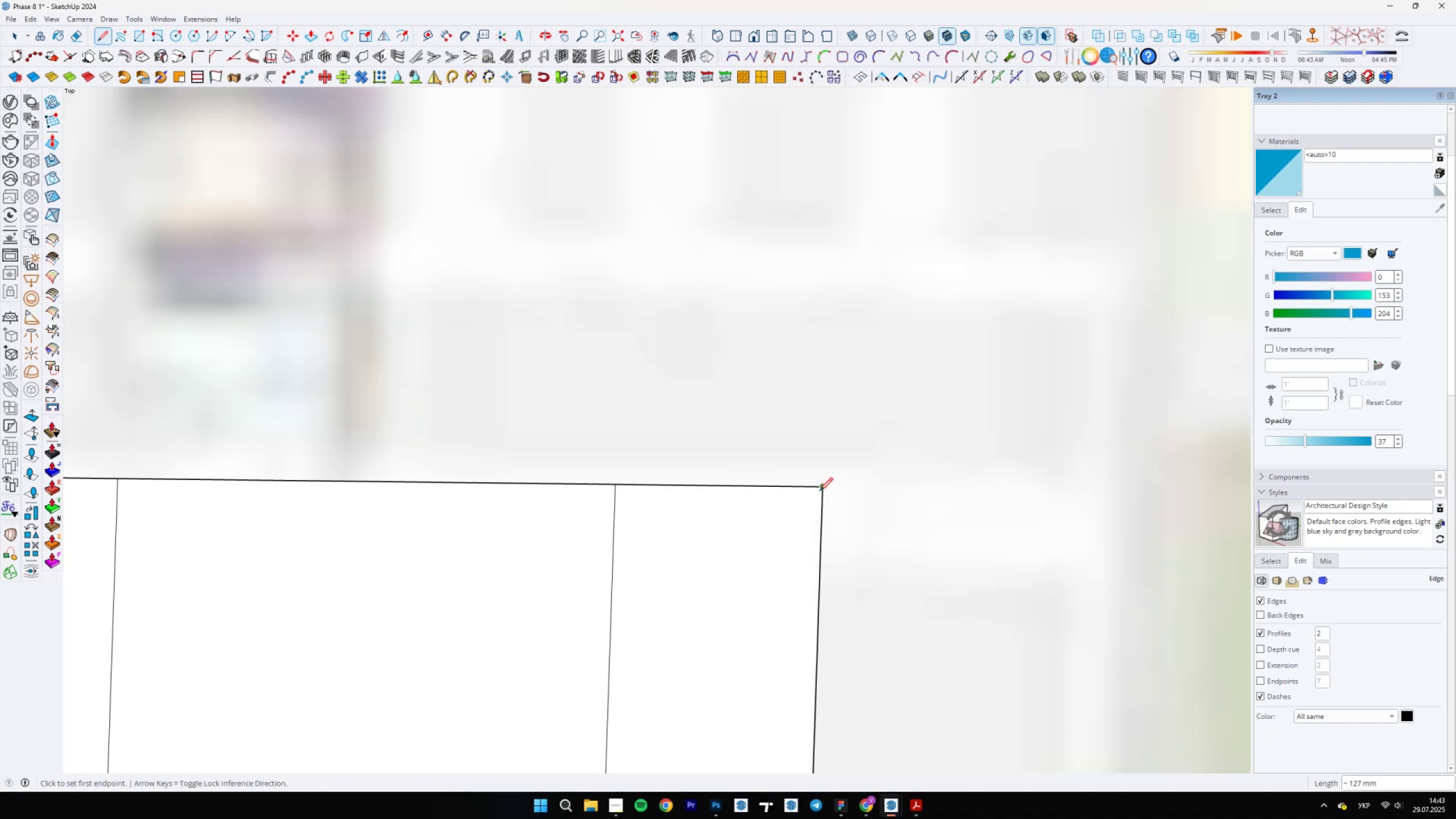 
scroll: coordinate [963, 514], scroll_direction: down, amount: 4.0
 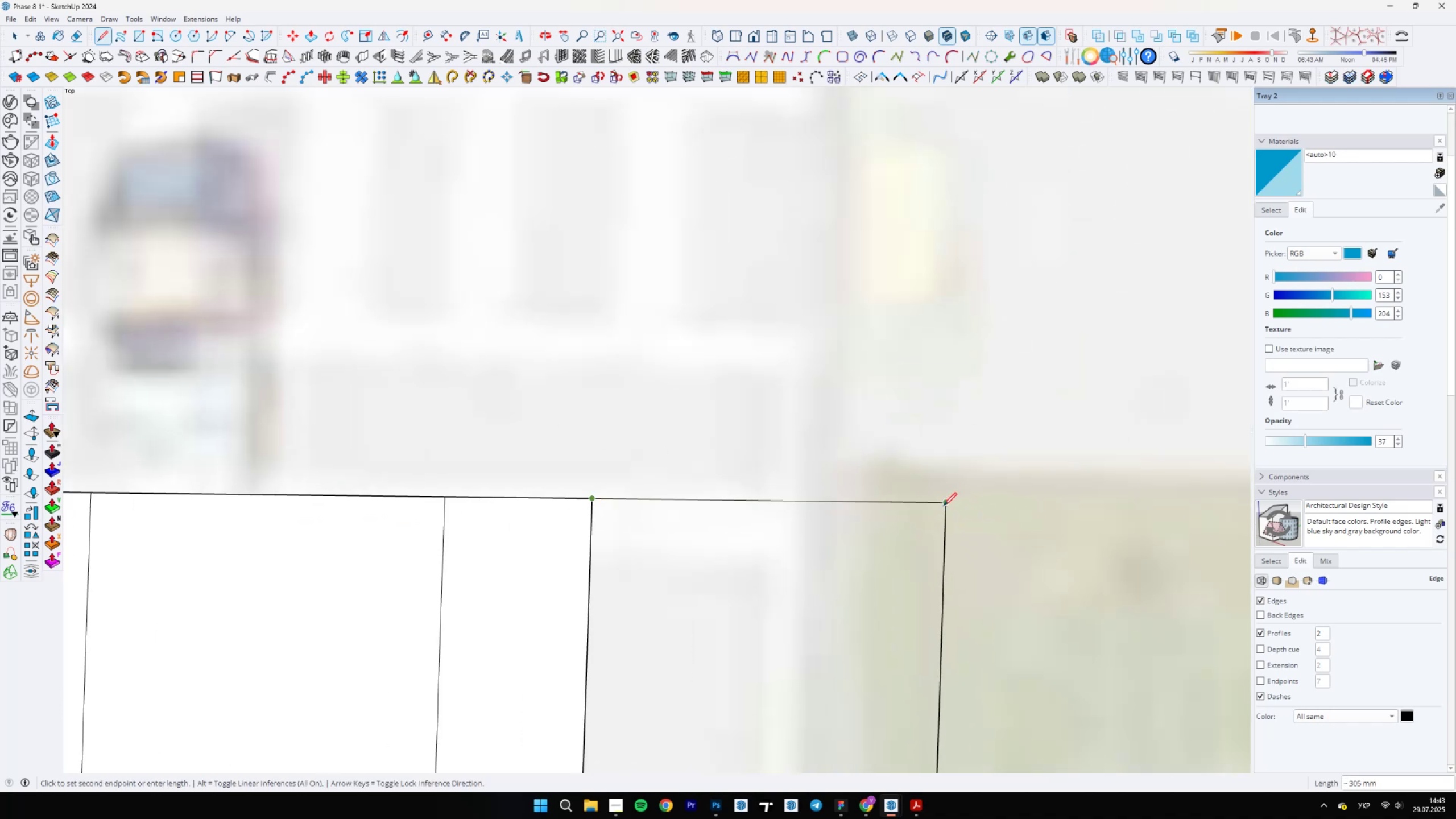 
left_click([944, 507])
 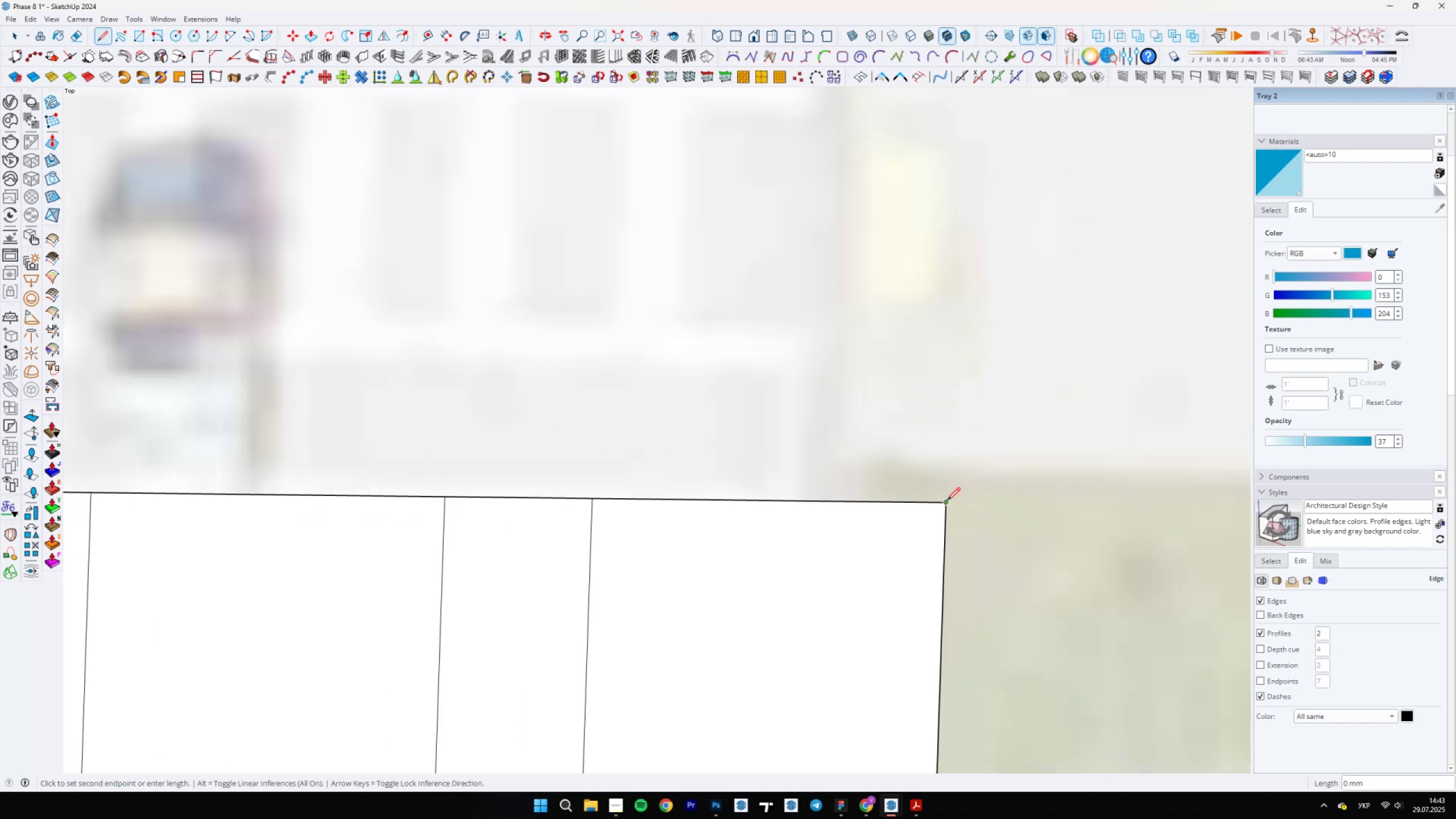 
scroll: coordinate [739, 524], scroll_direction: down, amount: 6.0
 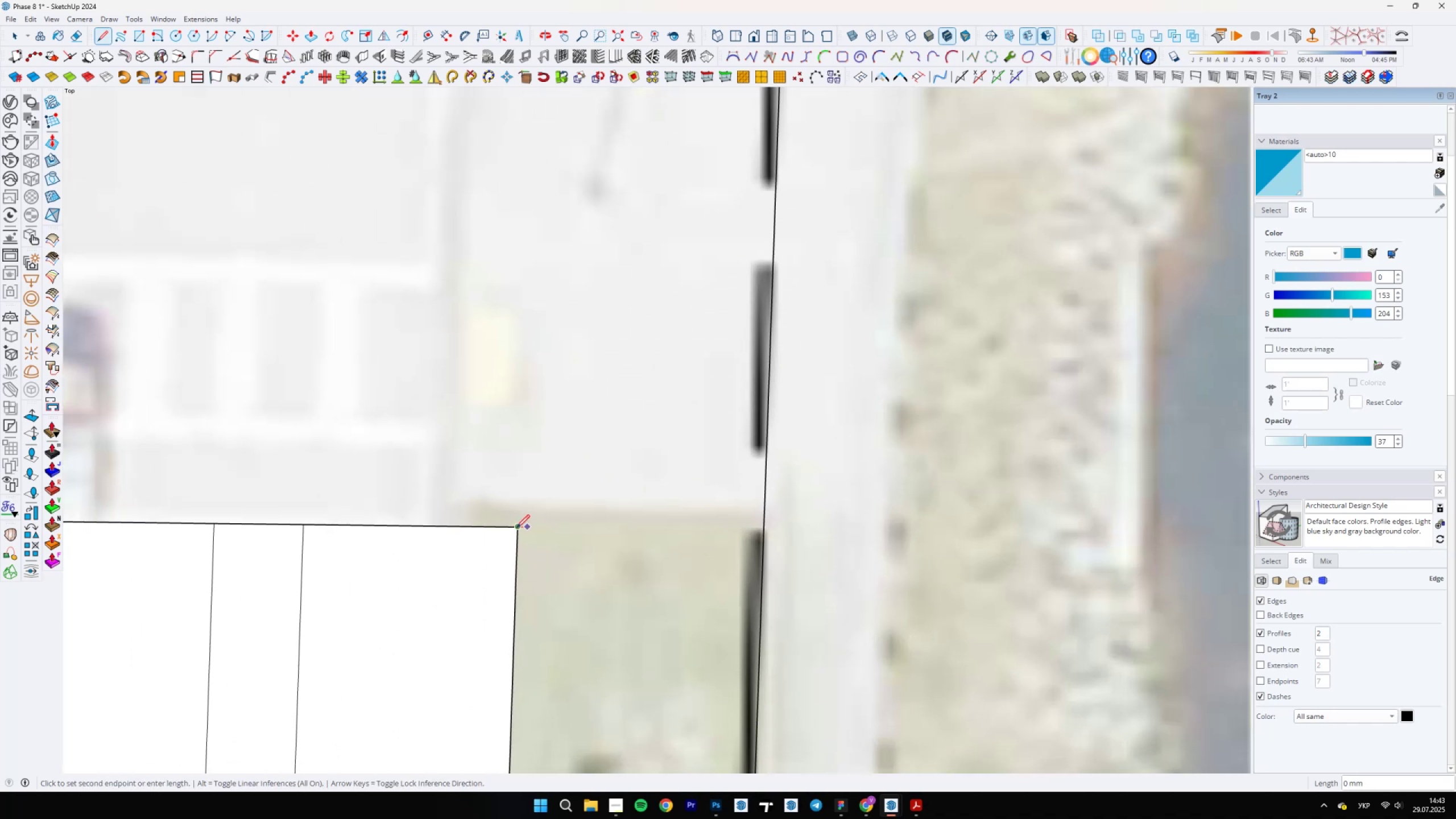 
hold_key(key=ShiftLeft, duration=1.38)
 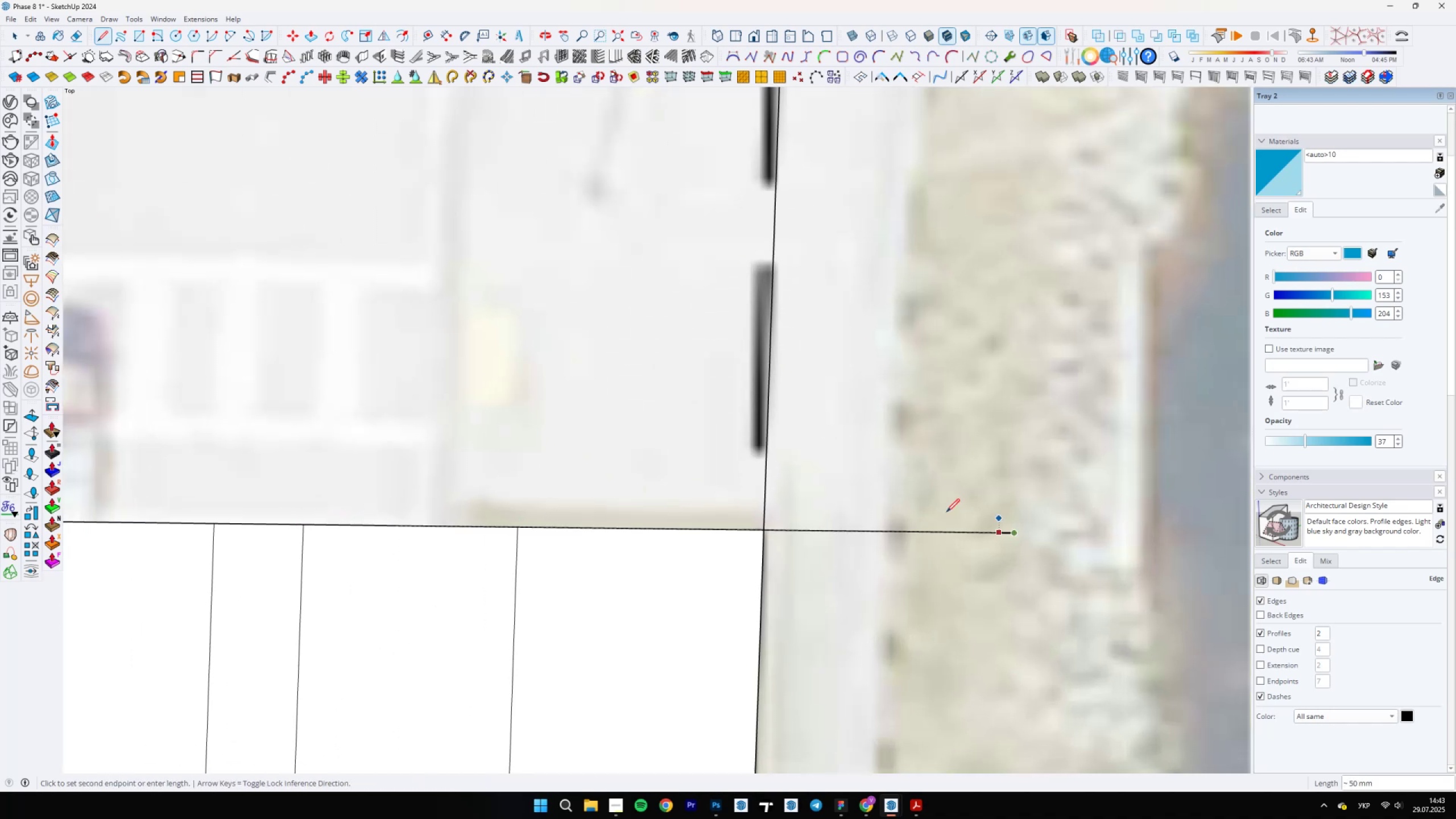 
key(E)
 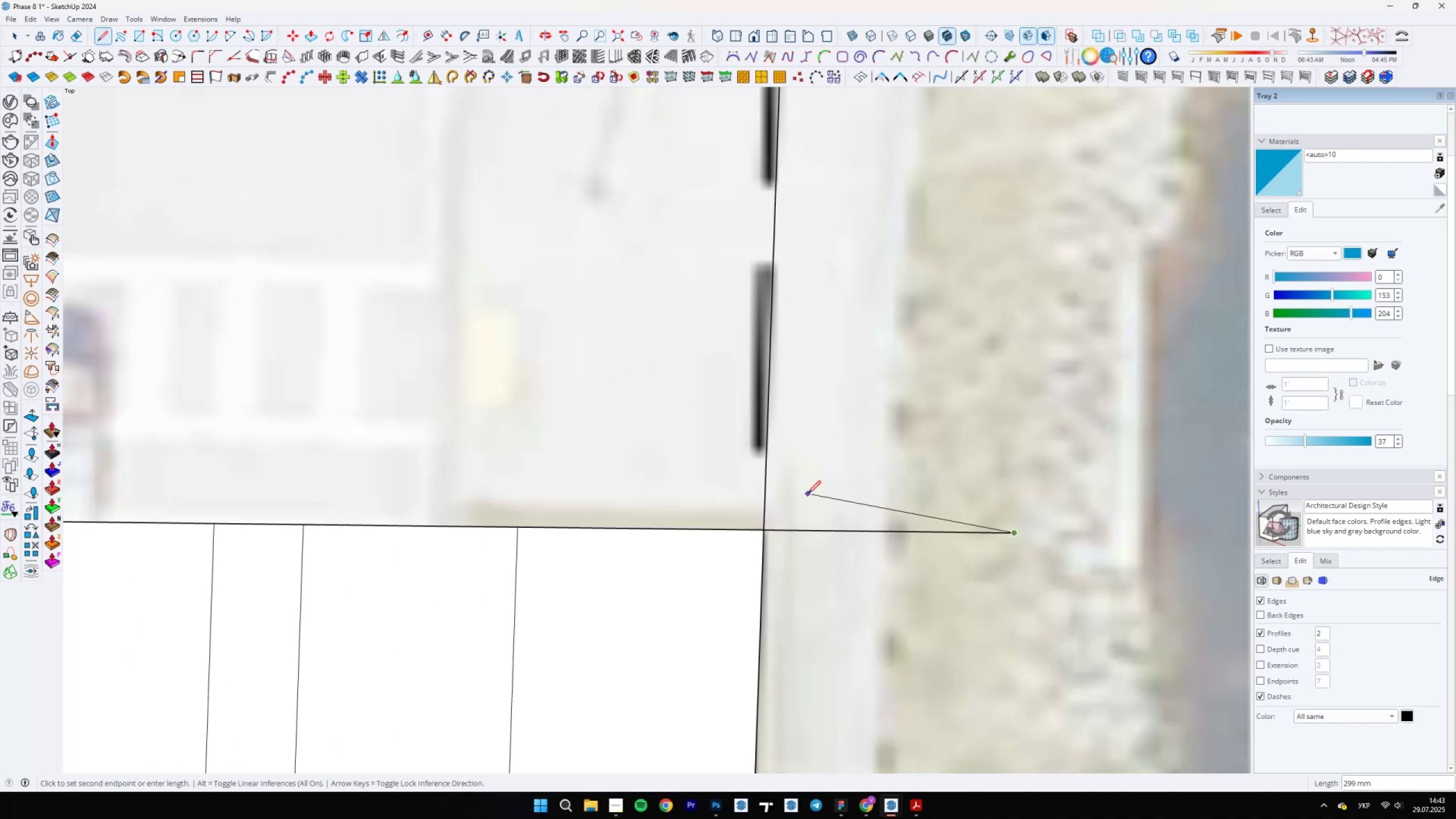 
left_click_drag(start_coordinate=[800, 519], to_coordinate=[804, 546])
 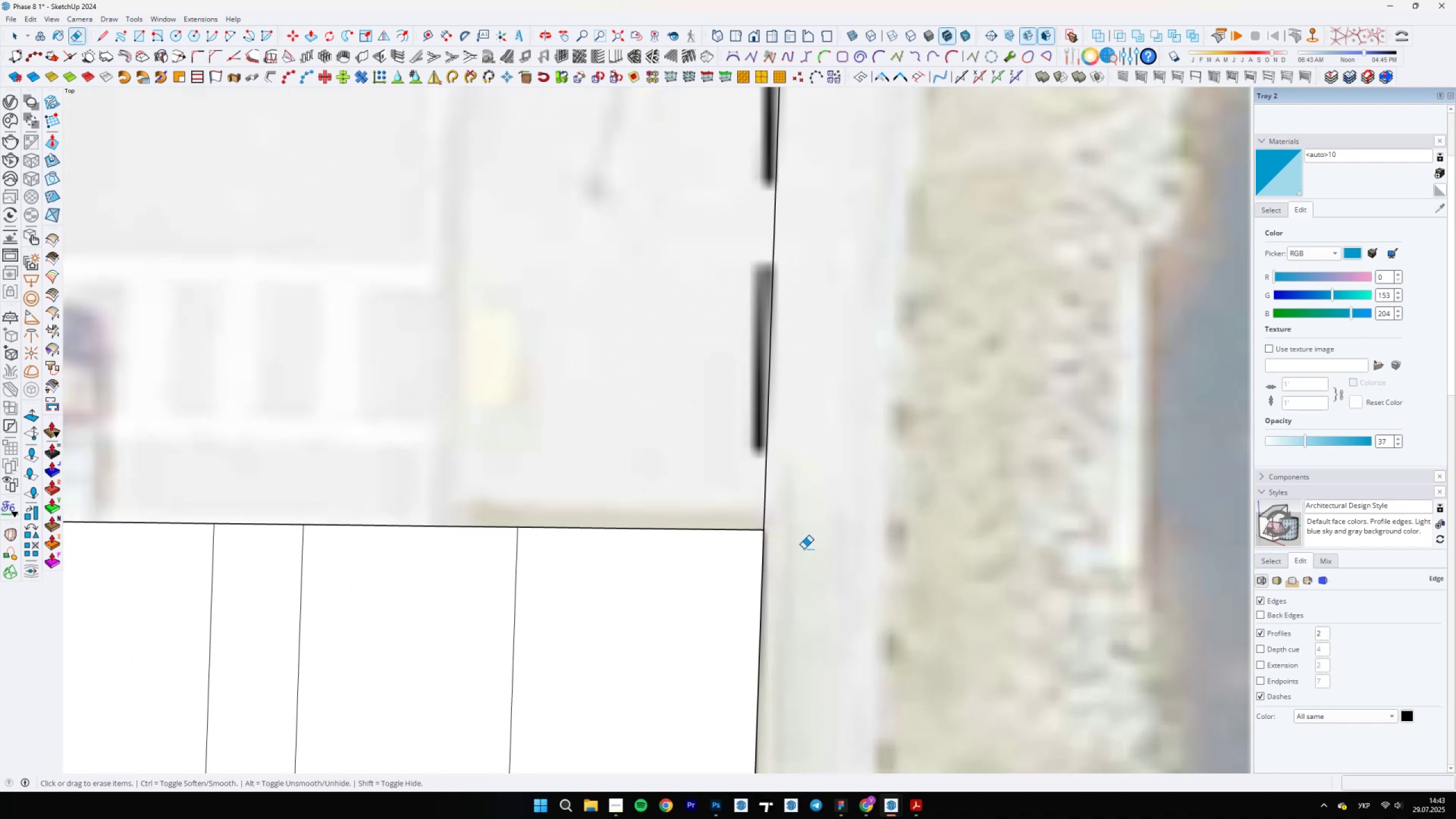 
scroll: coordinate [770, 460], scroll_direction: down, amount: 15.0
 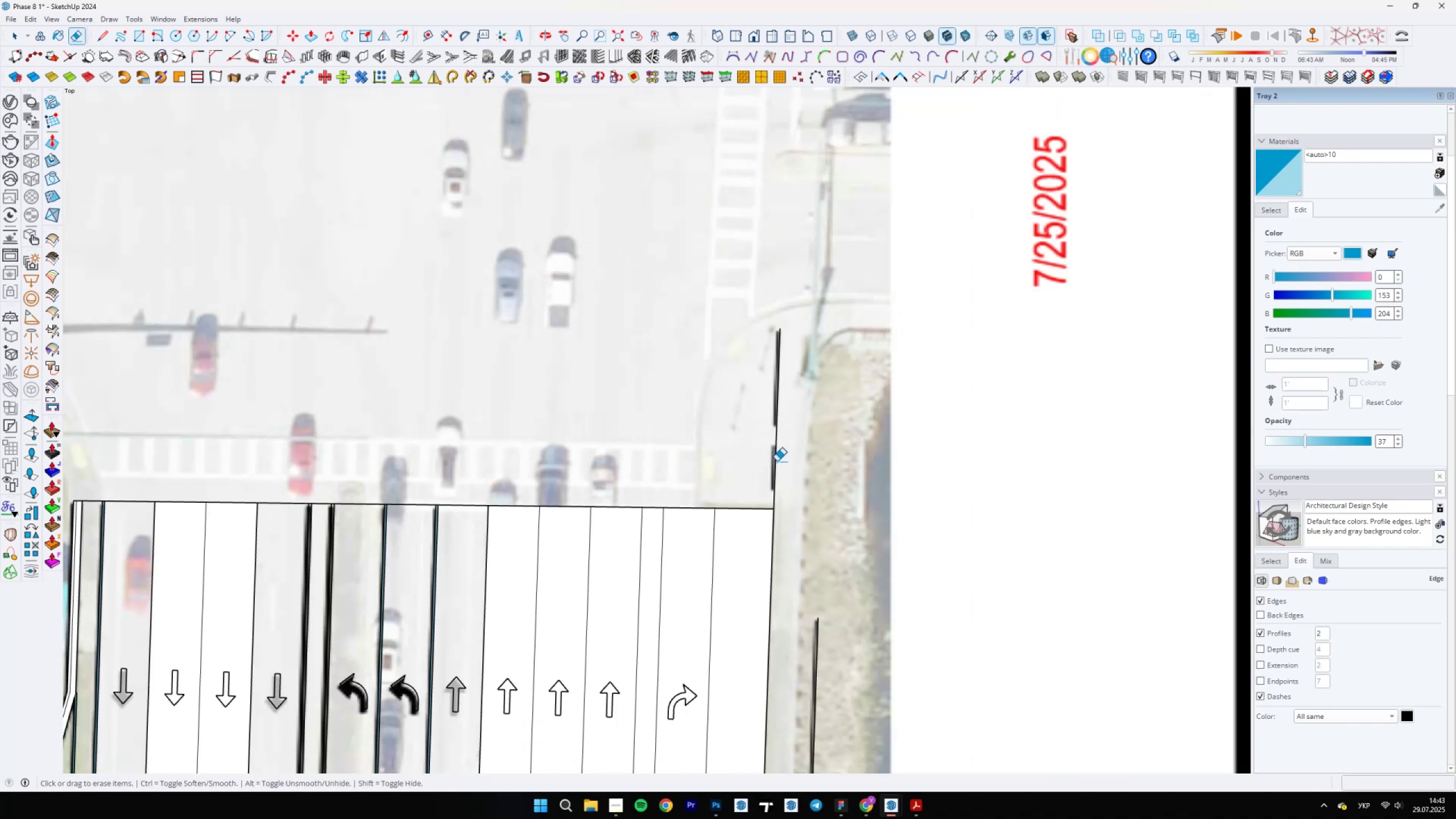 
left_click_drag(start_coordinate=[767, 447], to_coordinate=[809, 449])
 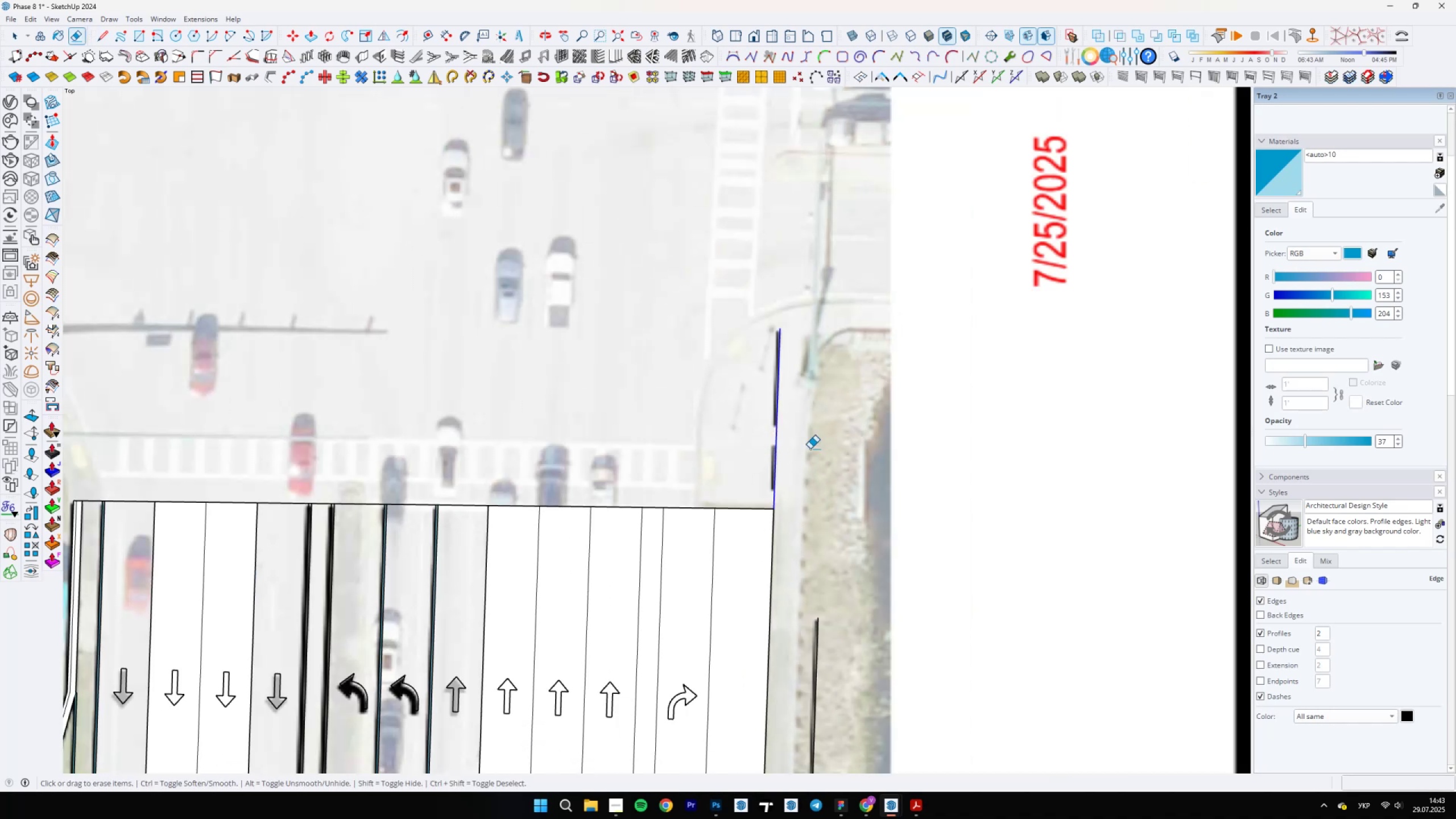 
scroll: coordinate [841, 407], scroll_direction: down, amount: 2.0
 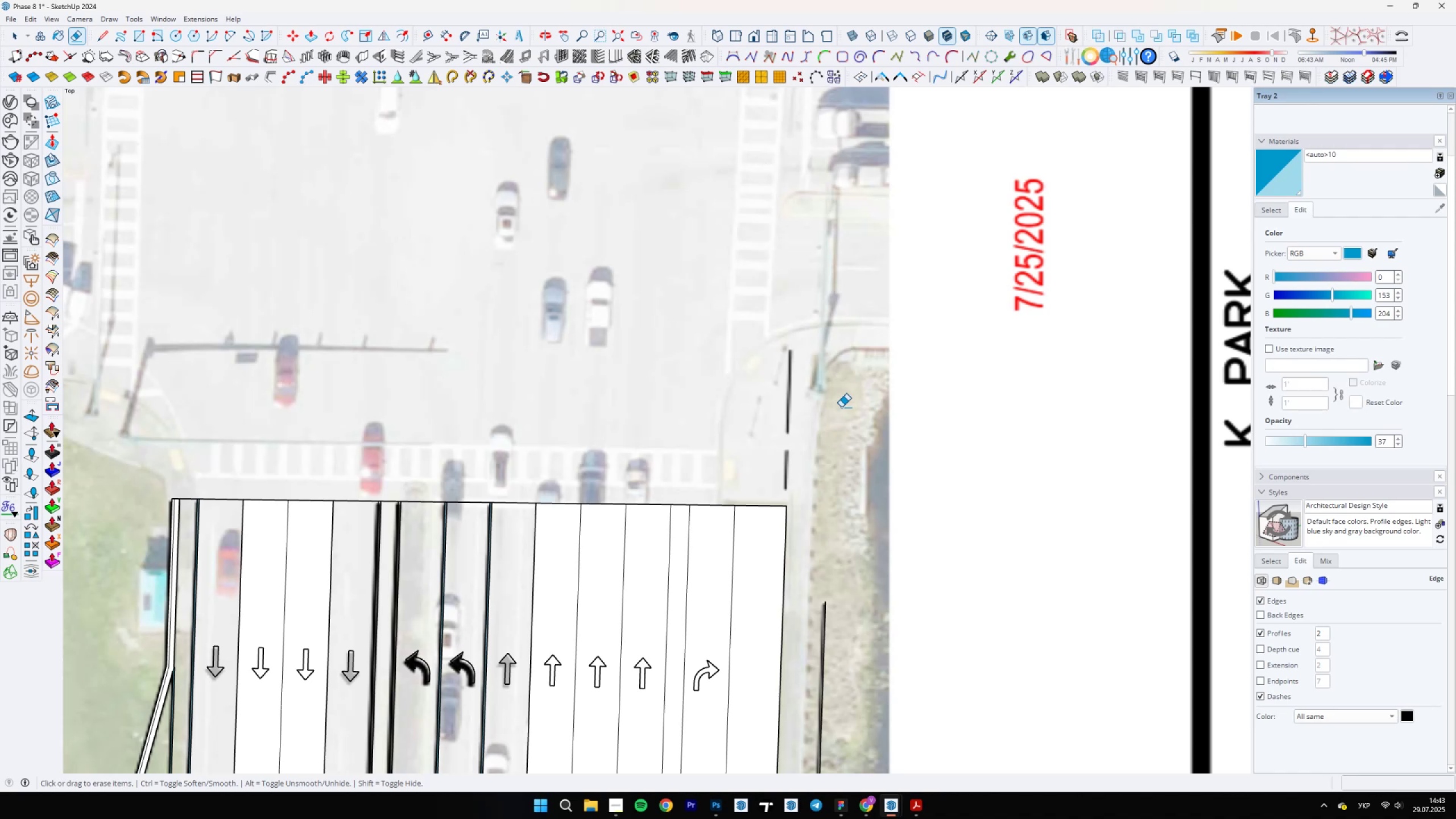 
key(L)
 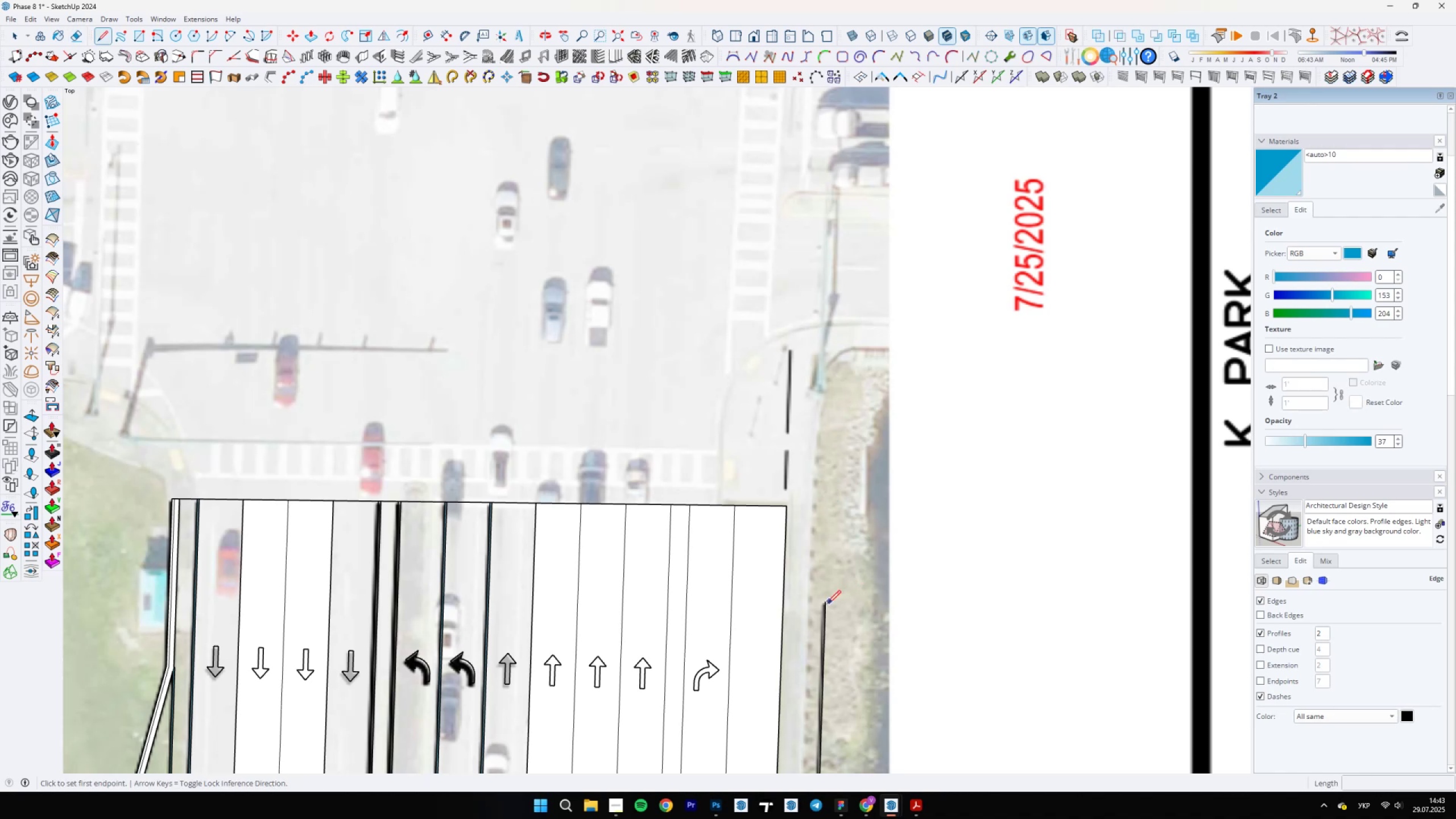 
left_click([824, 606])
 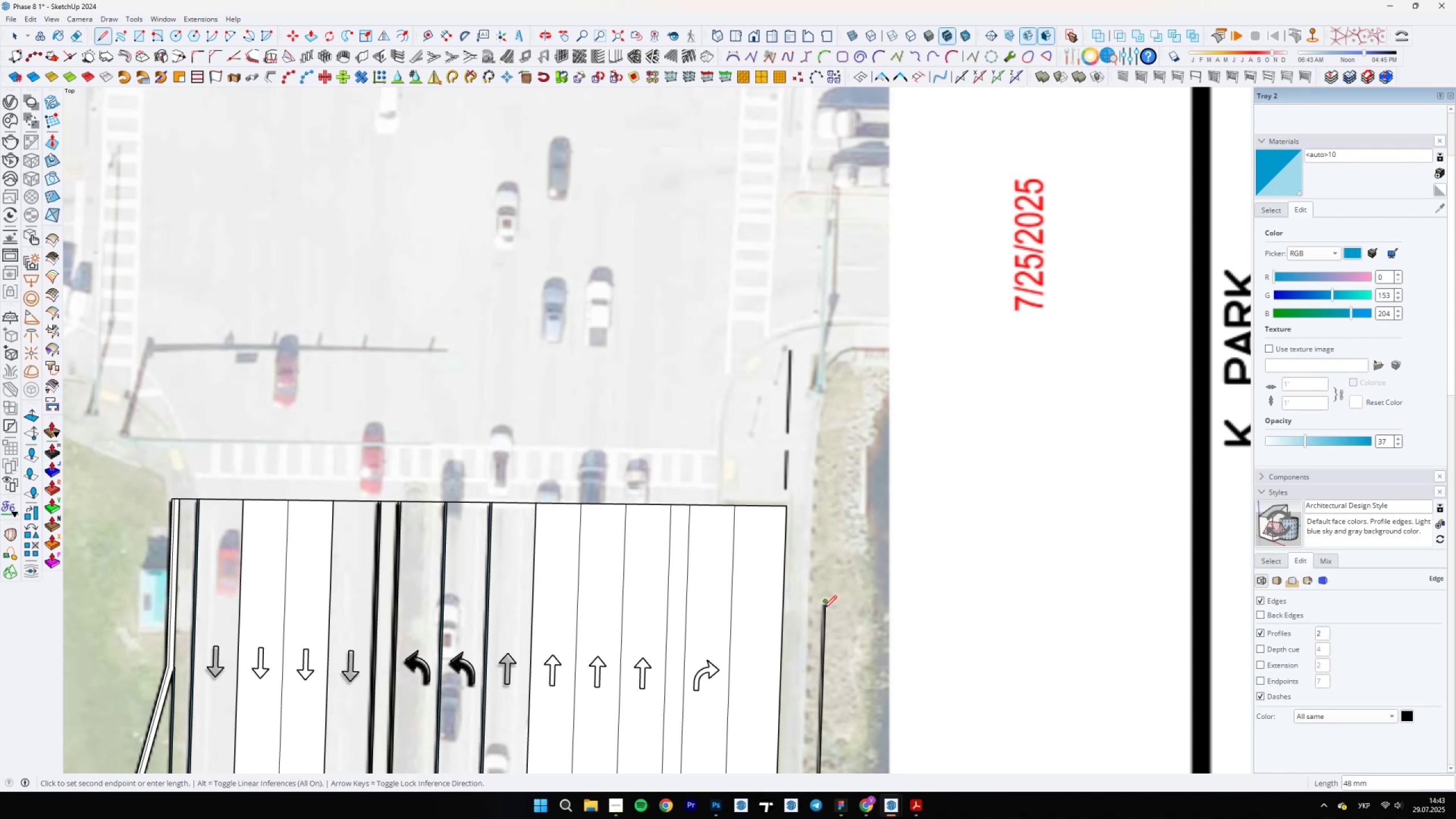 
hold_key(key=ShiftLeft, duration=0.91)
 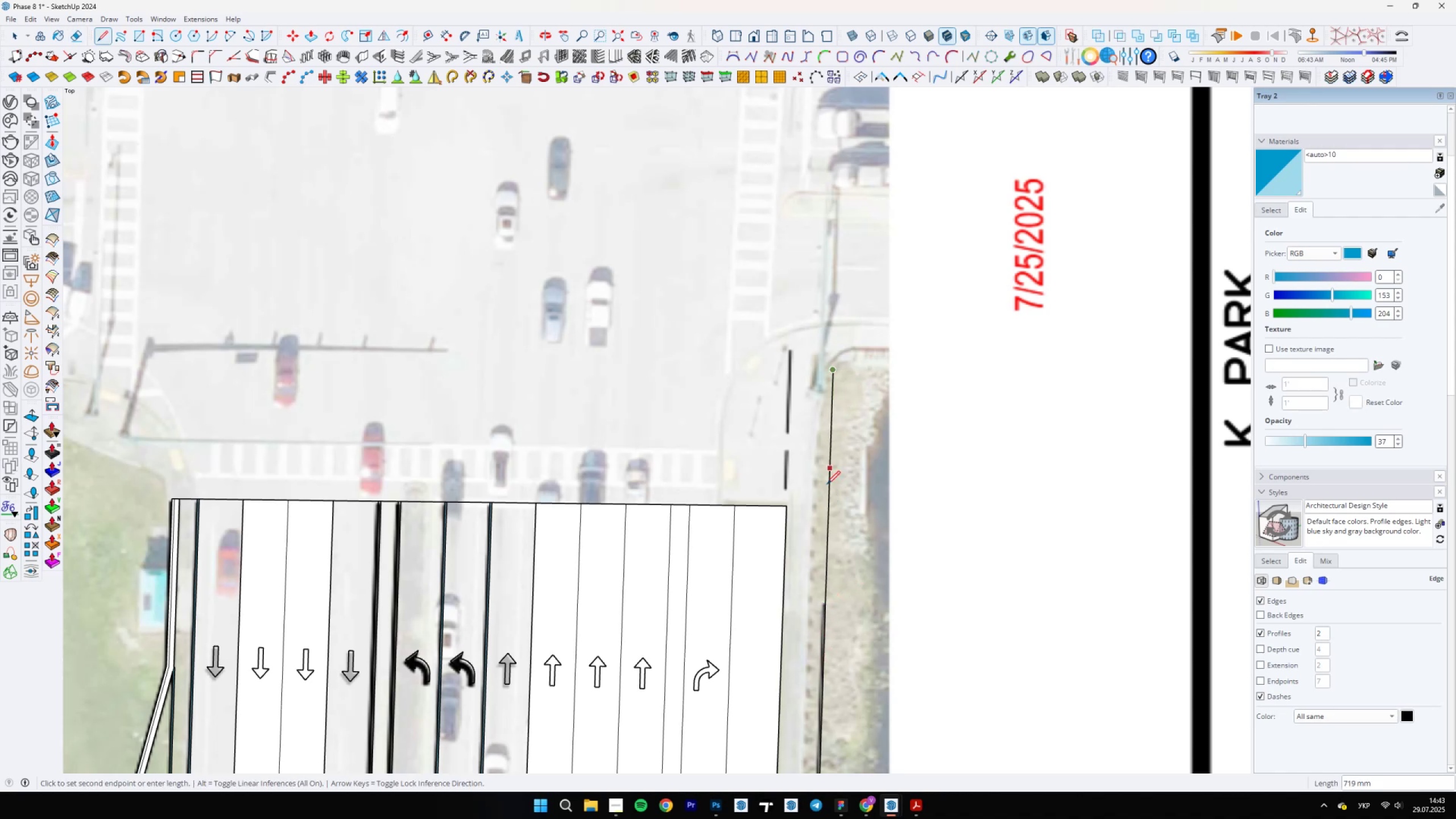 
key(Escape)
 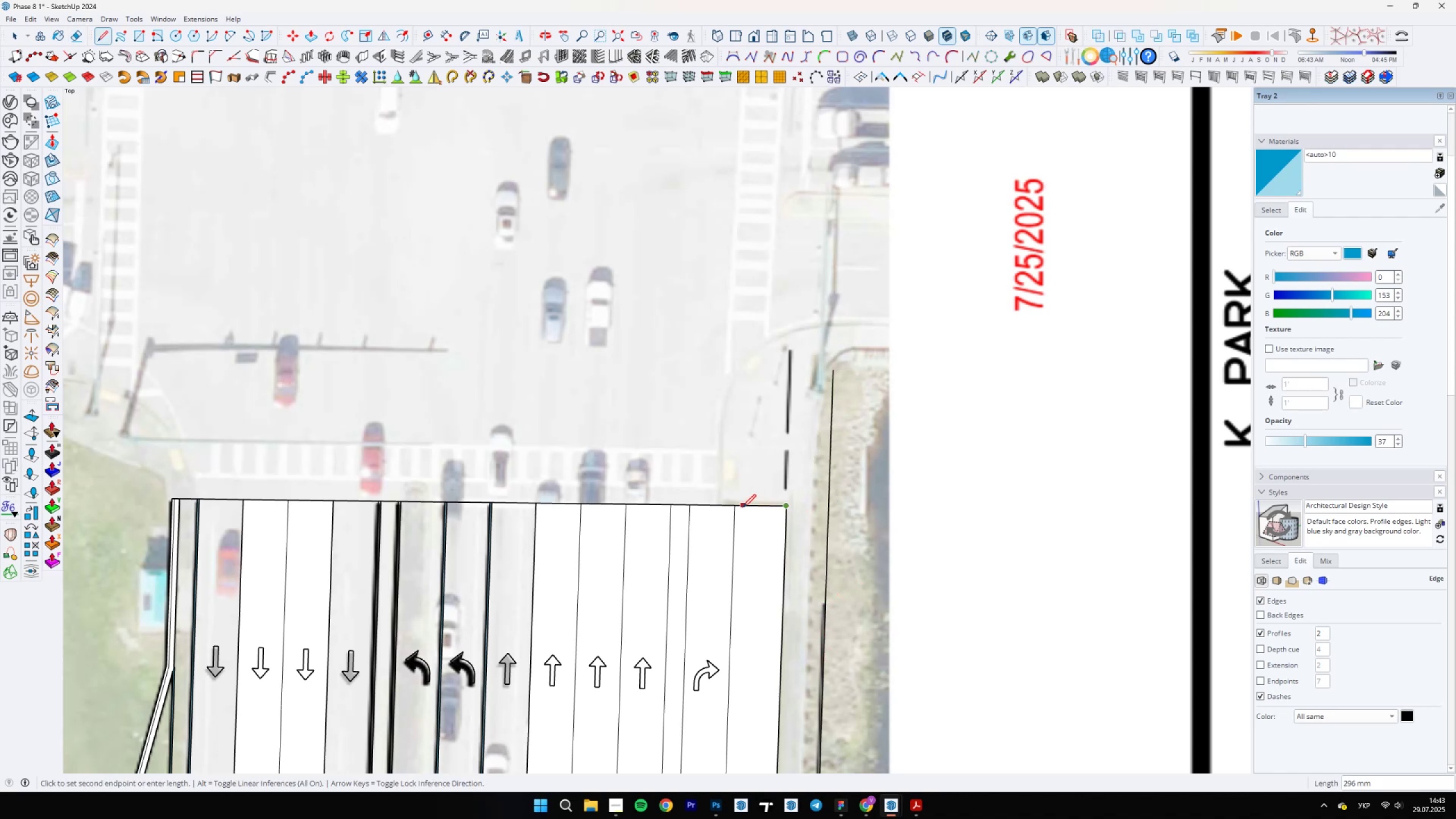 
scroll: coordinate [799, 505], scroll_direction: up, amount: 13.0
 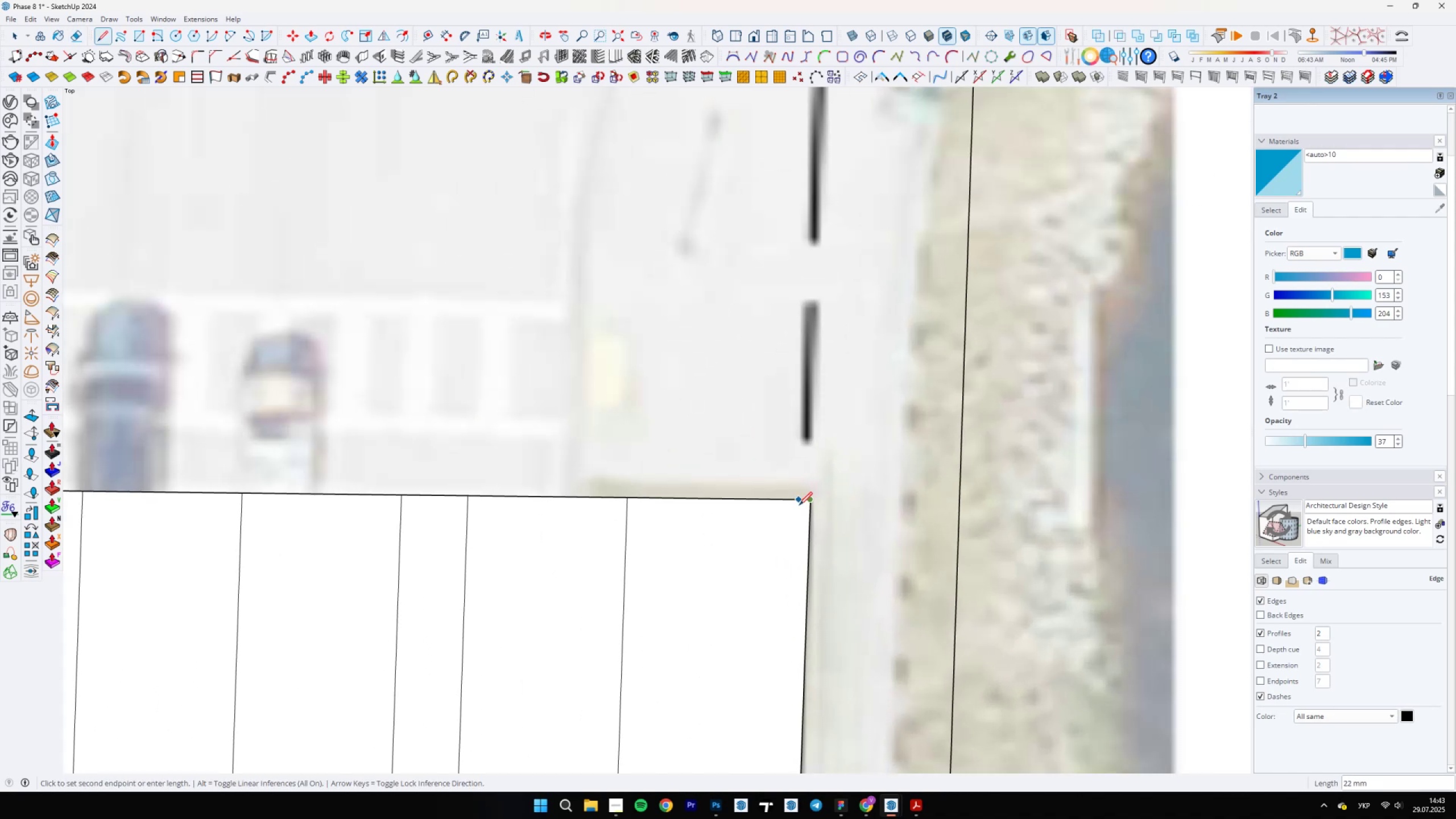 
hold_key(key=ShiftLeft, duration=0.91)
 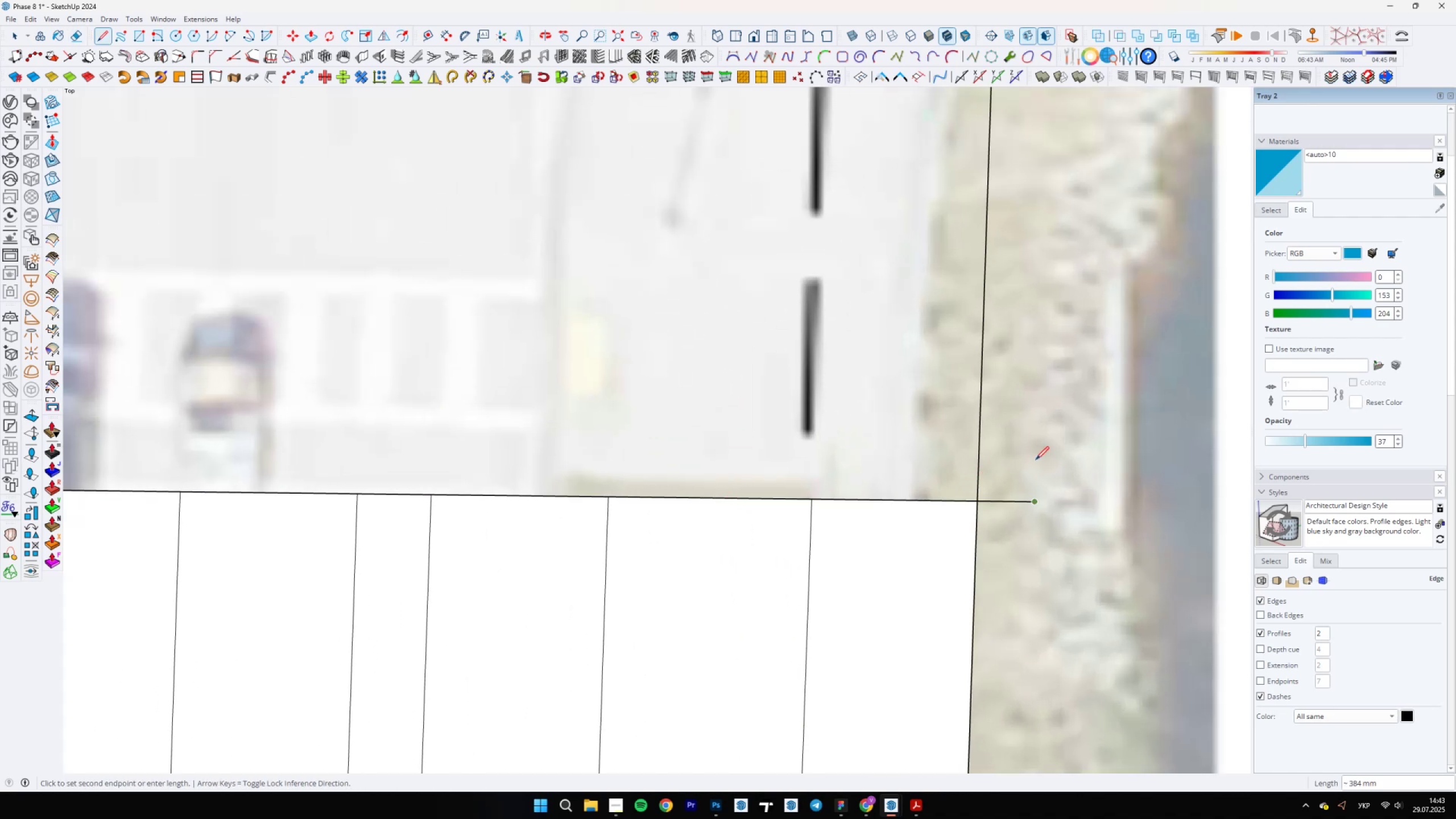 
key(E)
 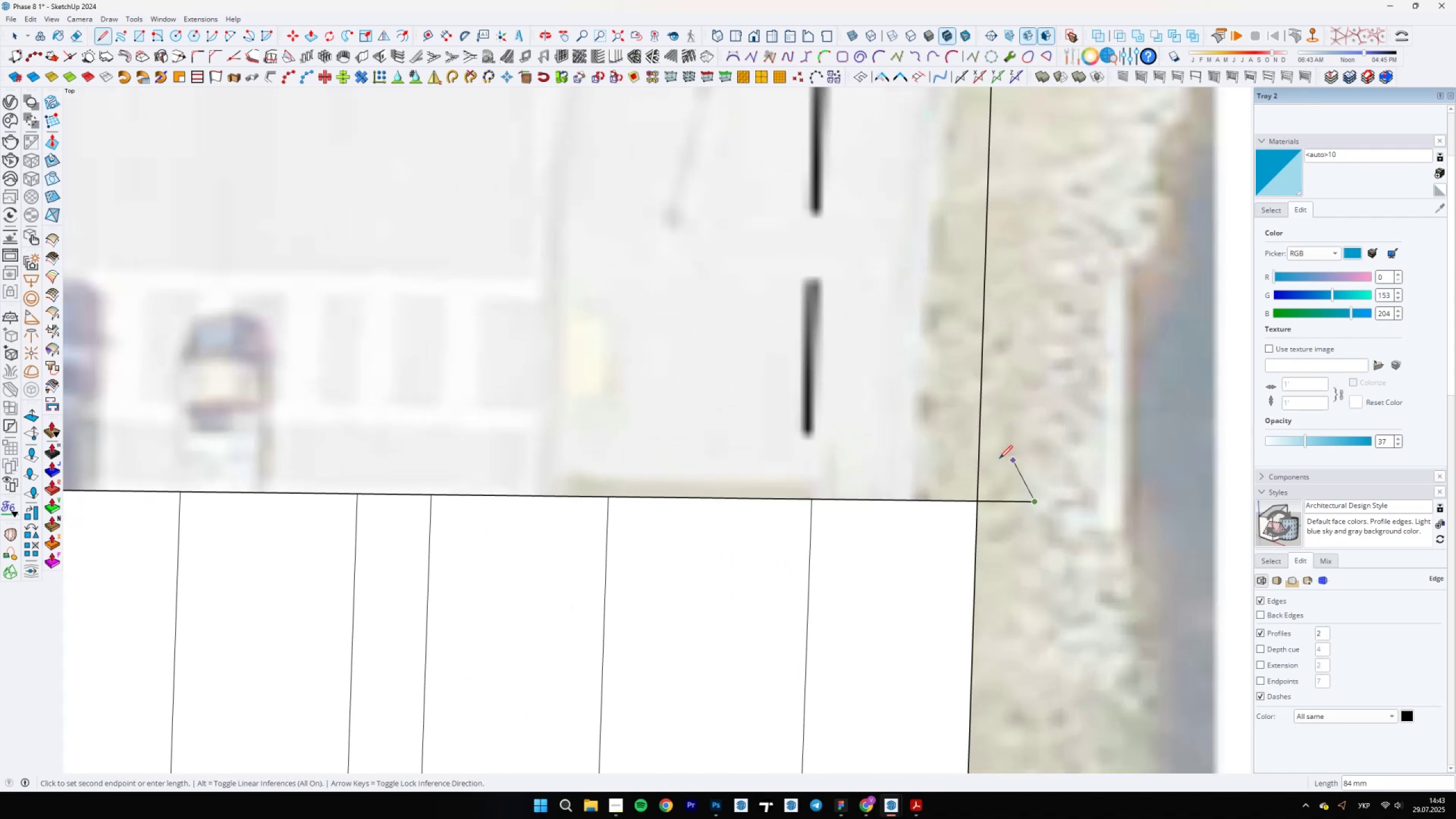 
left_click_drag(start_coordinate=[988, 456], to_coordinate=[1007, 519])
 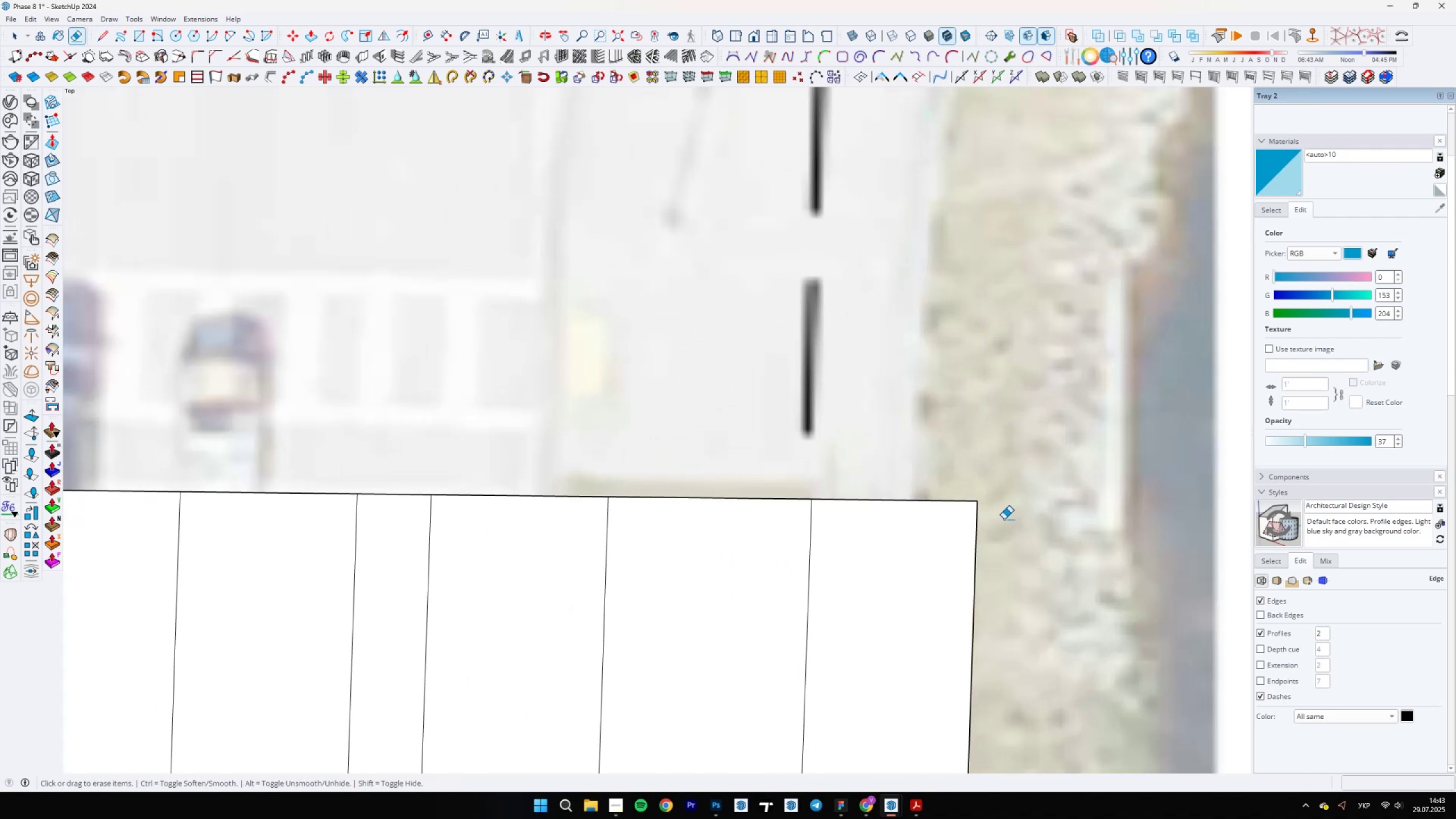 
scroll: coordinate [780, 428], scroll_direction: down, amount: 26.0
 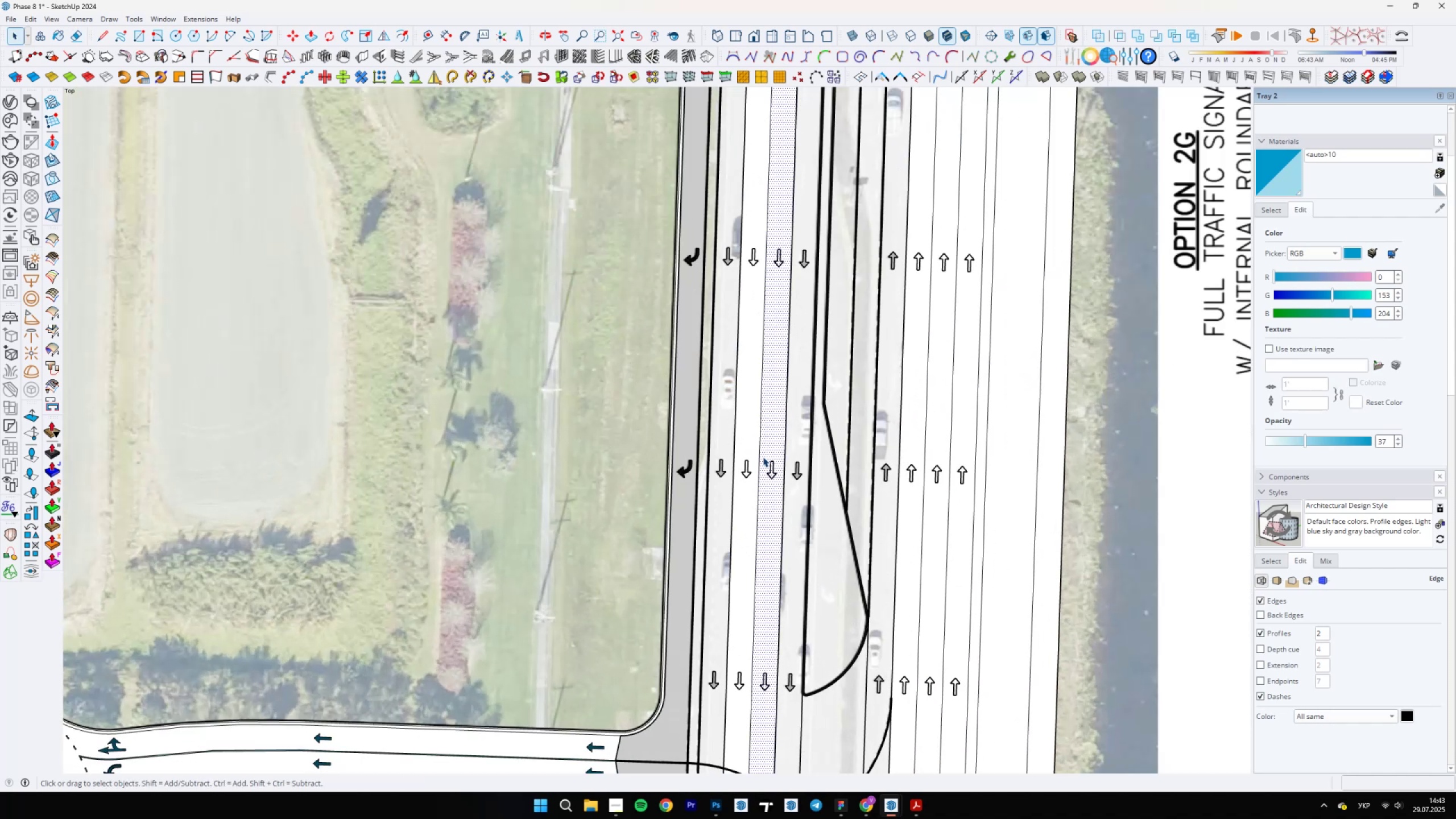 
key(Space)
 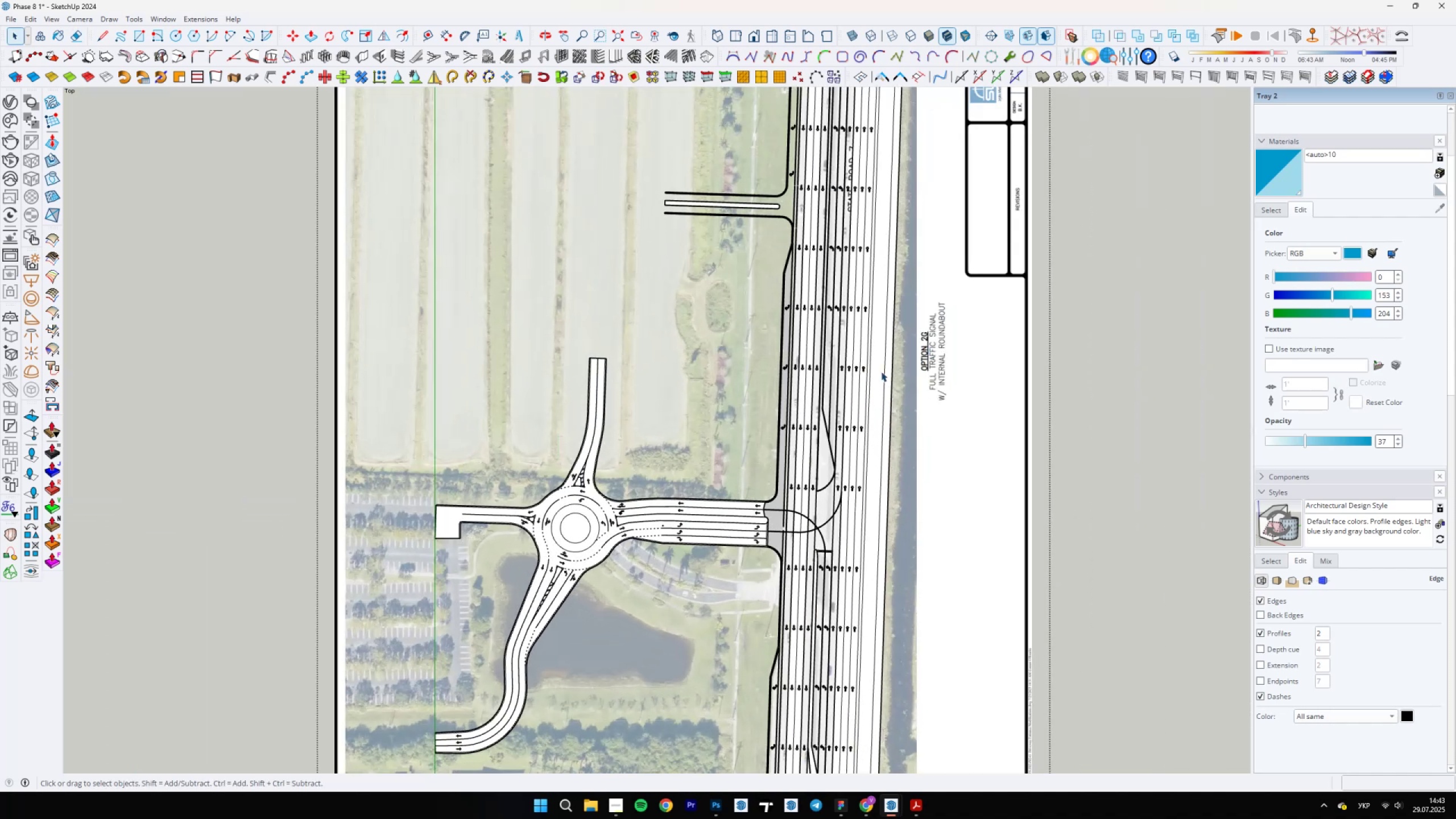 
left_click([764, 456])
 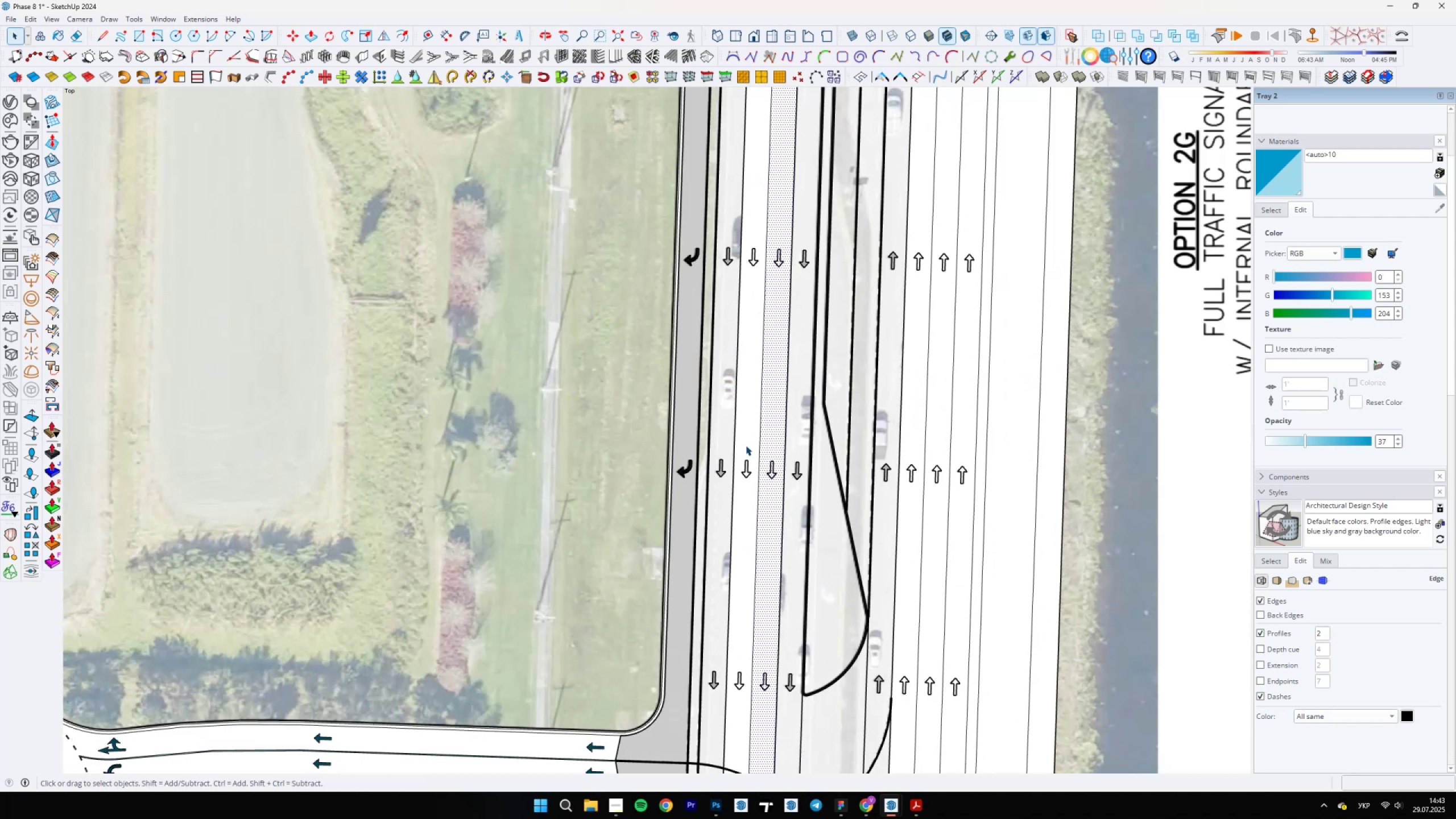 
key(Delete)
 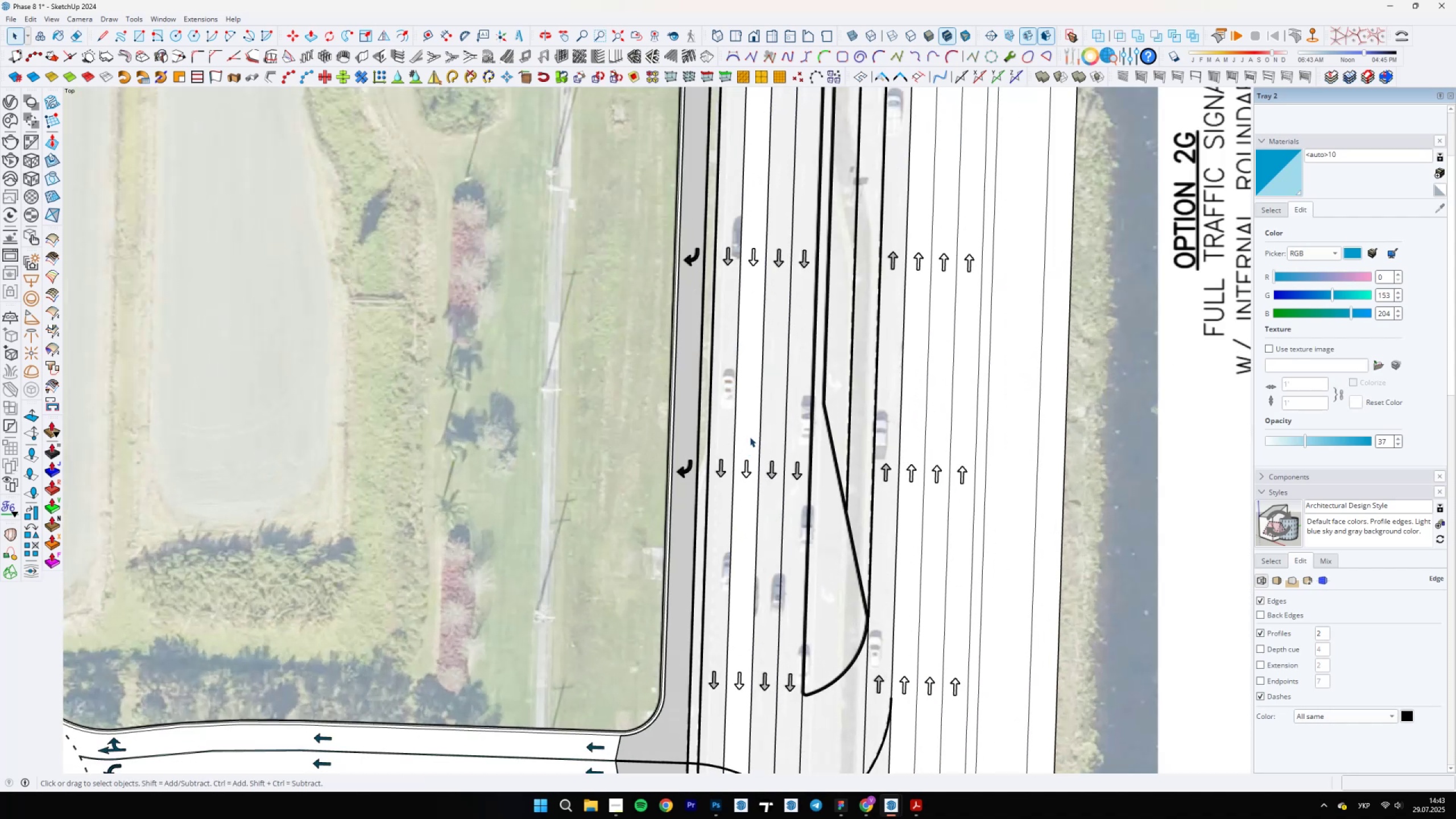 
left_click([750, 436])
 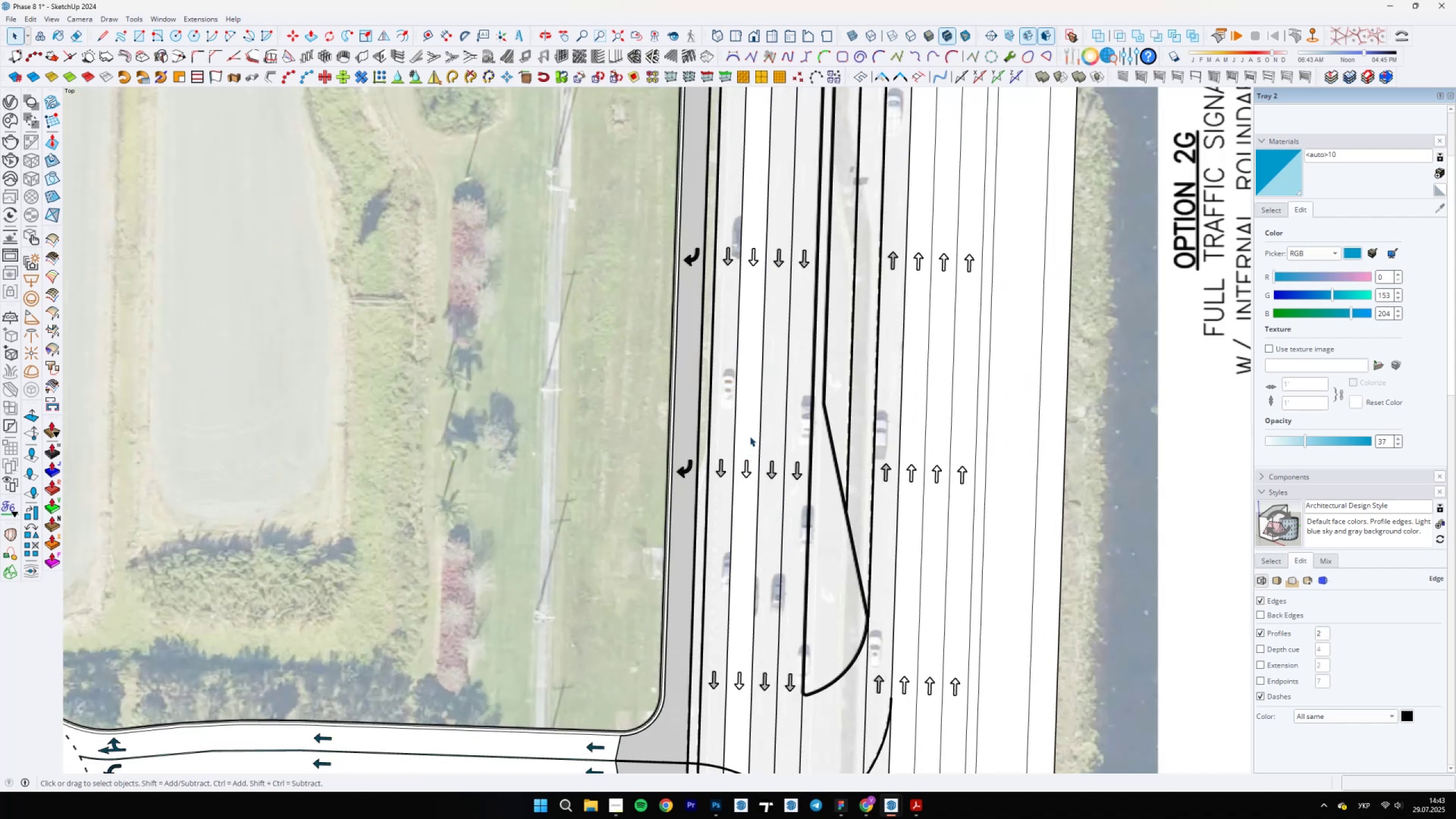 
key(Delete)
 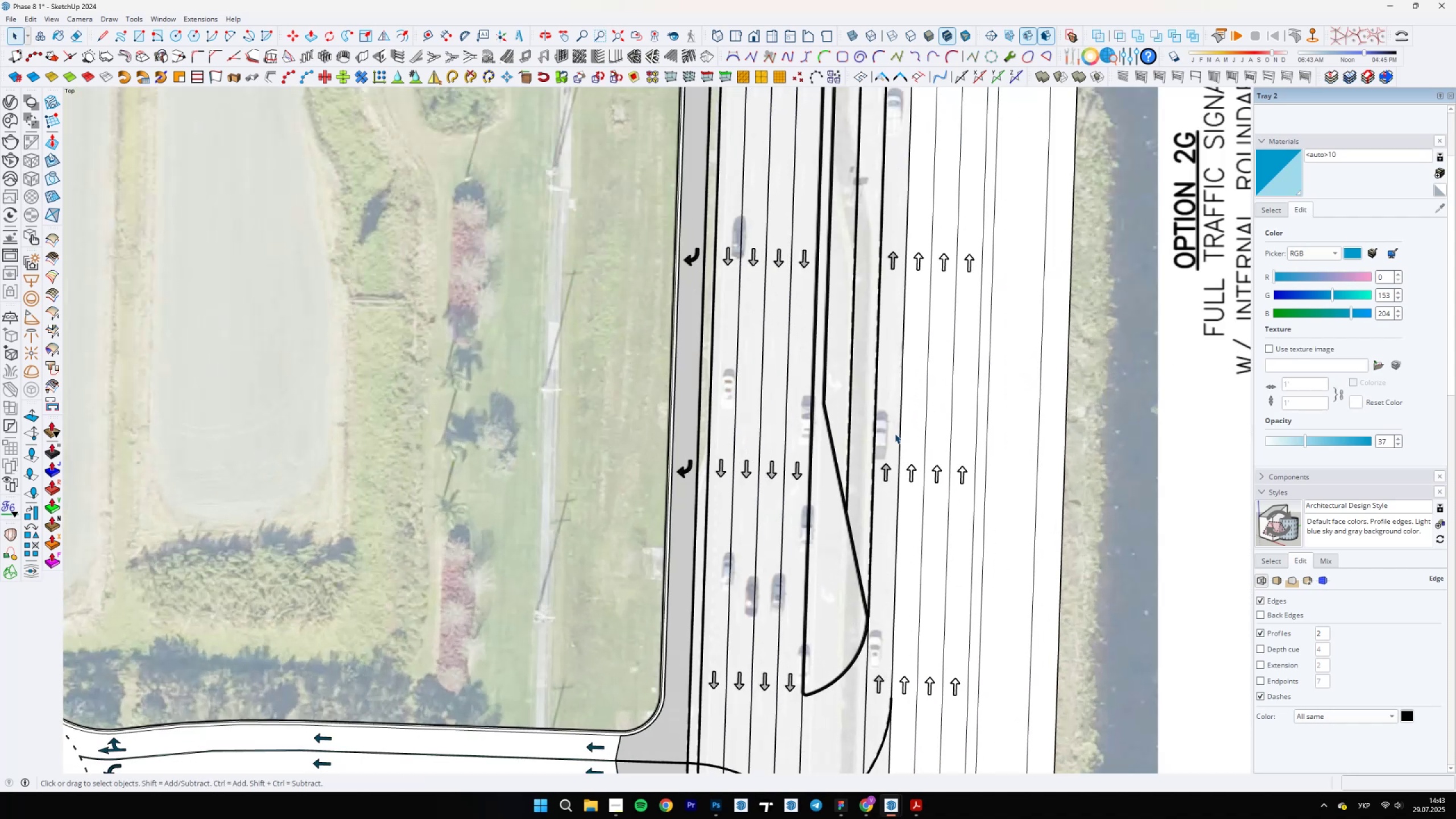 
left_click([909, 422])
 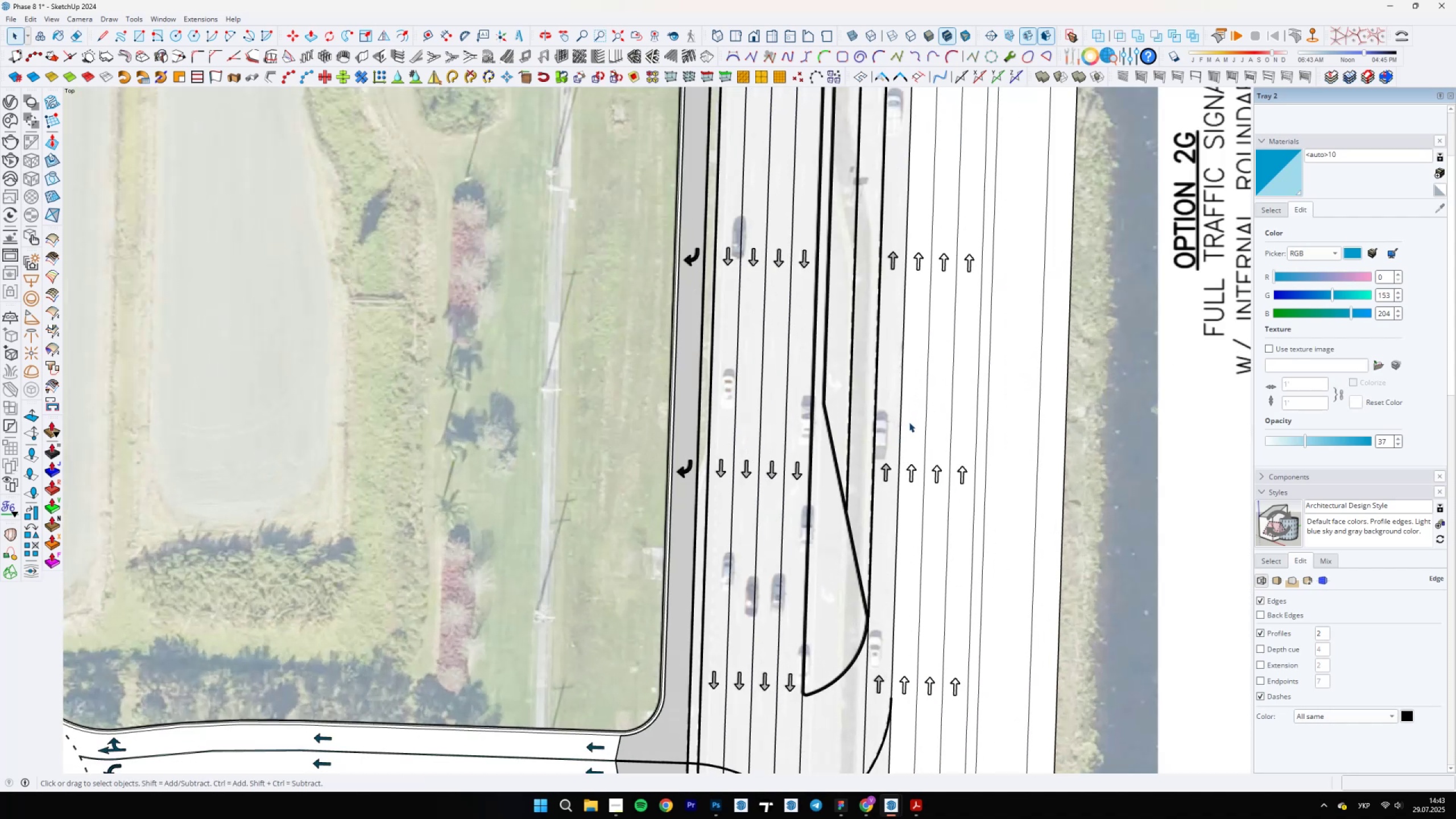 
key(Delete)
 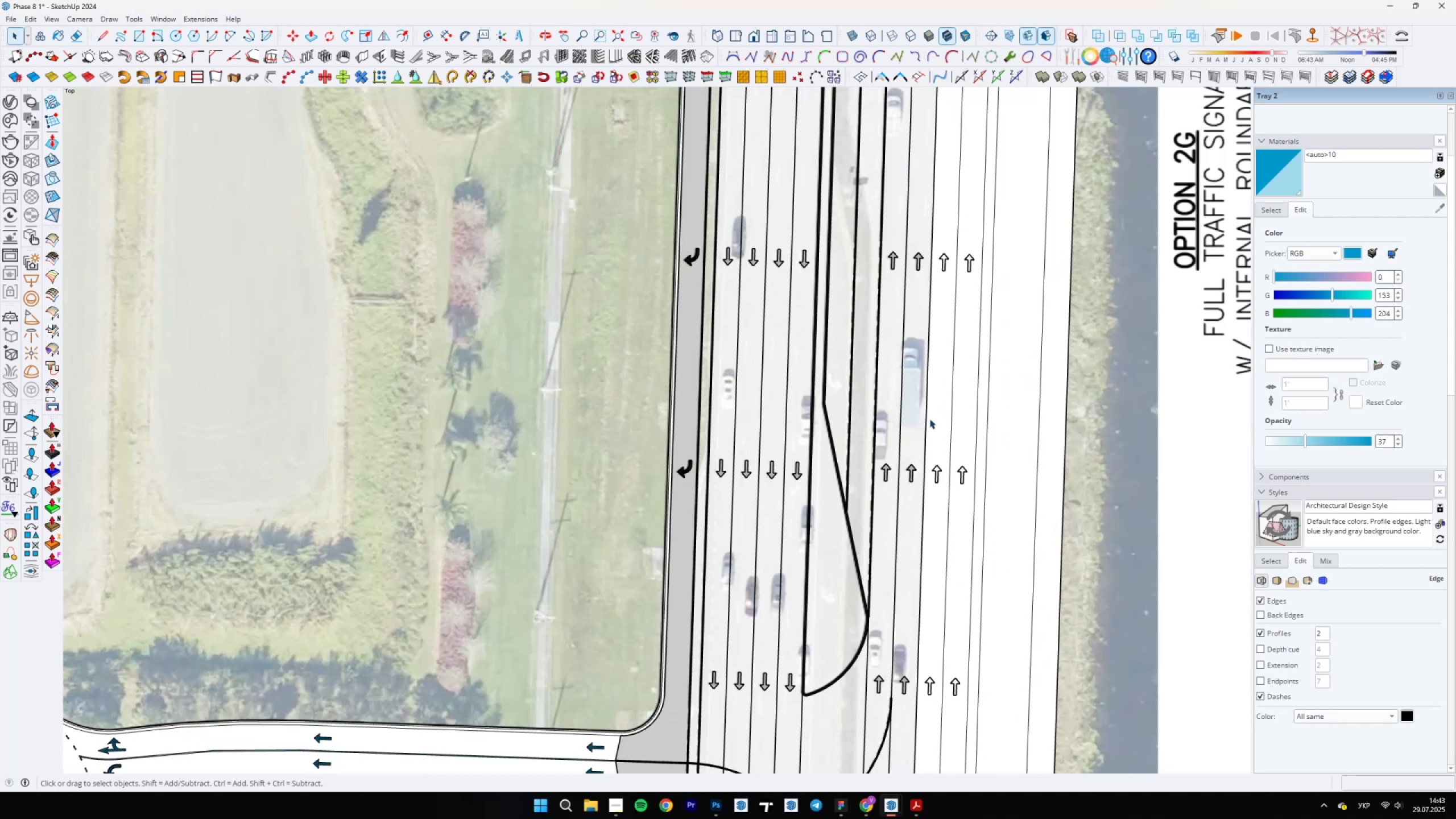 
double_click([932, 415])
 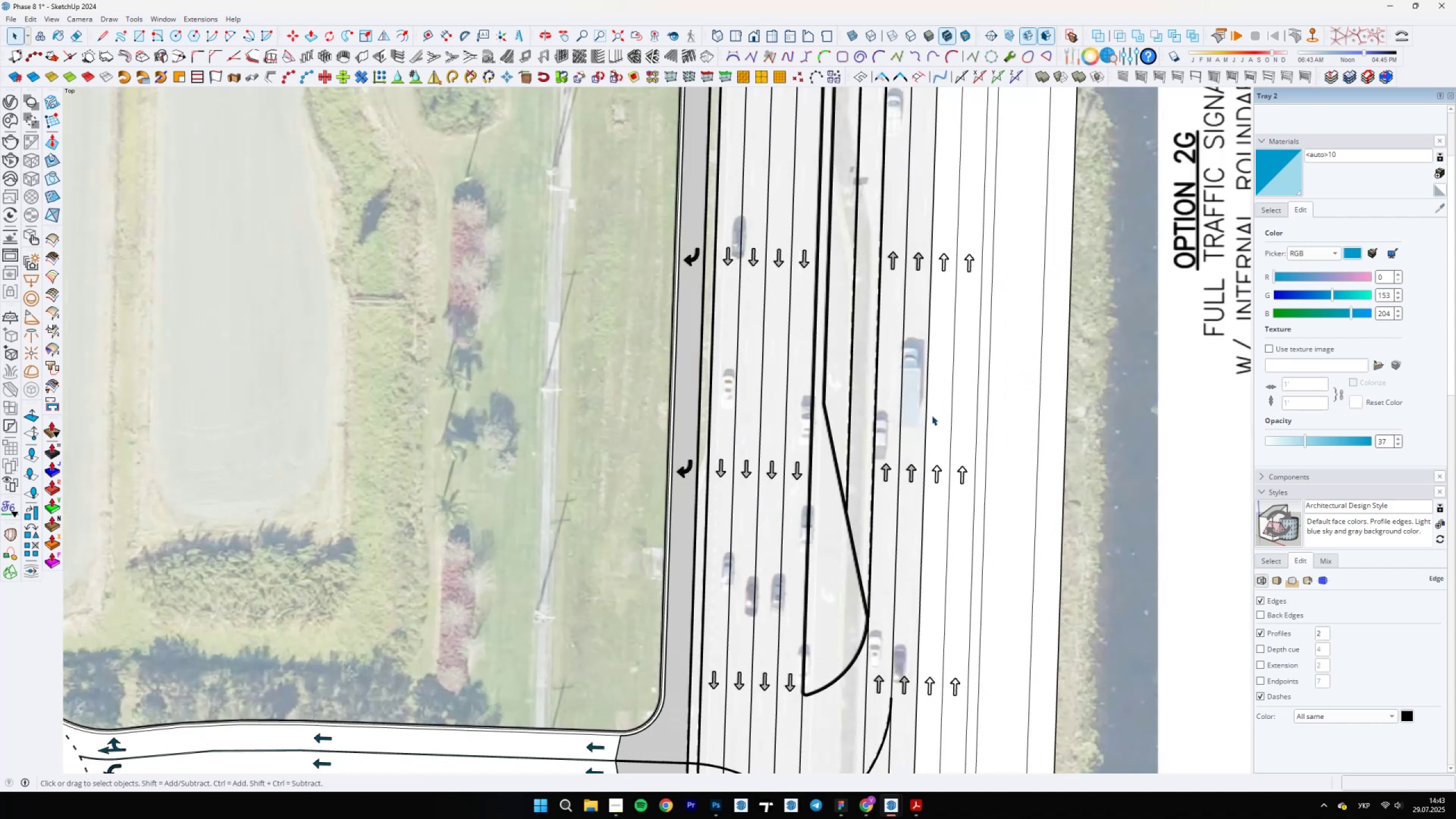 
key(Delete)
 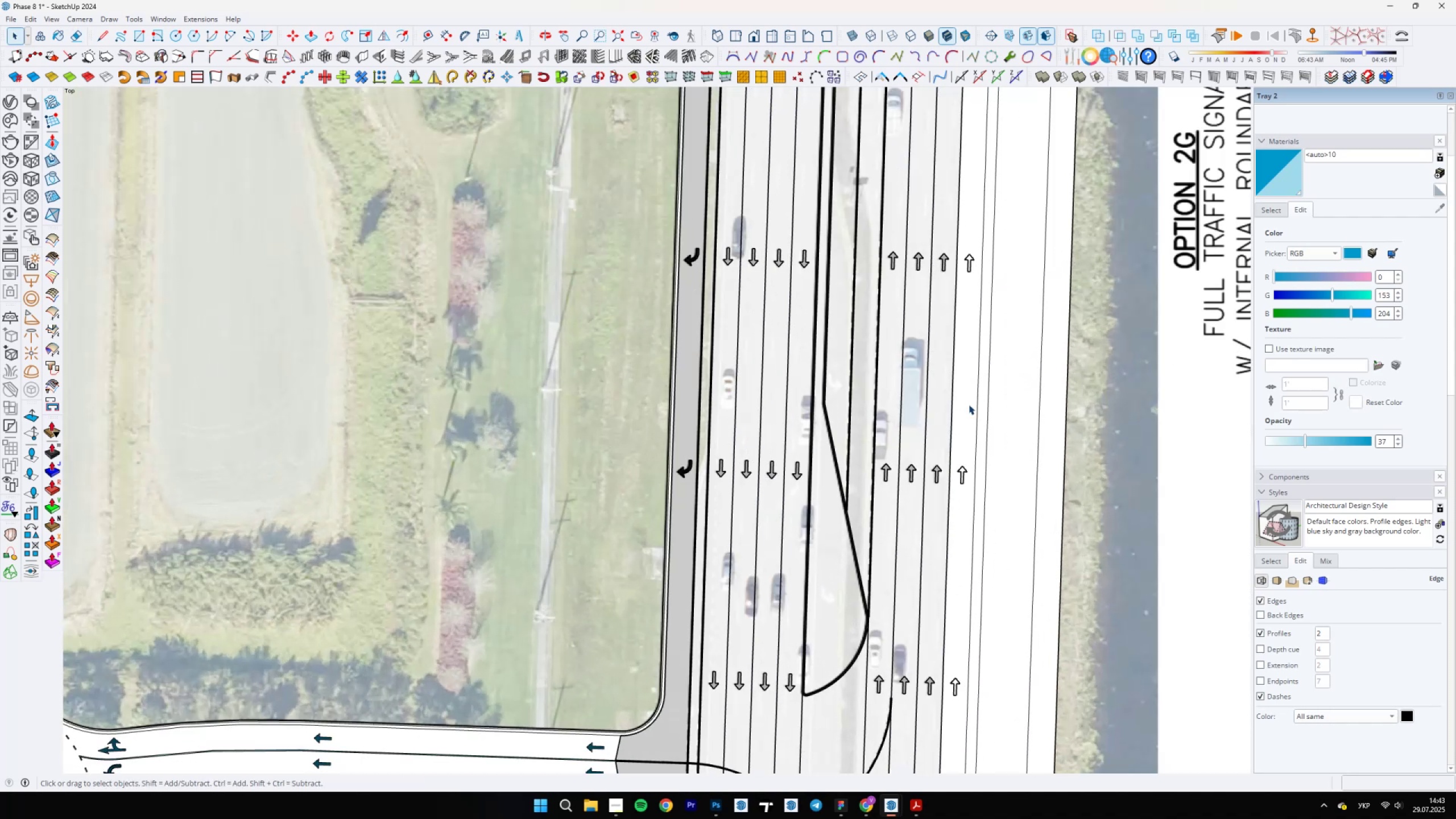 
key(Delete)
 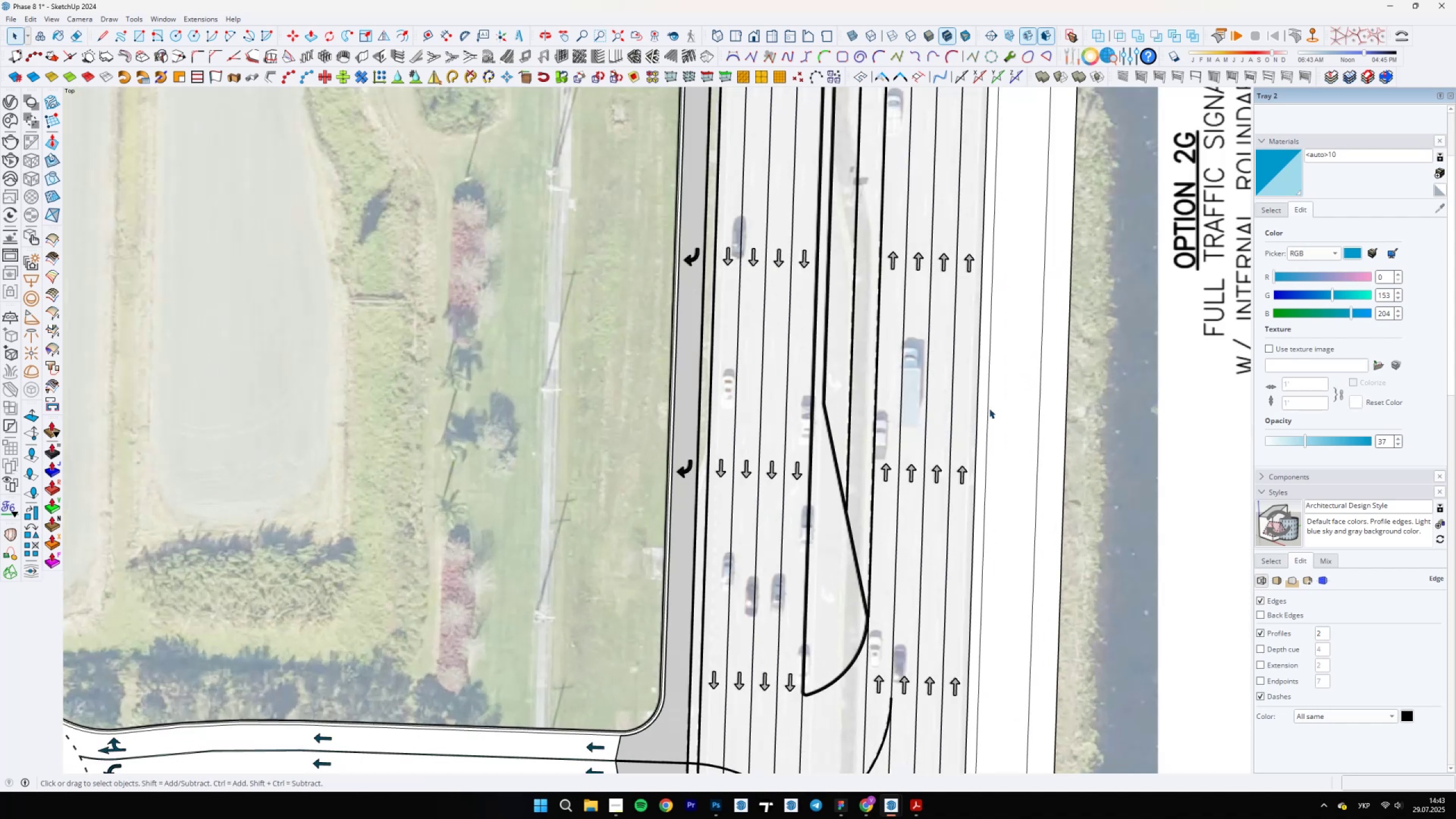 
scroll: coordinate [987, 417], scroll_direction: up, amount: 4.0
 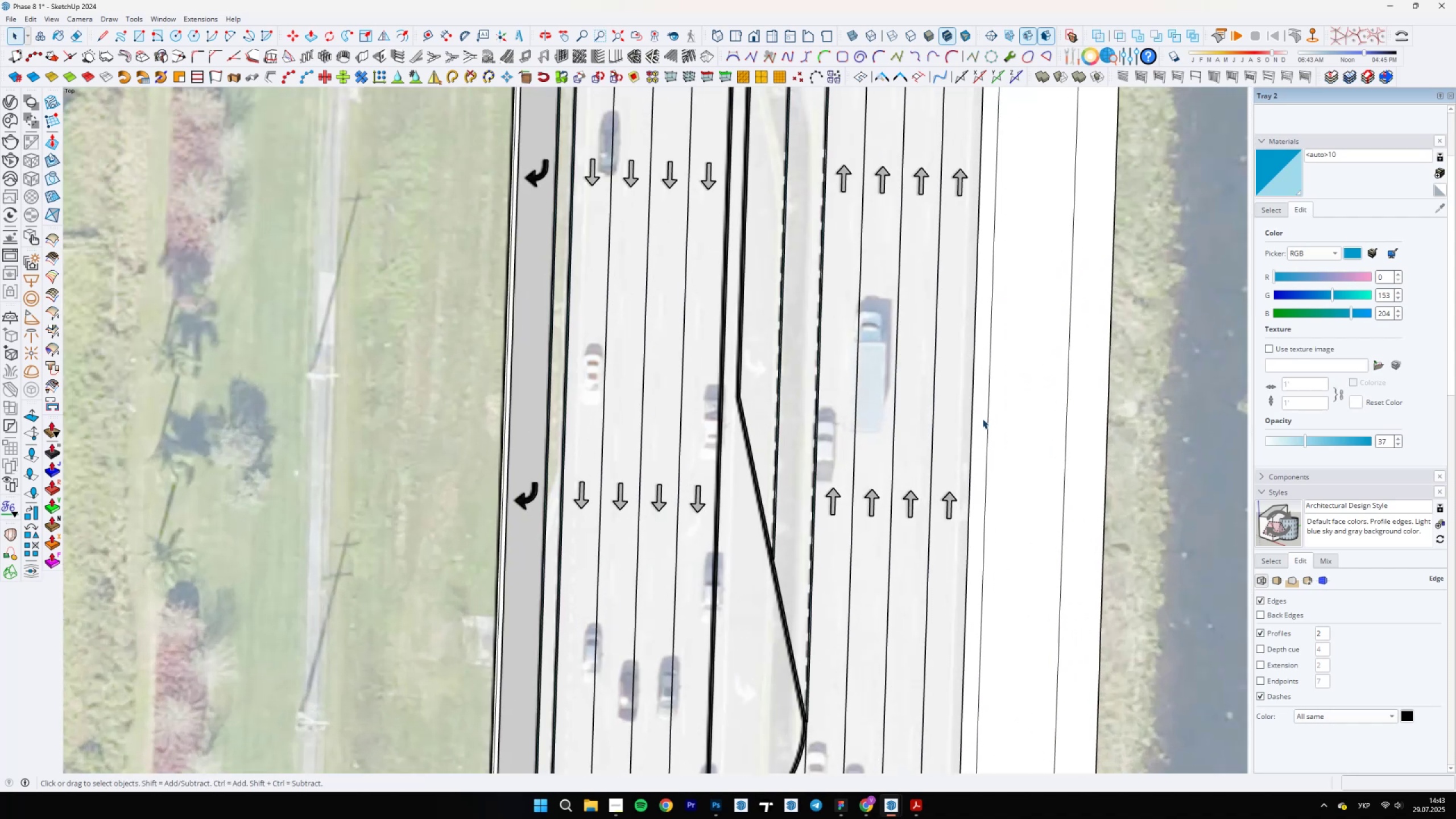 
key(Delete)
 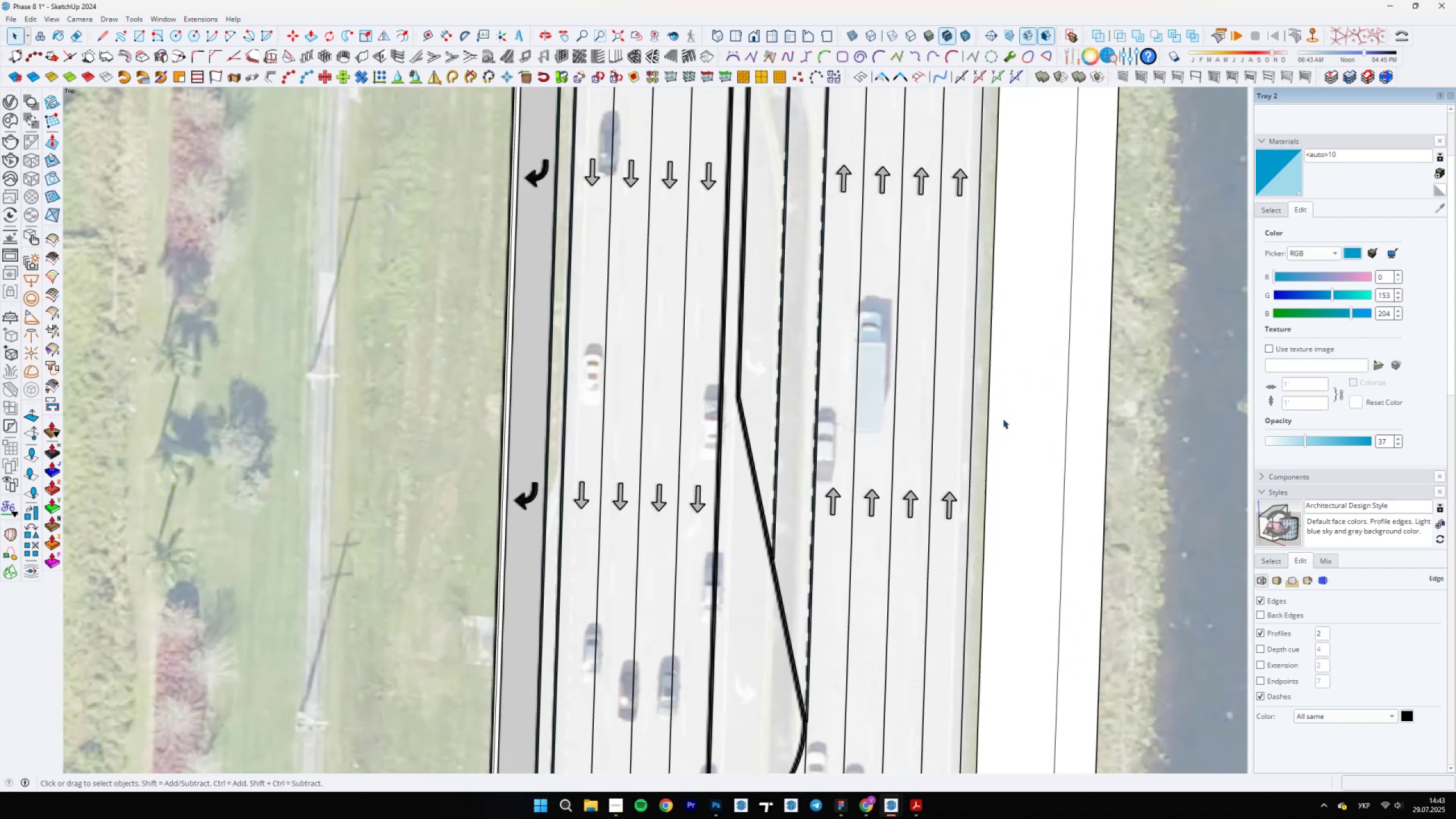 
double_click([1003, 418])
 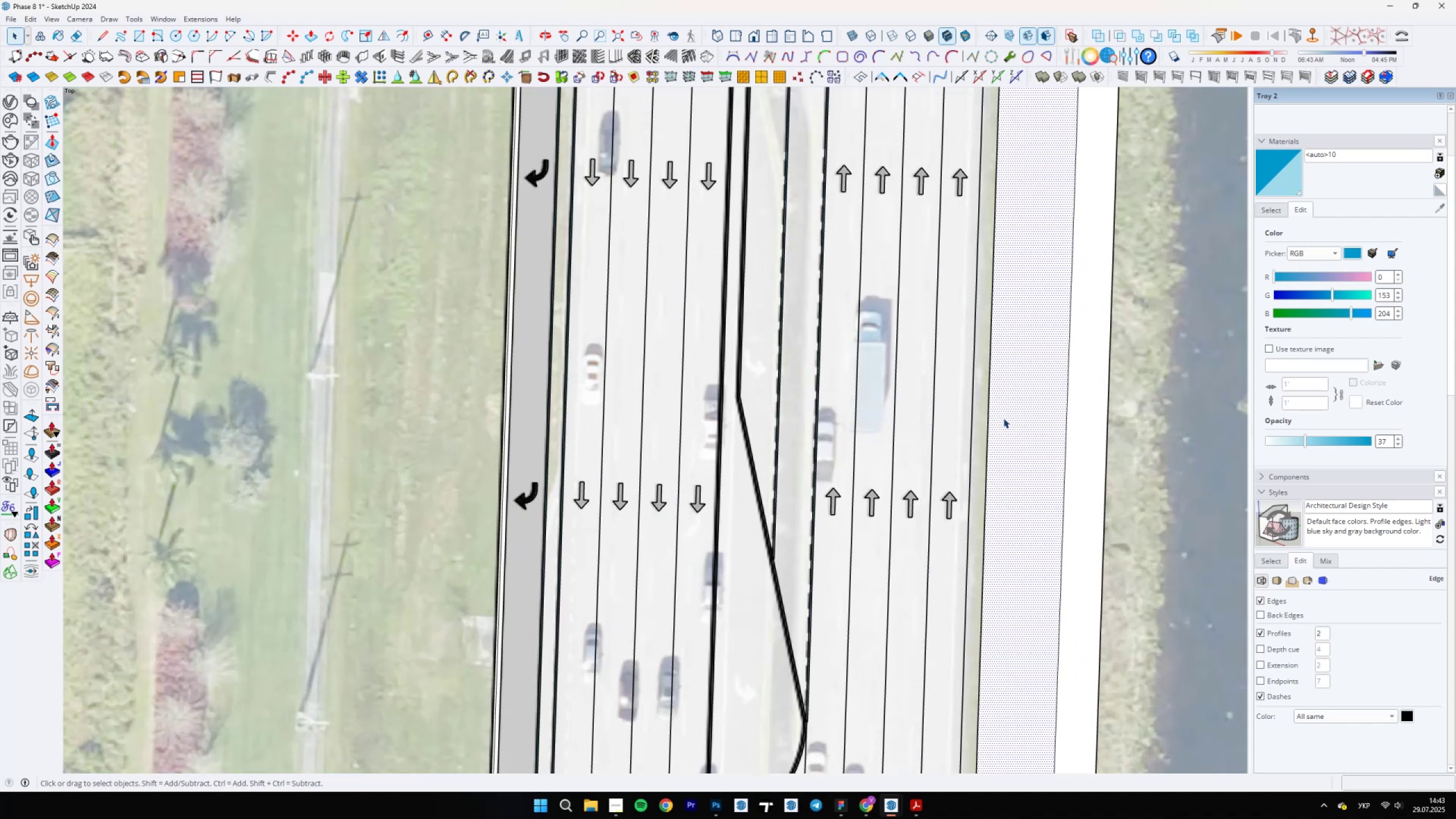 
key(Delete)
 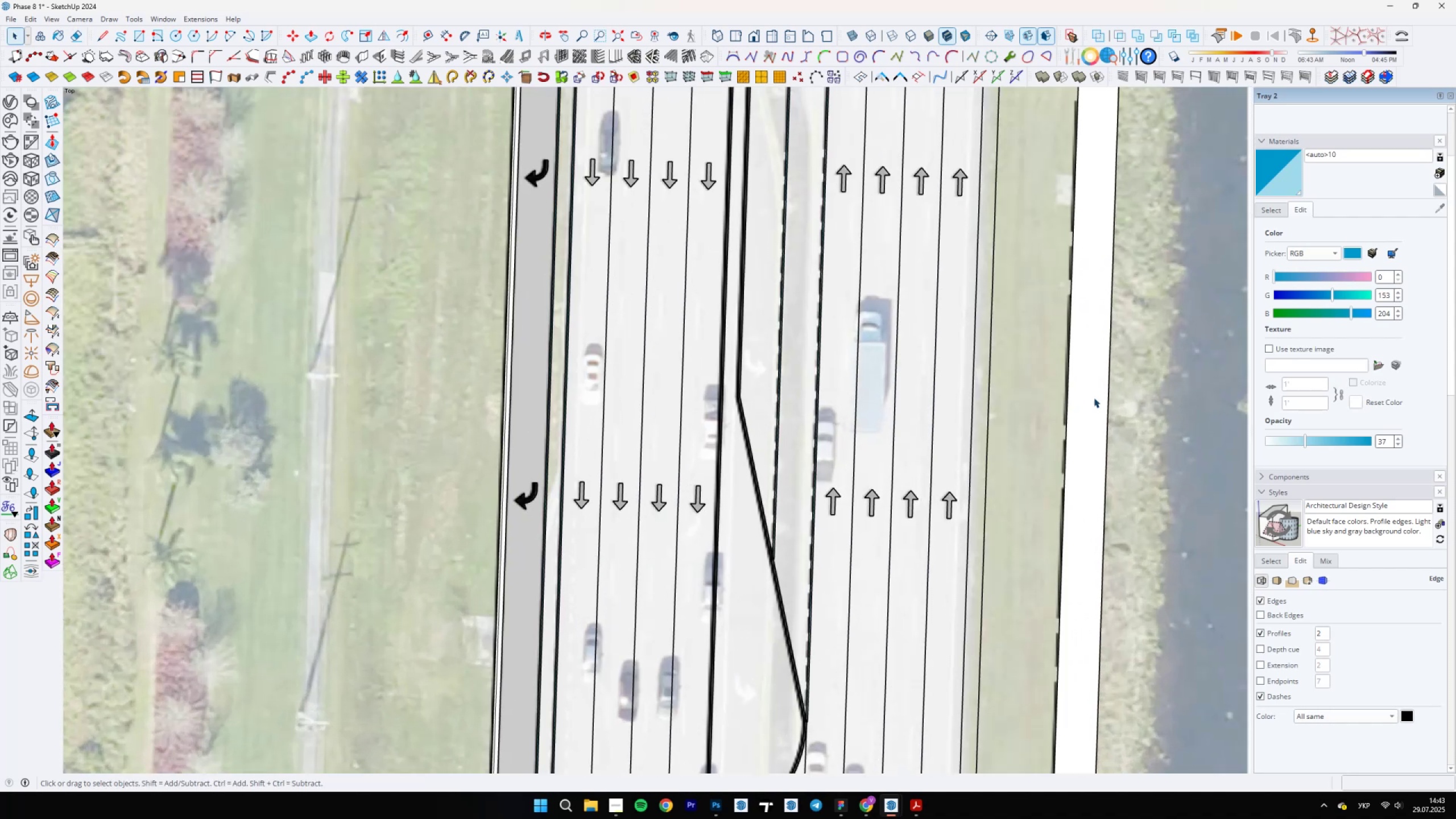 
triple_click([1094, 397])
 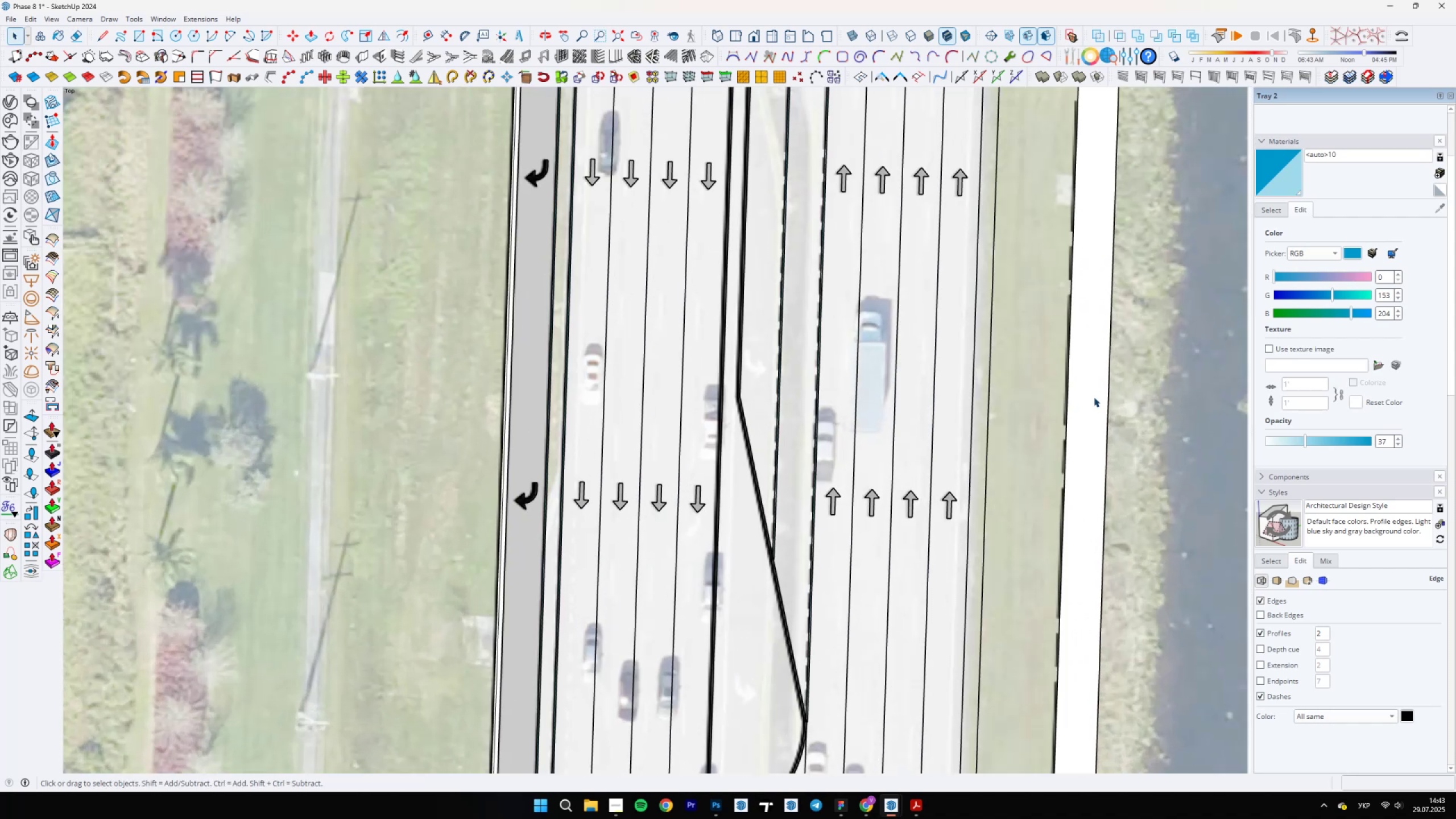 
key(Delete)
 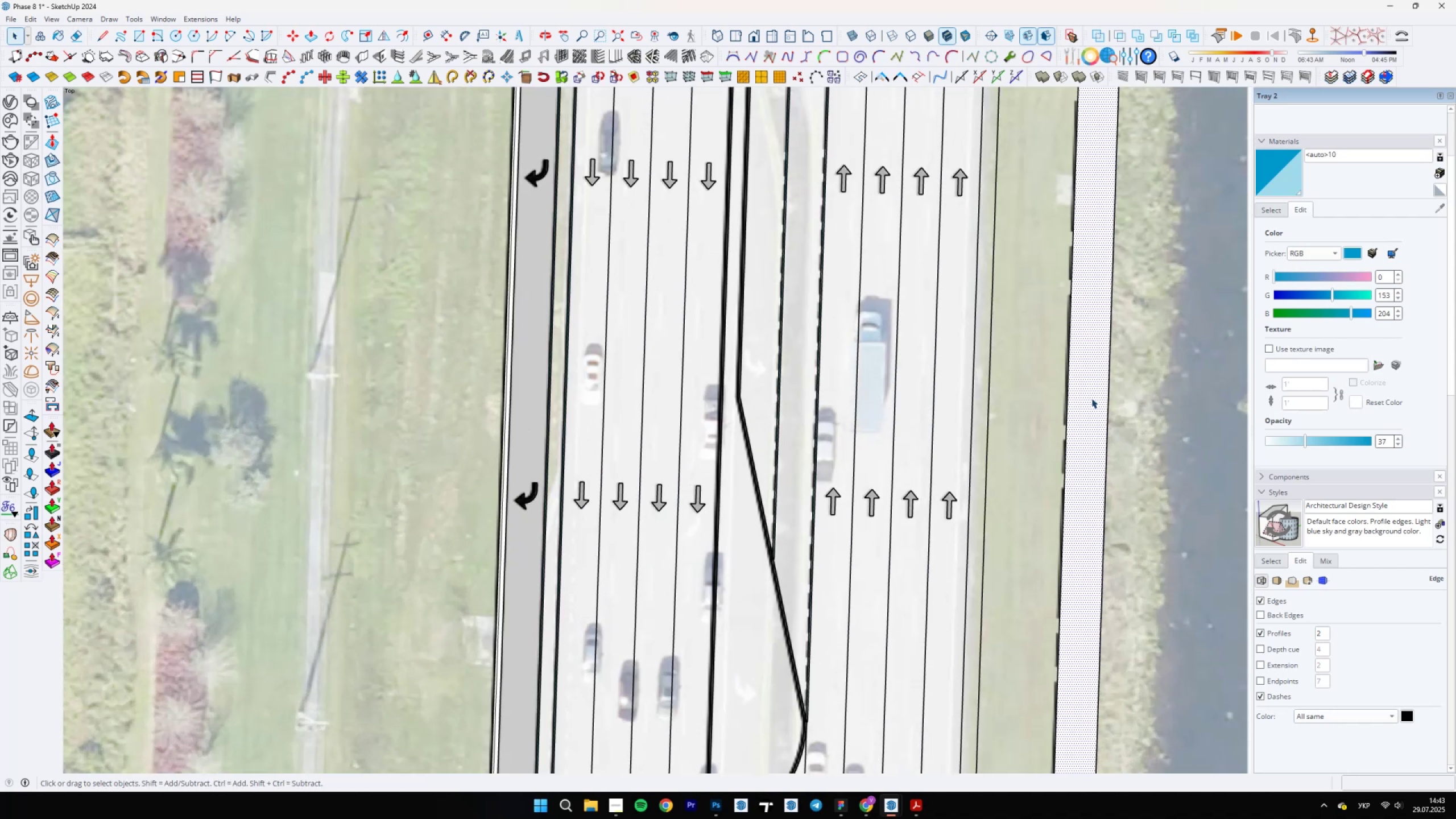 
scroll: coordinate [928, 578], scroll_direction: down, amount: 27.0
 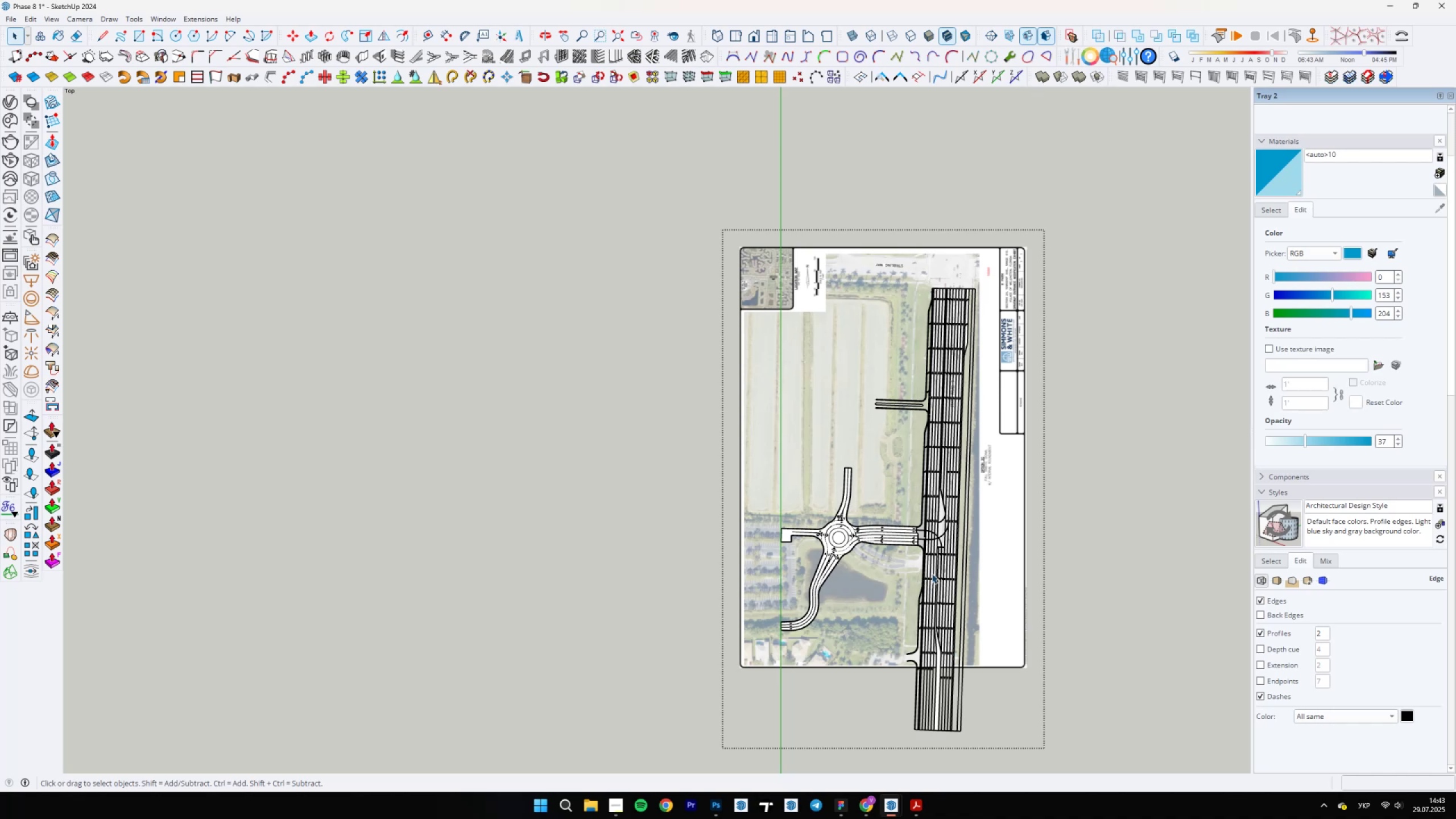 
scroll: coordinate [949, 634], scroll_direction: up, amount: 15.0
 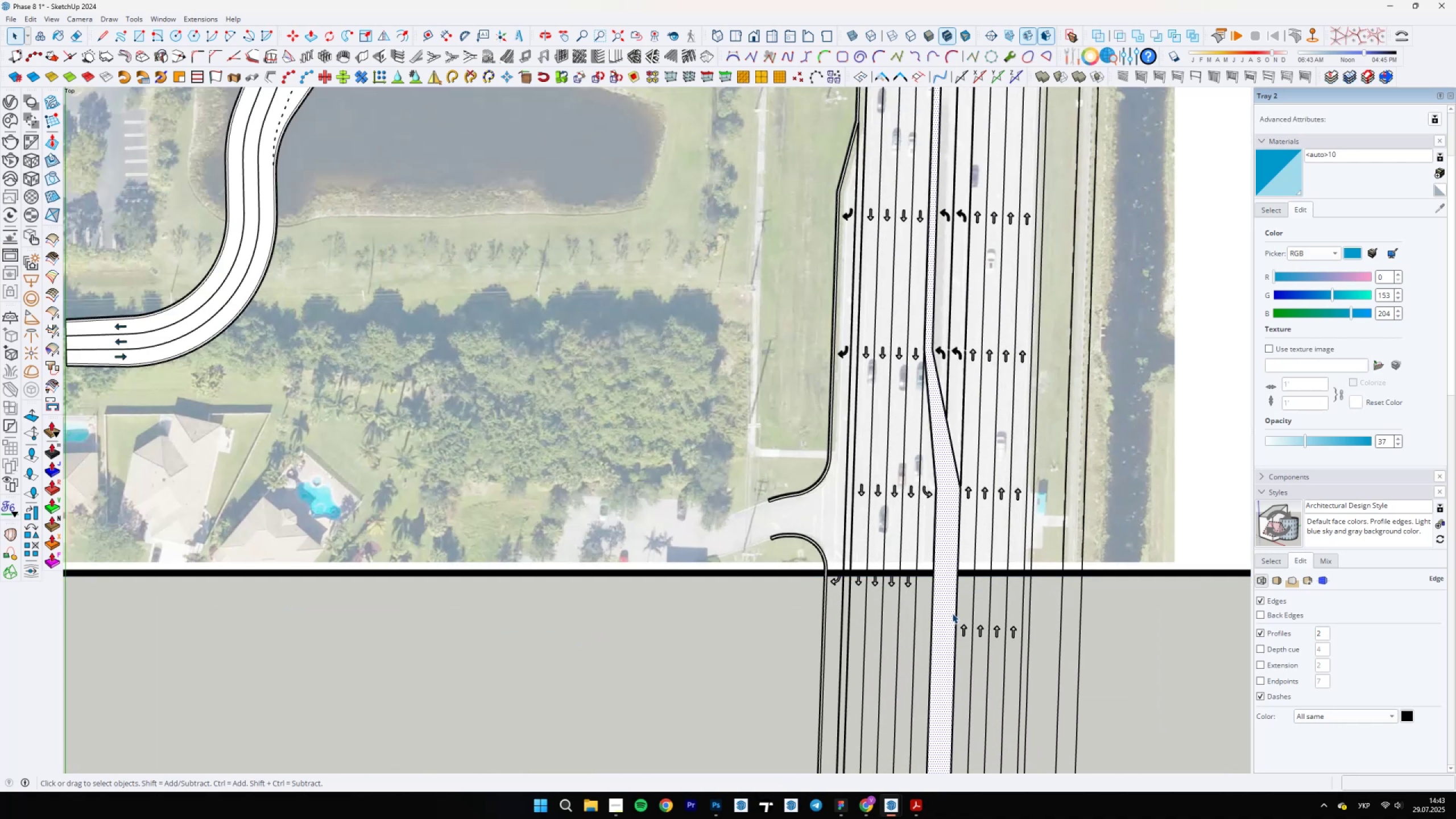 
left_click([921, 594])
 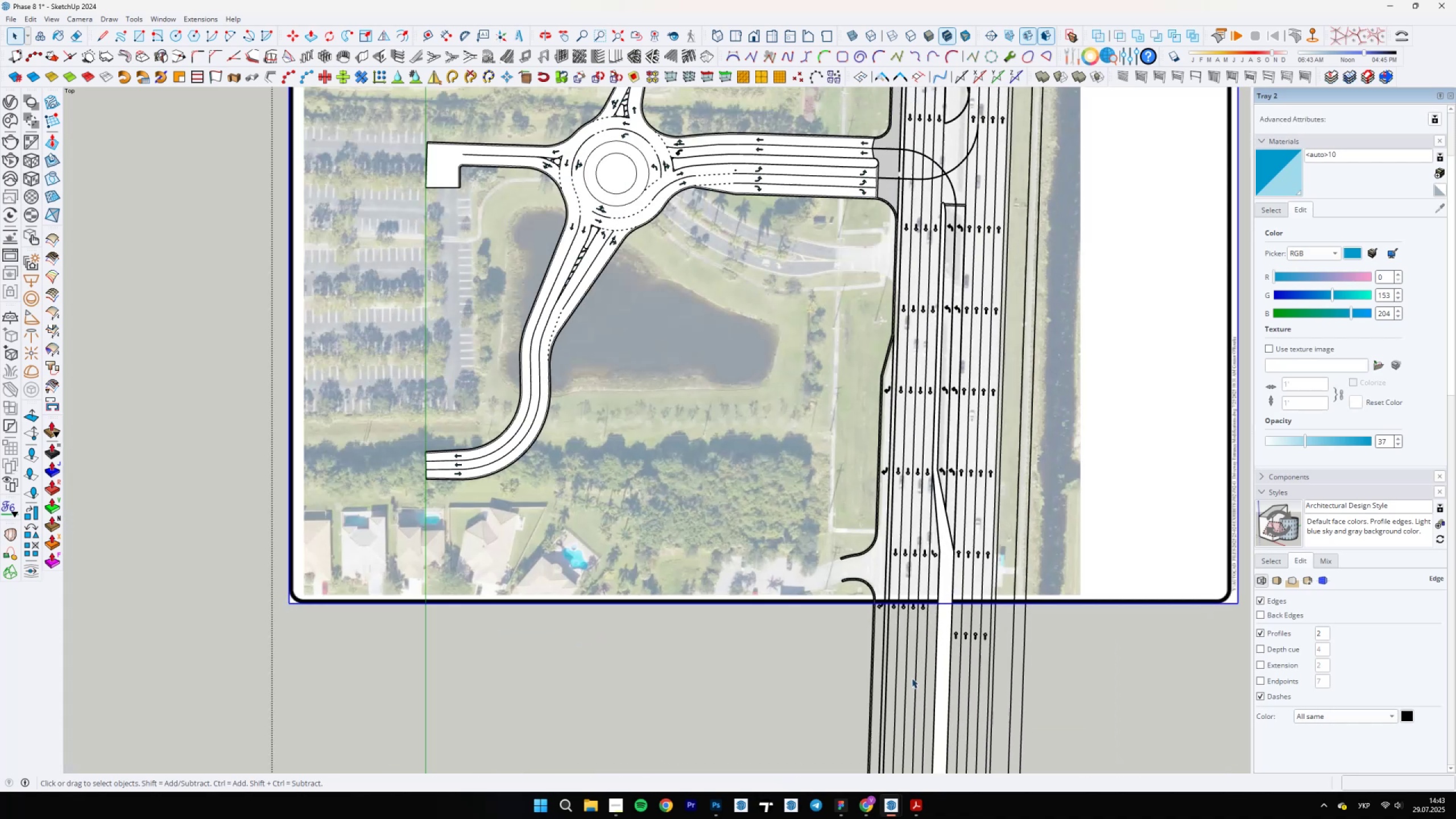 
left_click([952, 614])
 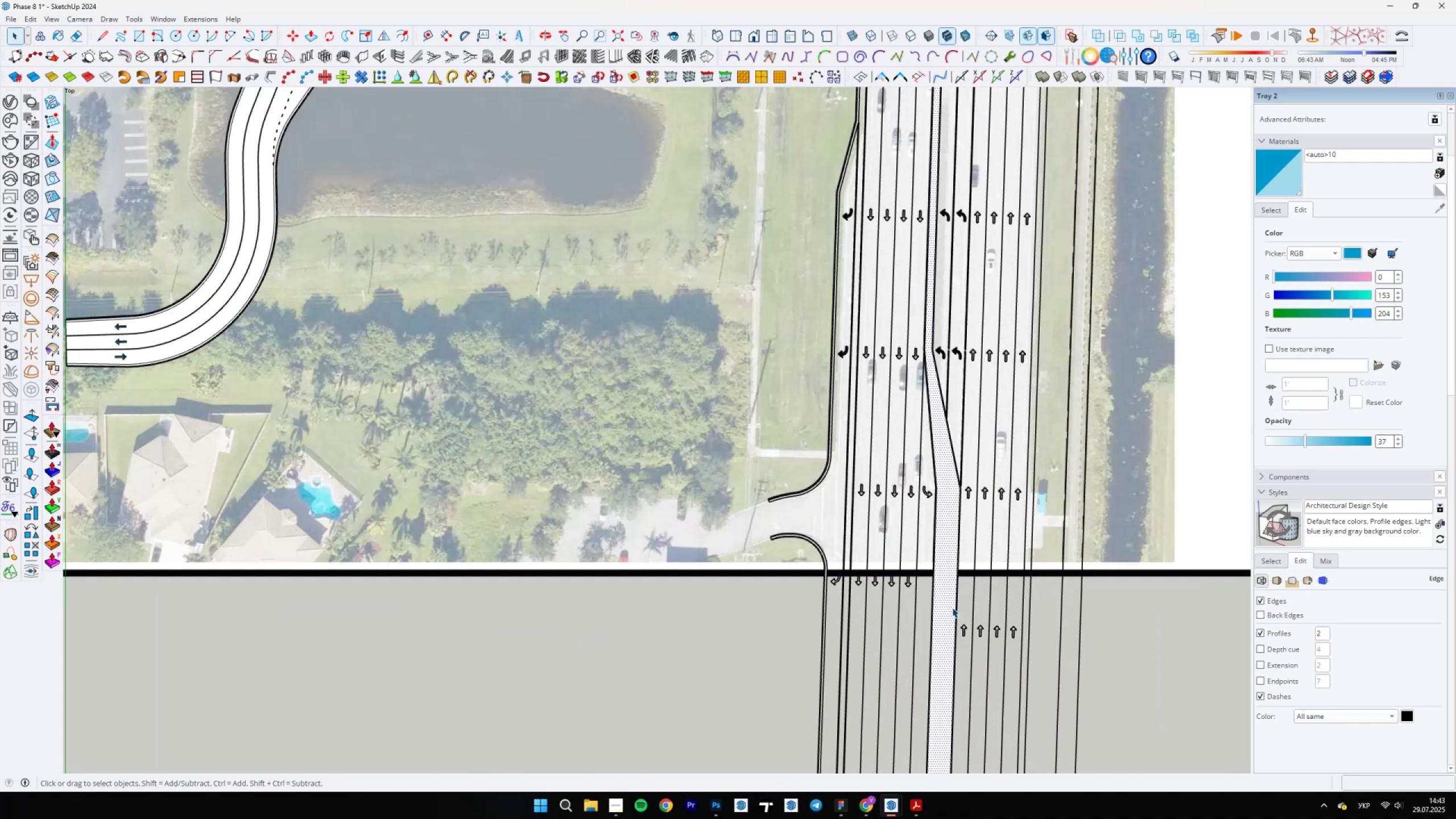 
key(Delete)
 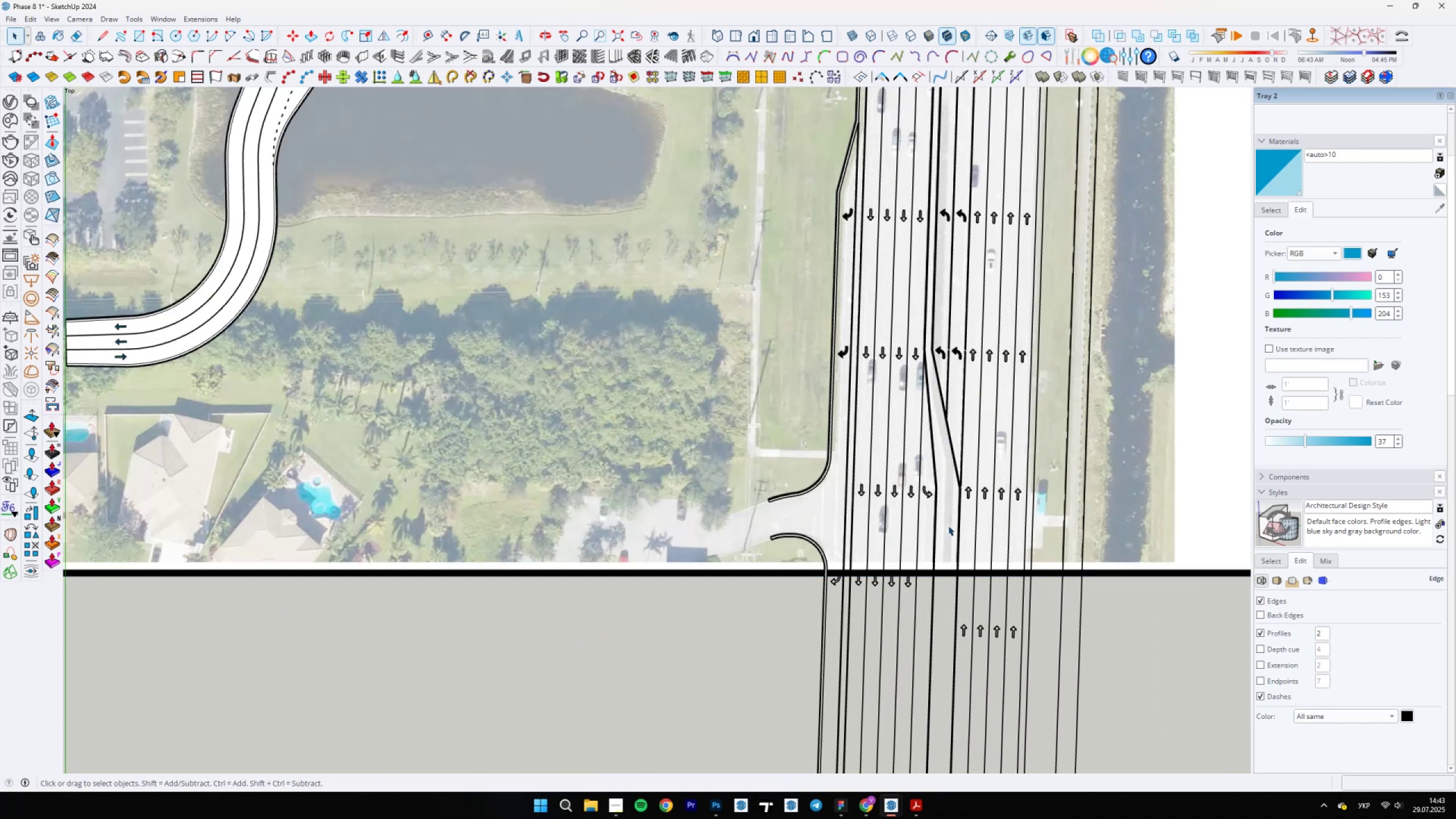 
scroll: coordinate [896, 617], scroll_direction: down, amount: 19.0
 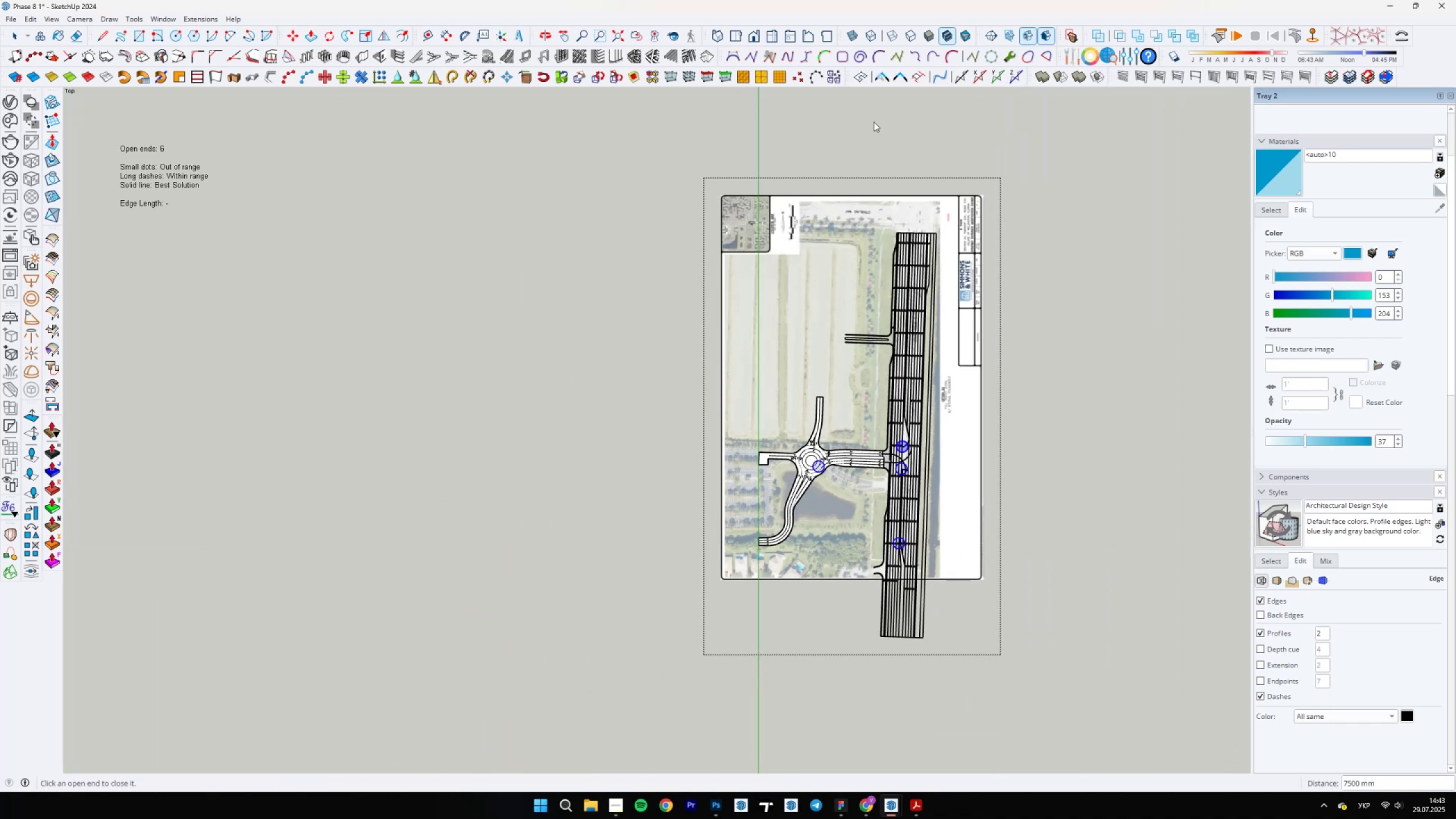 
scroll: coordinate [737, 414], scroll_direction: up, amount: 68.0
 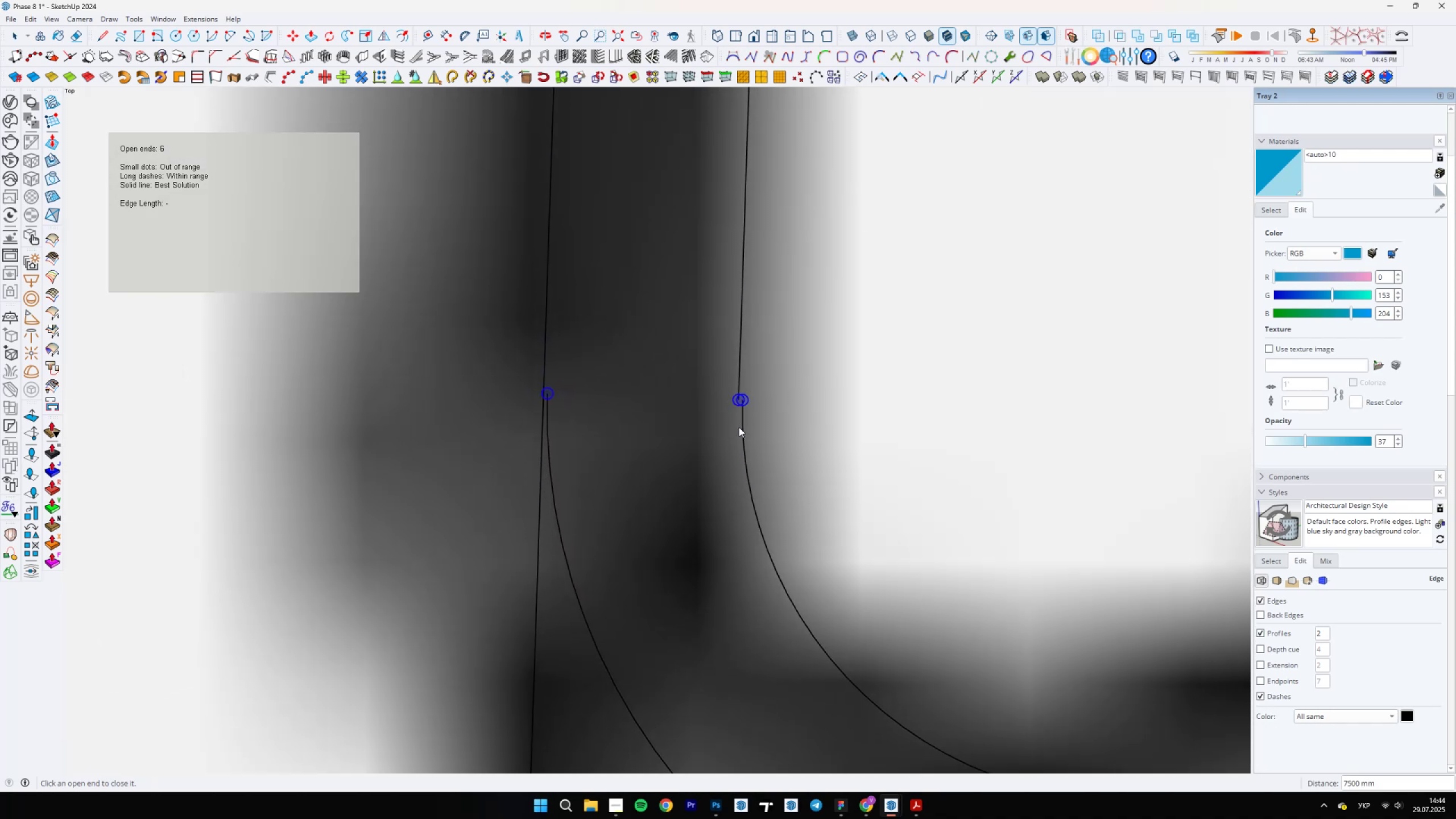 
key(L)
 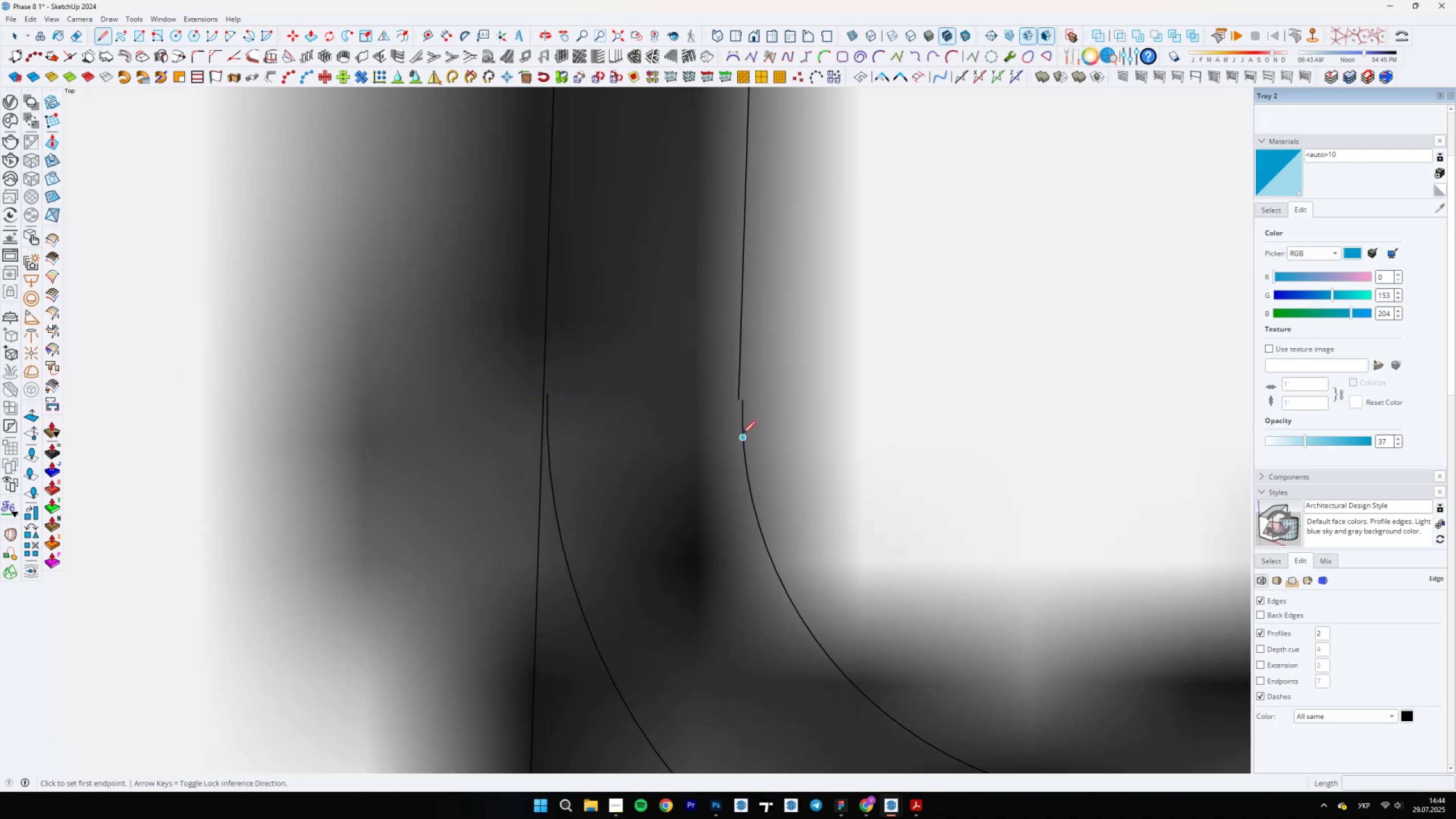 
left_click([742, 433])
 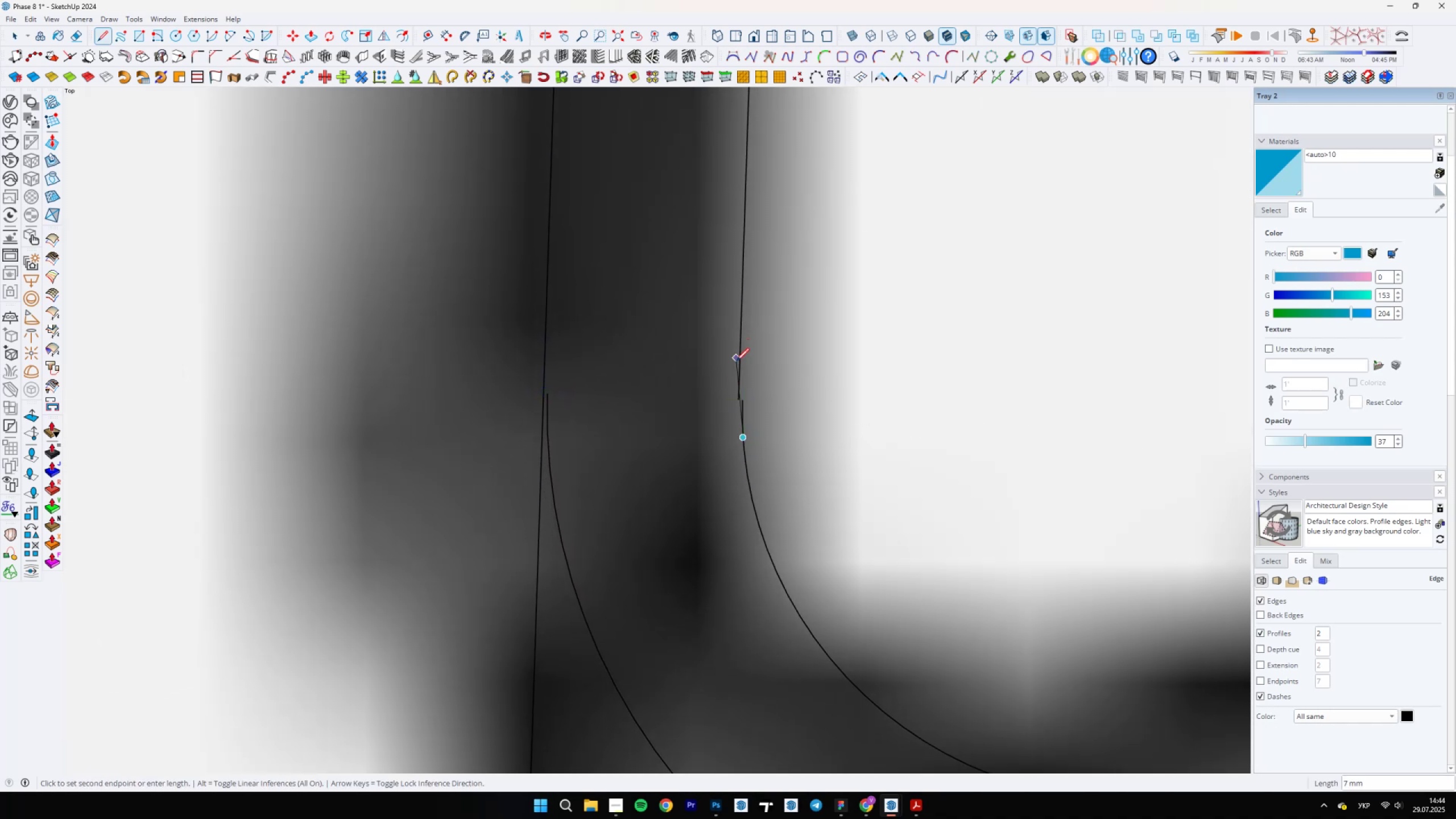 
key(Escape)
 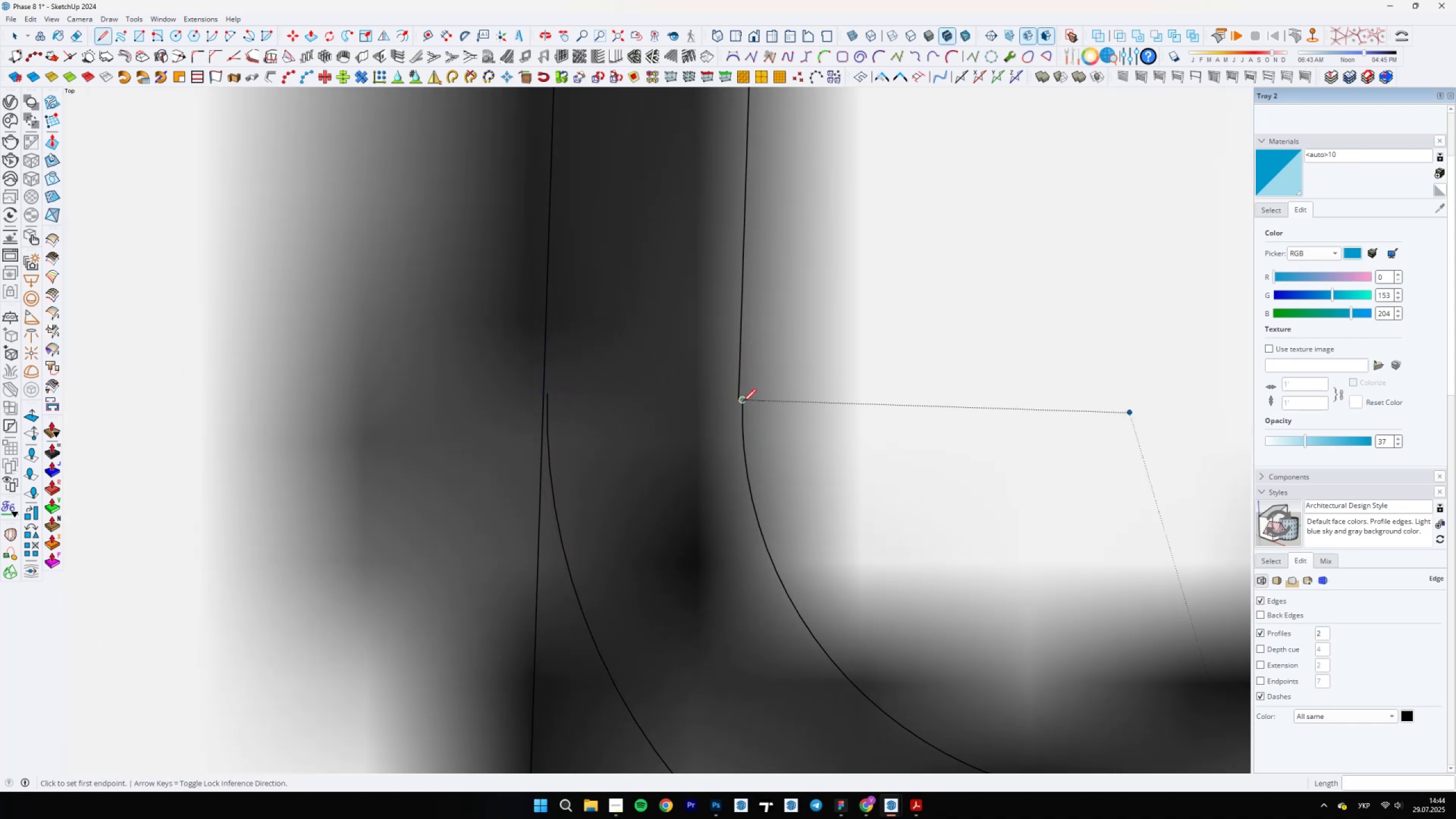 
left_click([743, 402])
 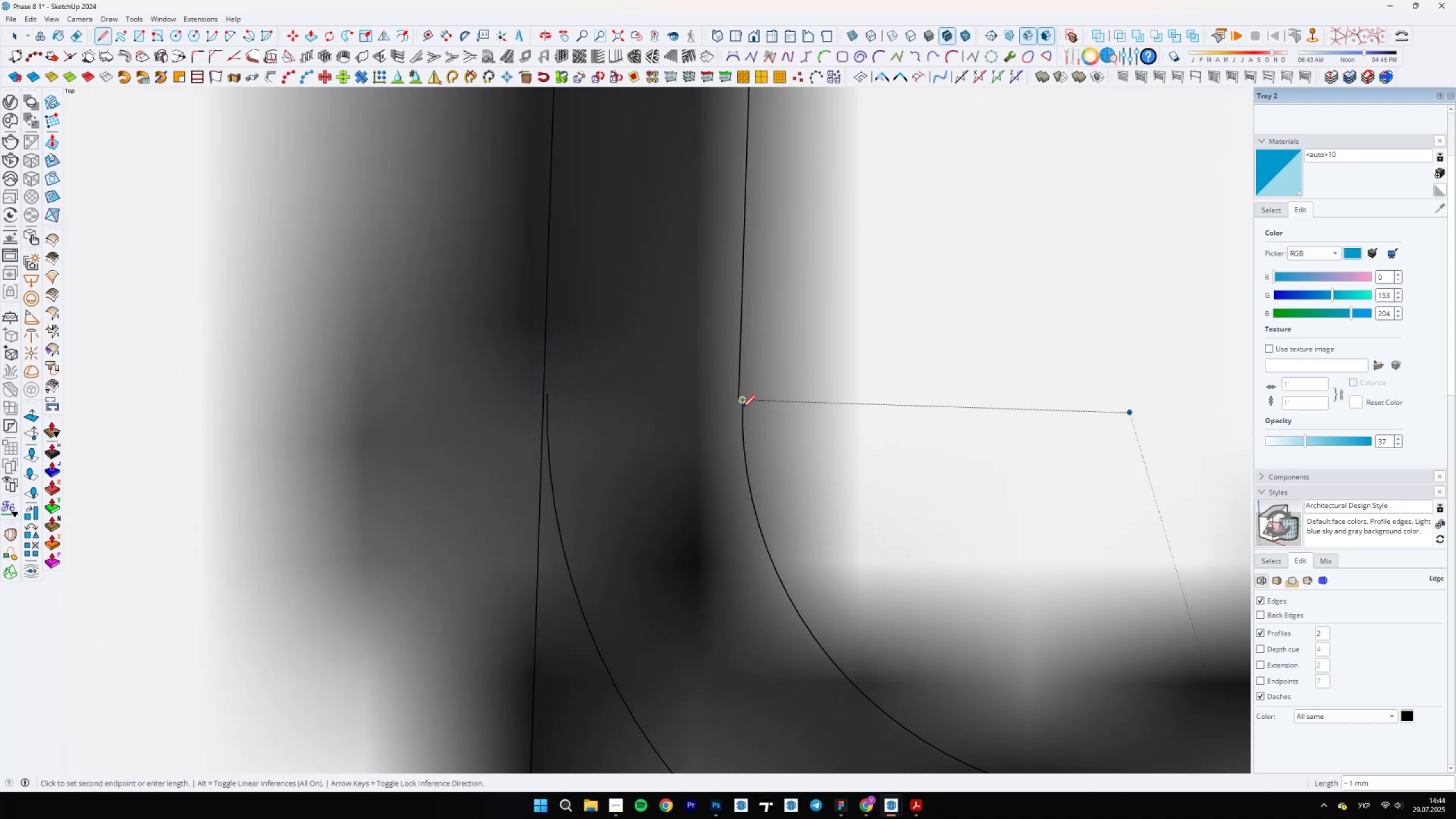 
hold_key(key=ShiftLeft, duration=0.42)
 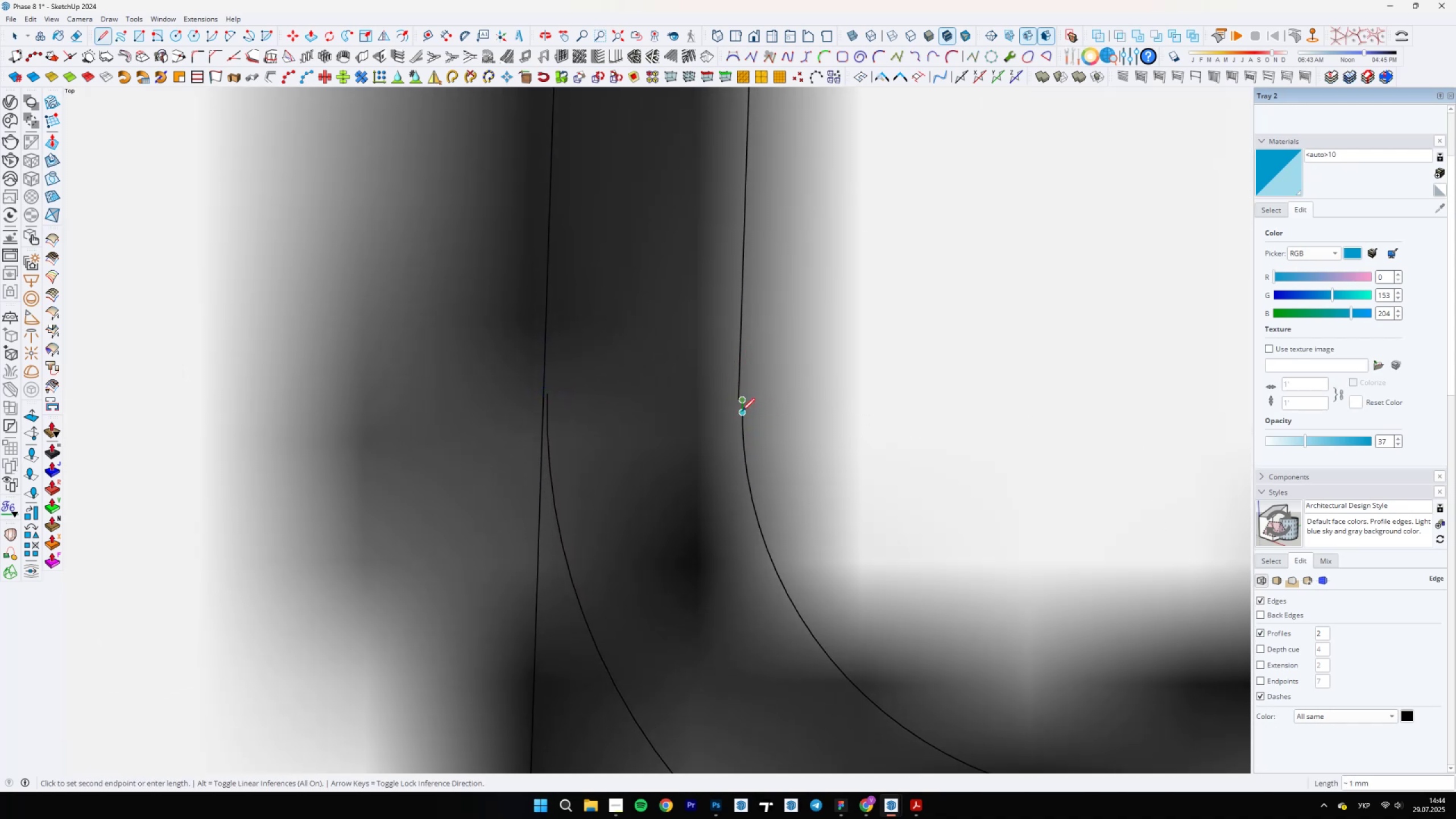 
scroll: coordinate [752, 446], scroll_direction: up, amount: 36.0
 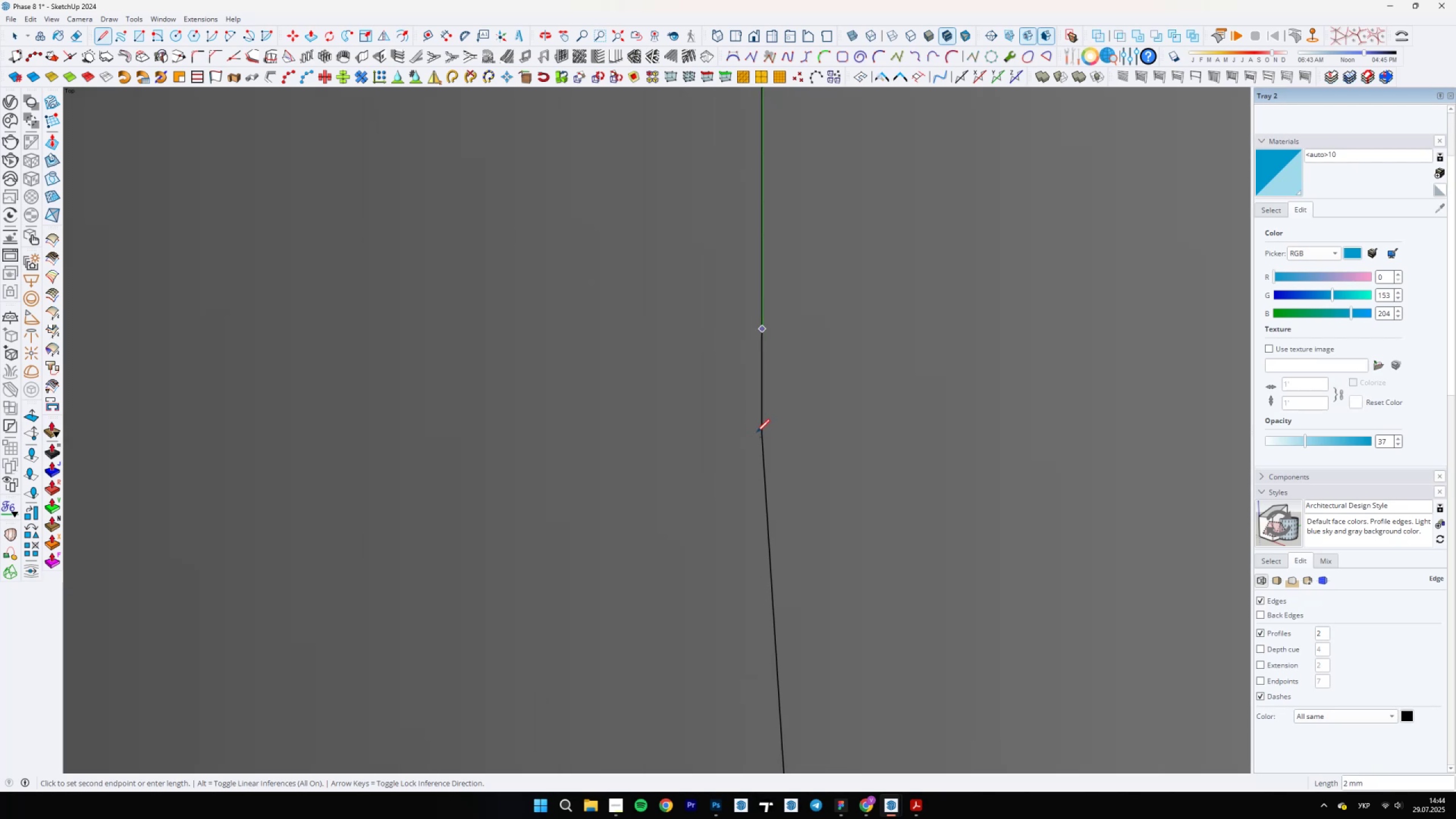 
scroll: coordinate [762, 432], scroll_direction: up, amount: 17.0
 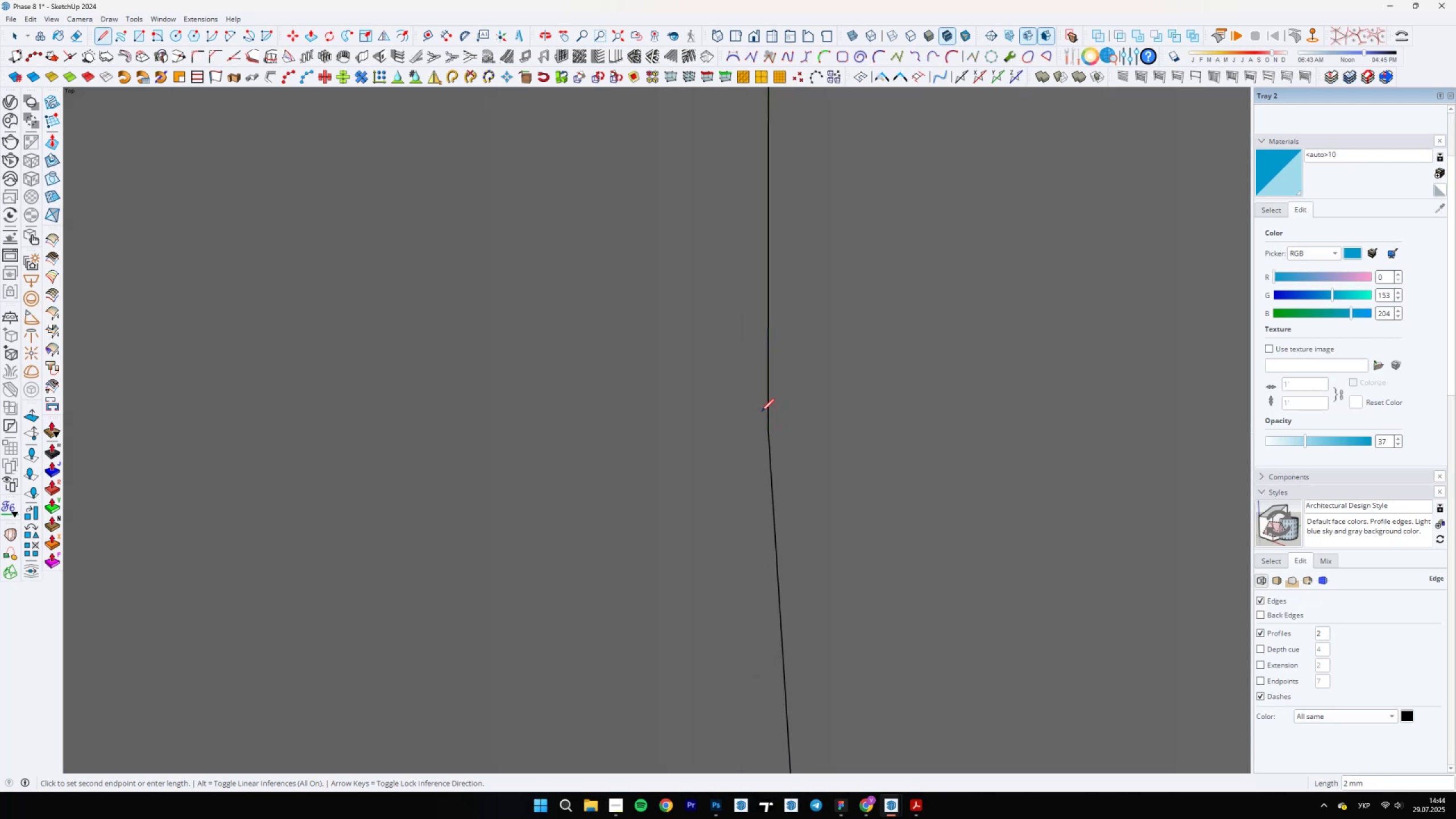 
scroll: coordinate [716, 634], scroll_direction: down, amount: 55.0
 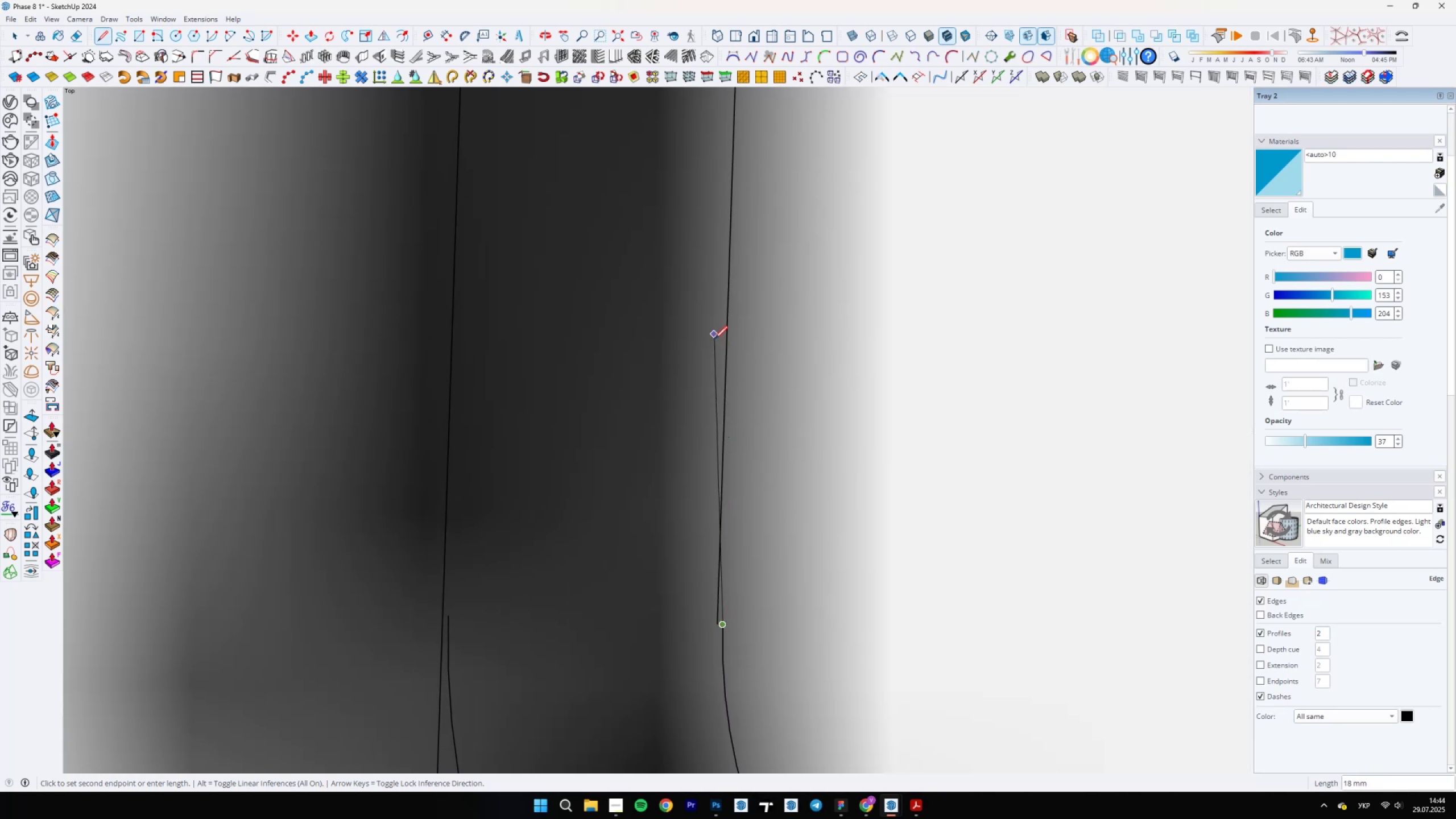 
left_click([716, 334])
 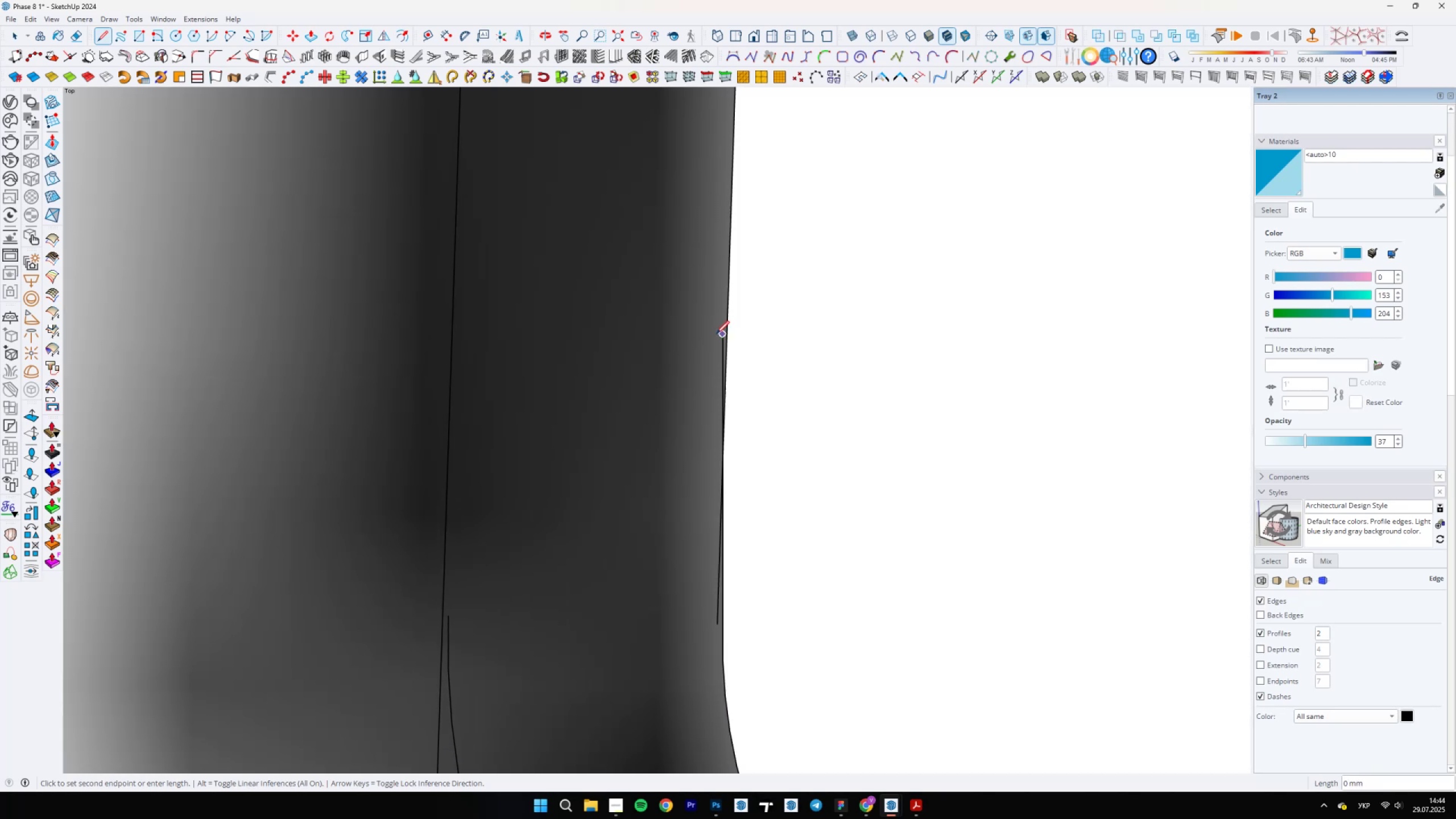 
key(E)
 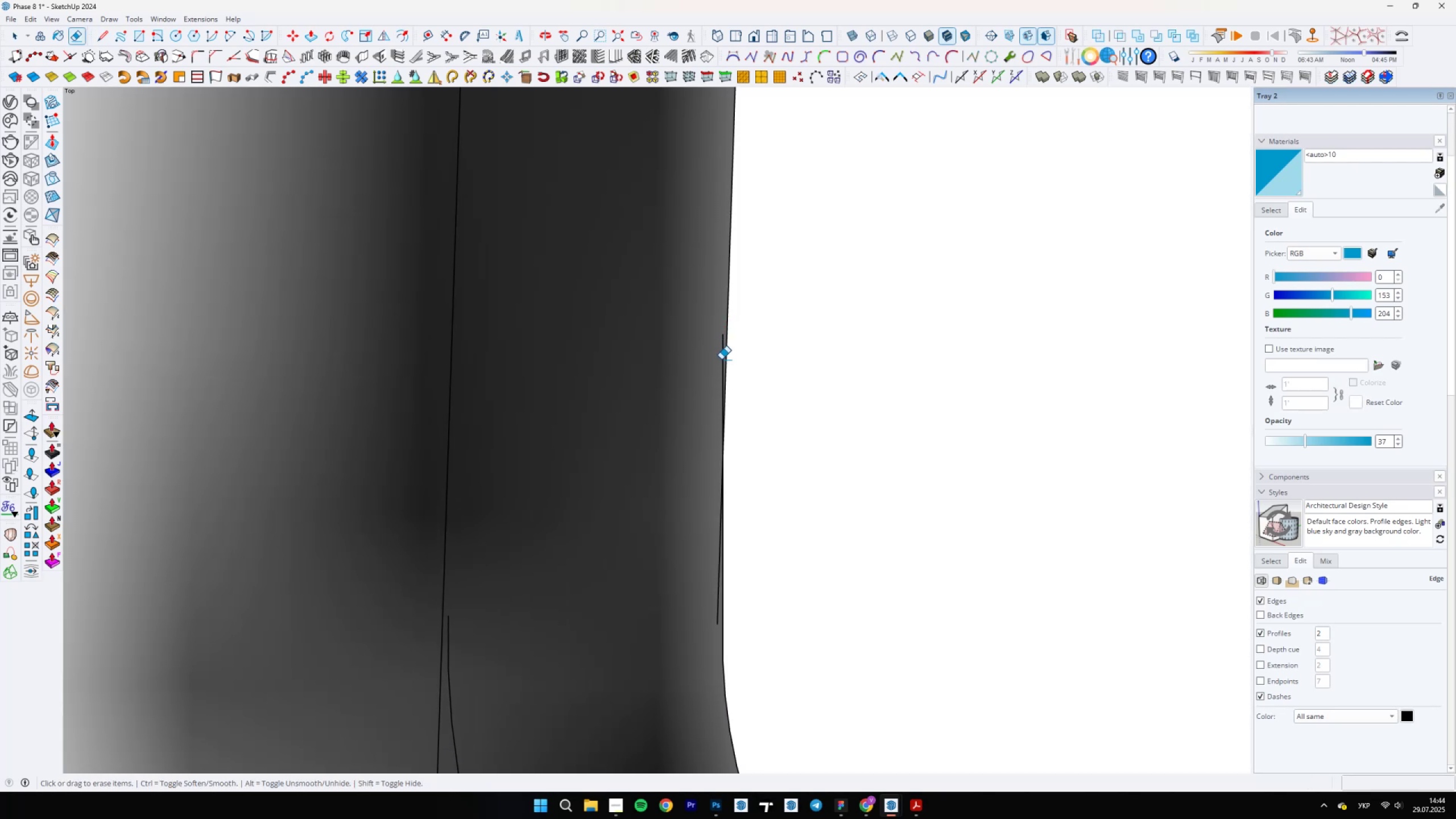 
left_click([721, 359])
 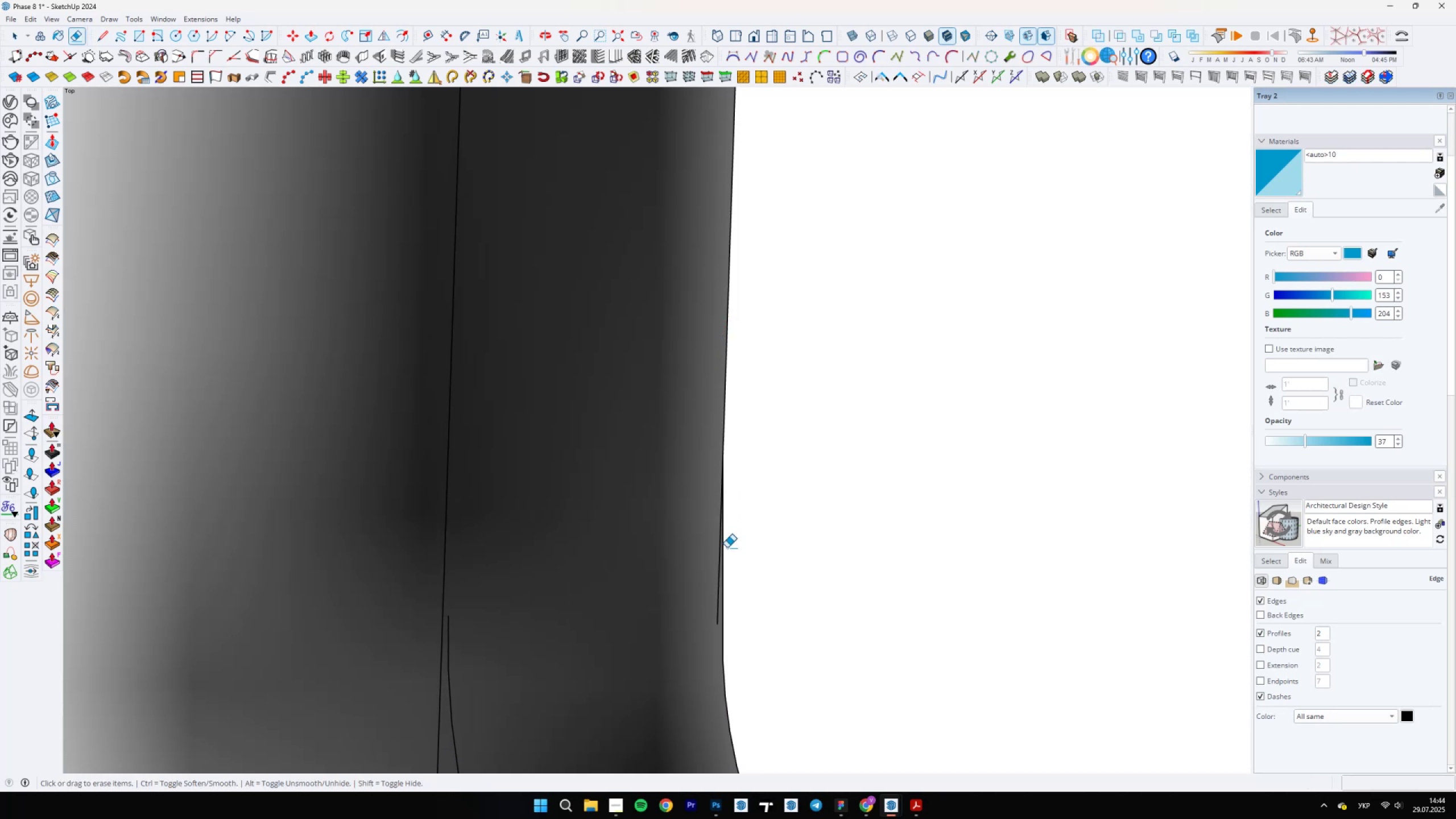 
left_click_drag(start_coordinate=[716, 574], to_coordinate=[719, 574])
 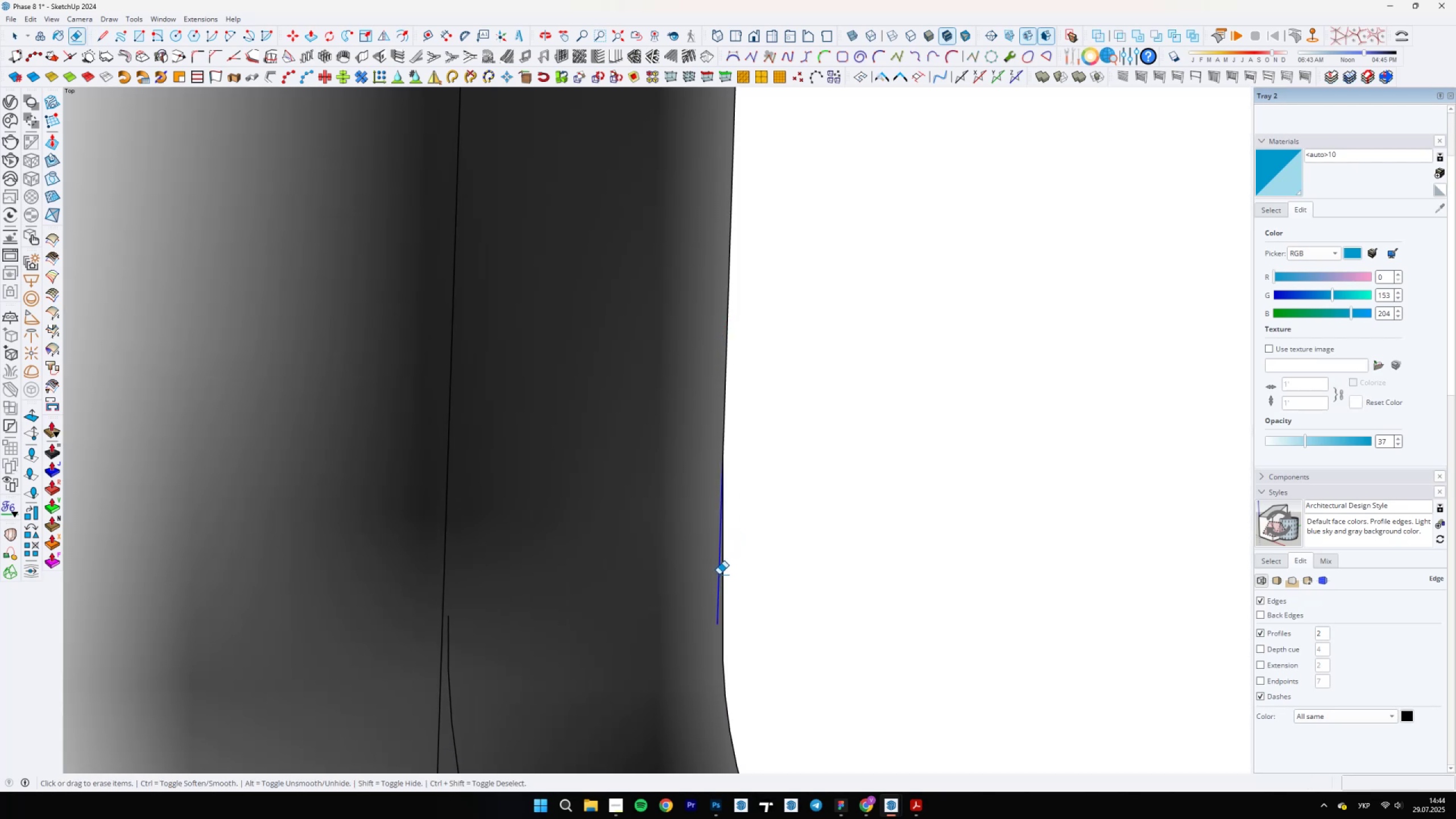 
key(Space)
 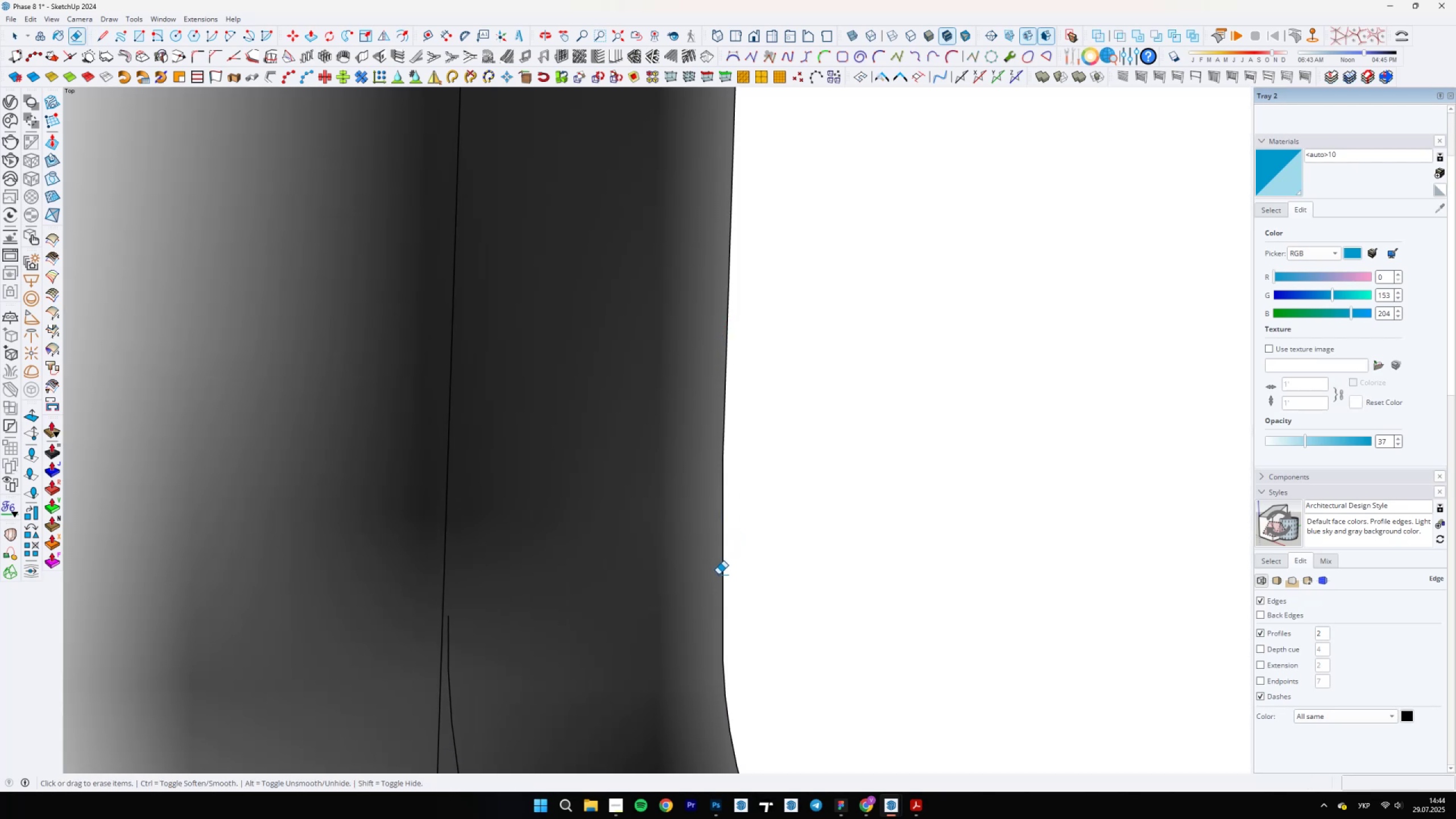 
scroll: coordinate [702, 549], scroll_direction: down, amount: 29.0
 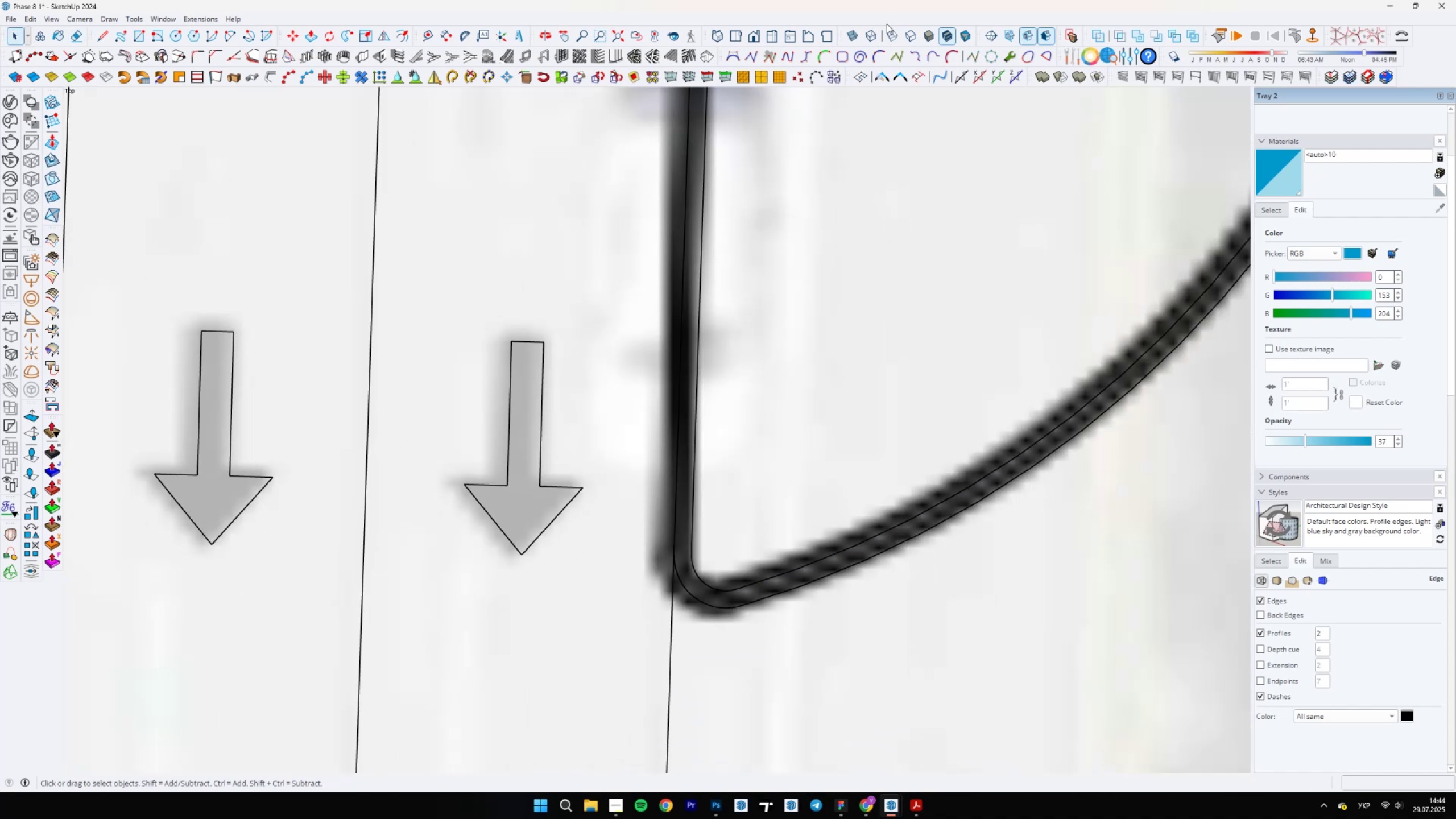 
left_click([799, 512])
 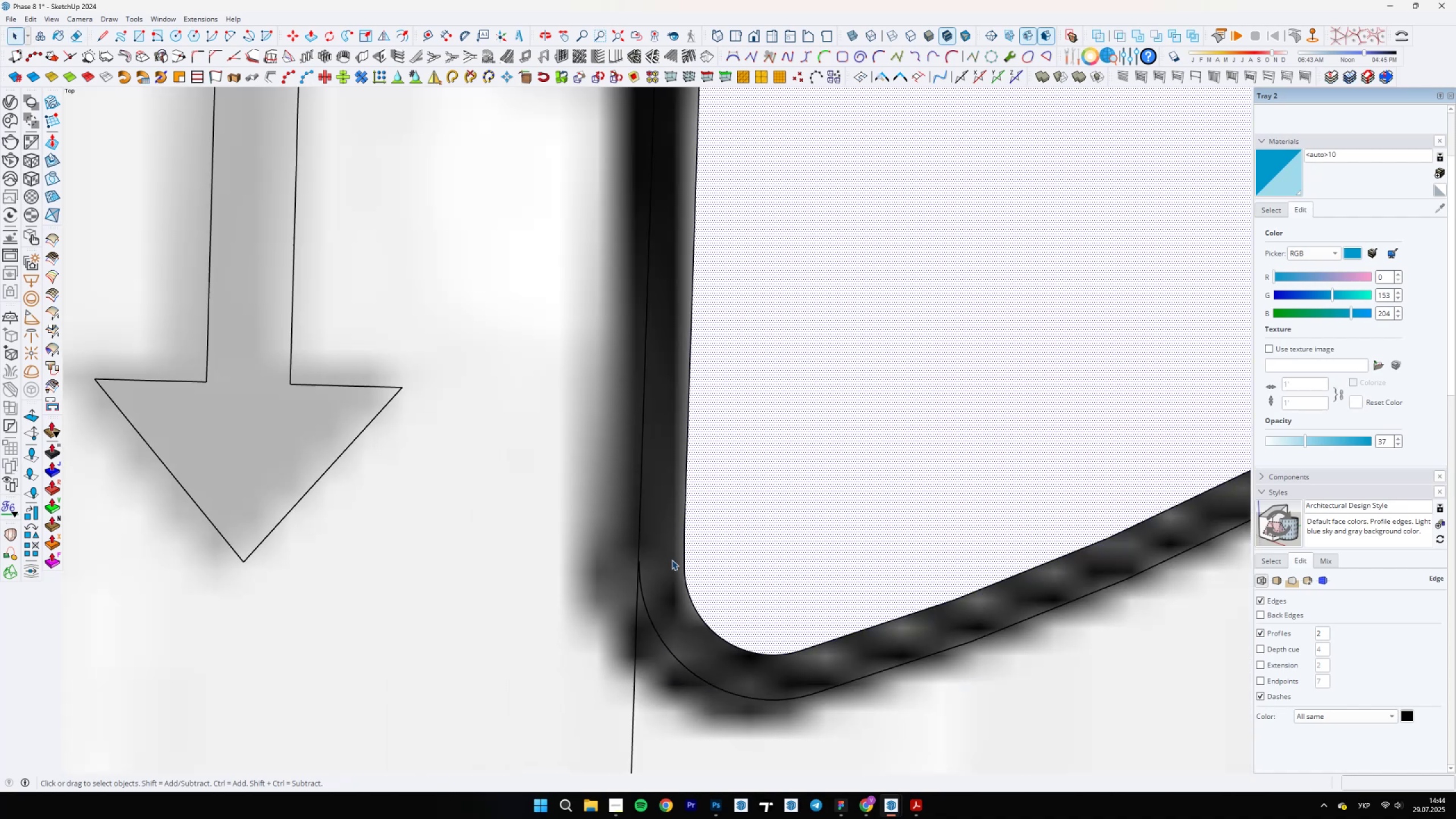 
key(Delete)
 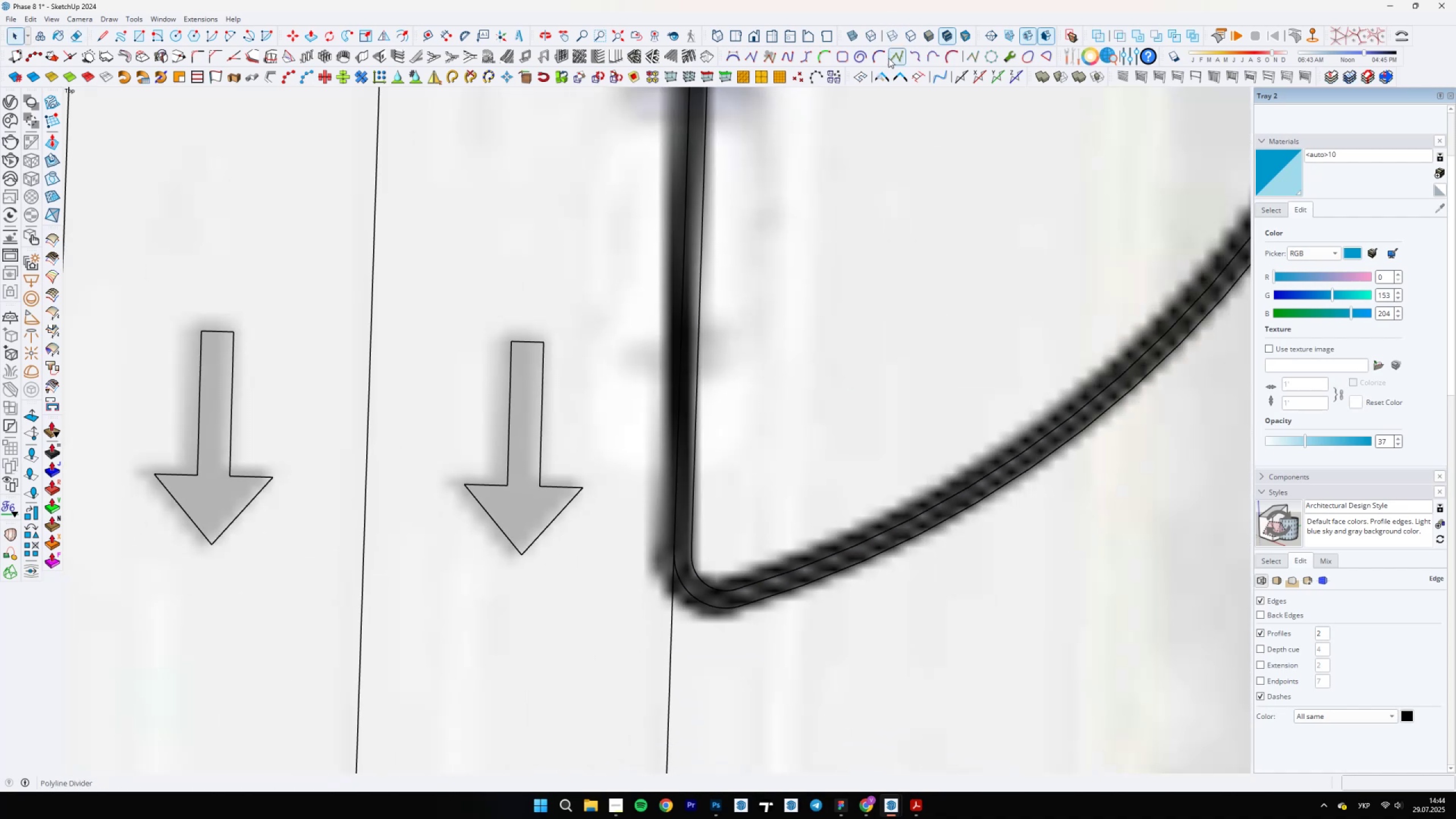 
left_click([874, 75])
 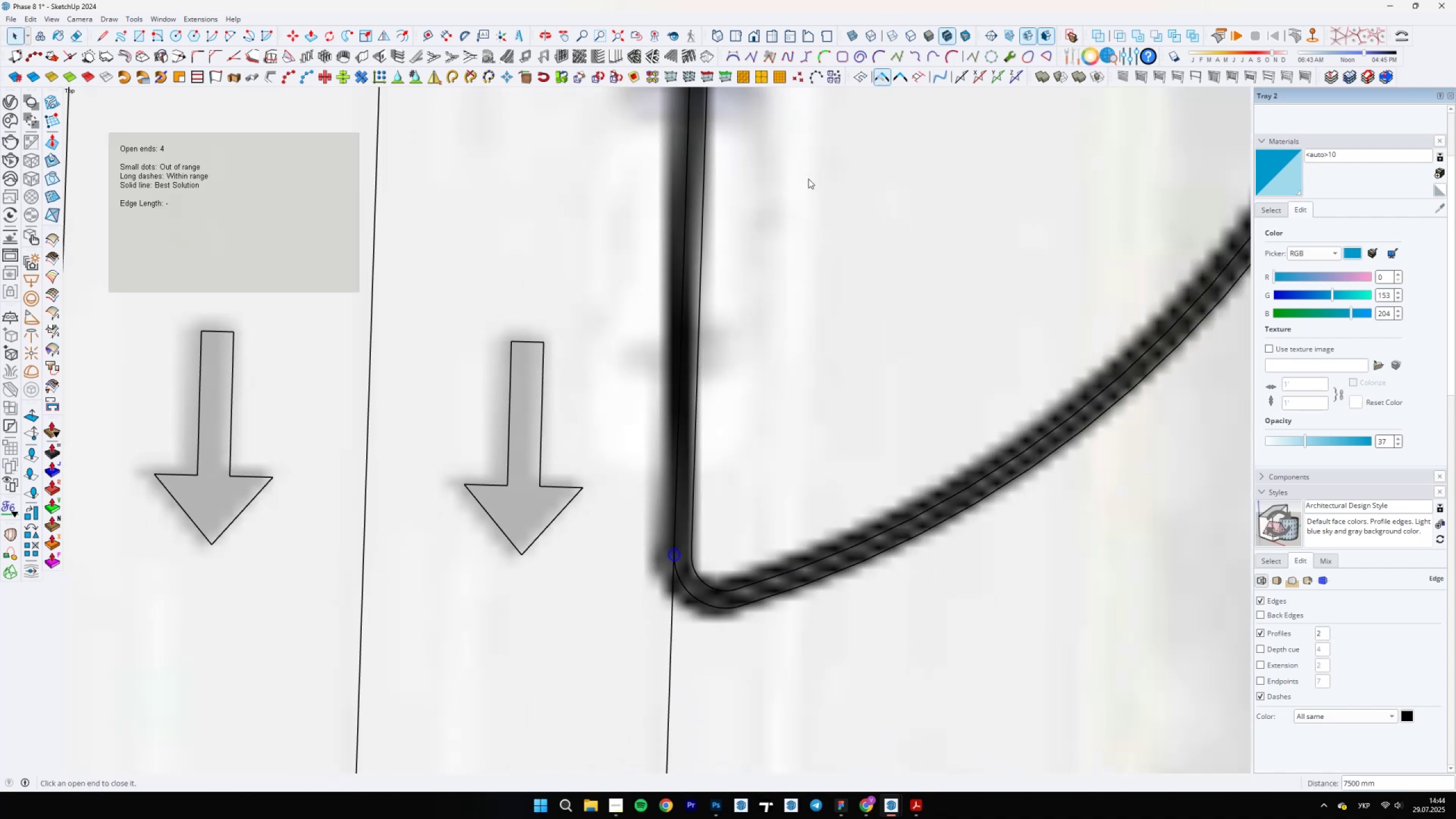 
scroll: coordinate [765, 622], scroll_direction: up, amount: 29.0
 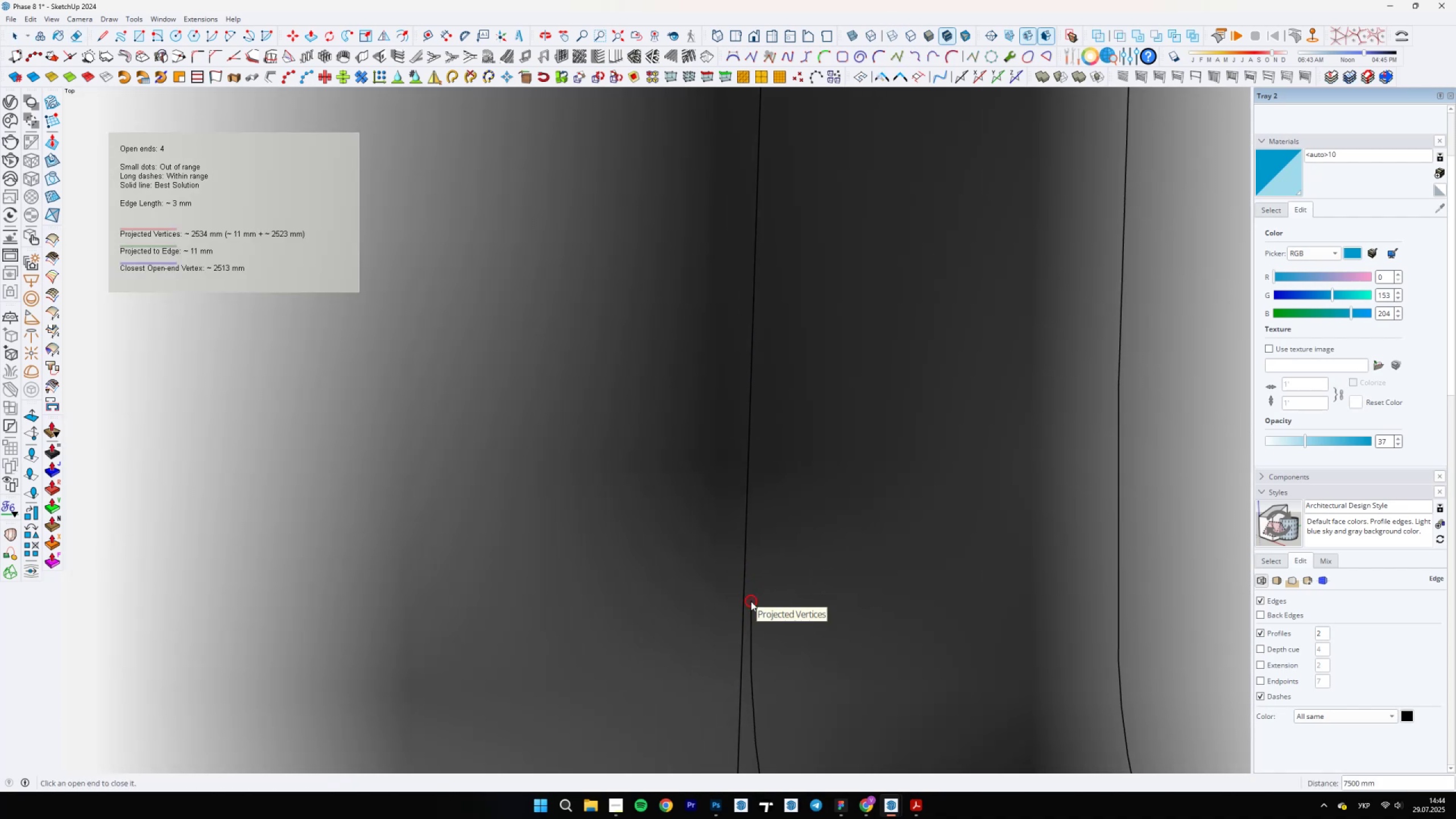 
left_click([751, 602])
 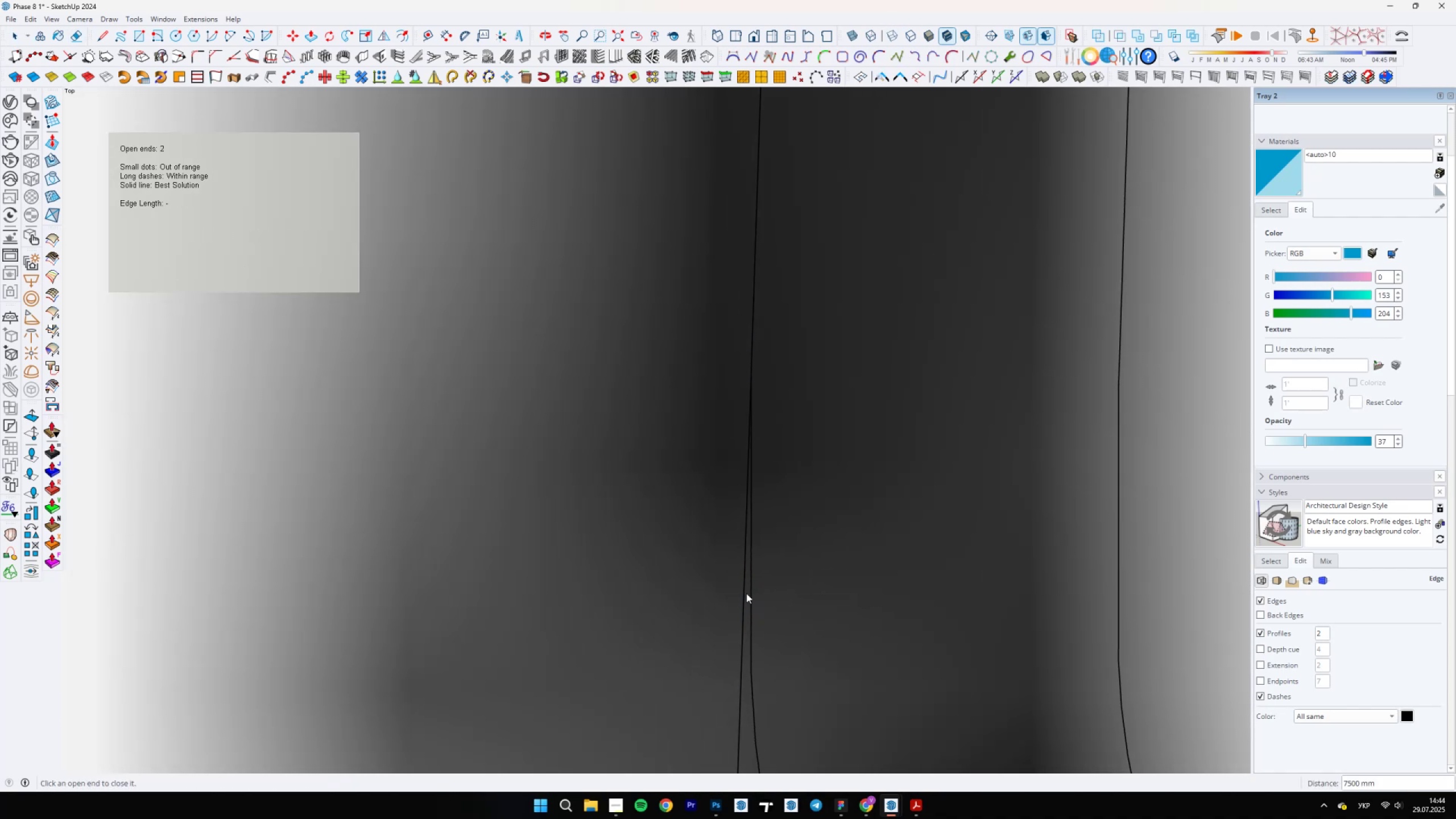 
key(E)
 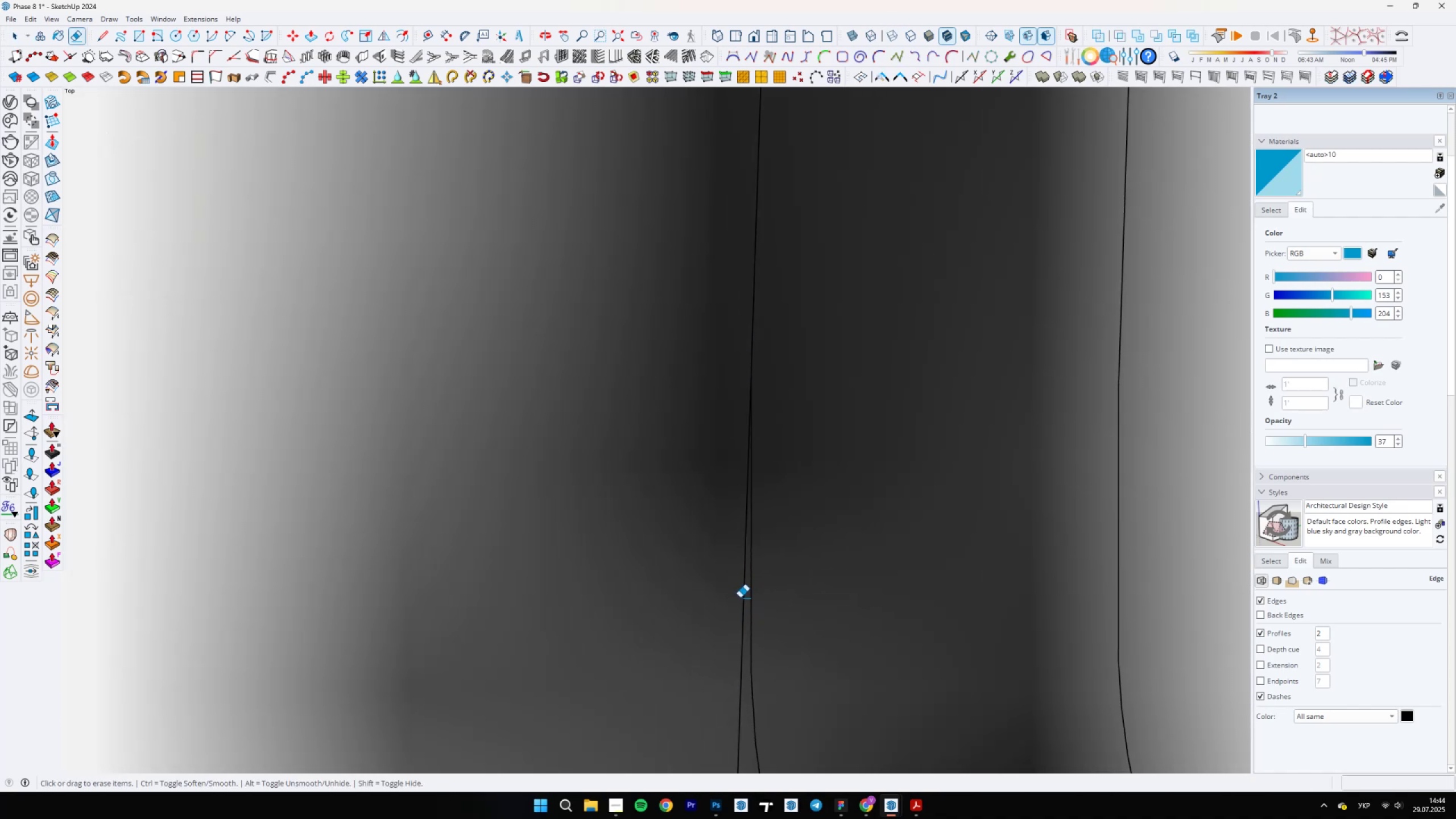 
scroll: coordinate [768, 462], scroll_direction: down, amount: 42.0
 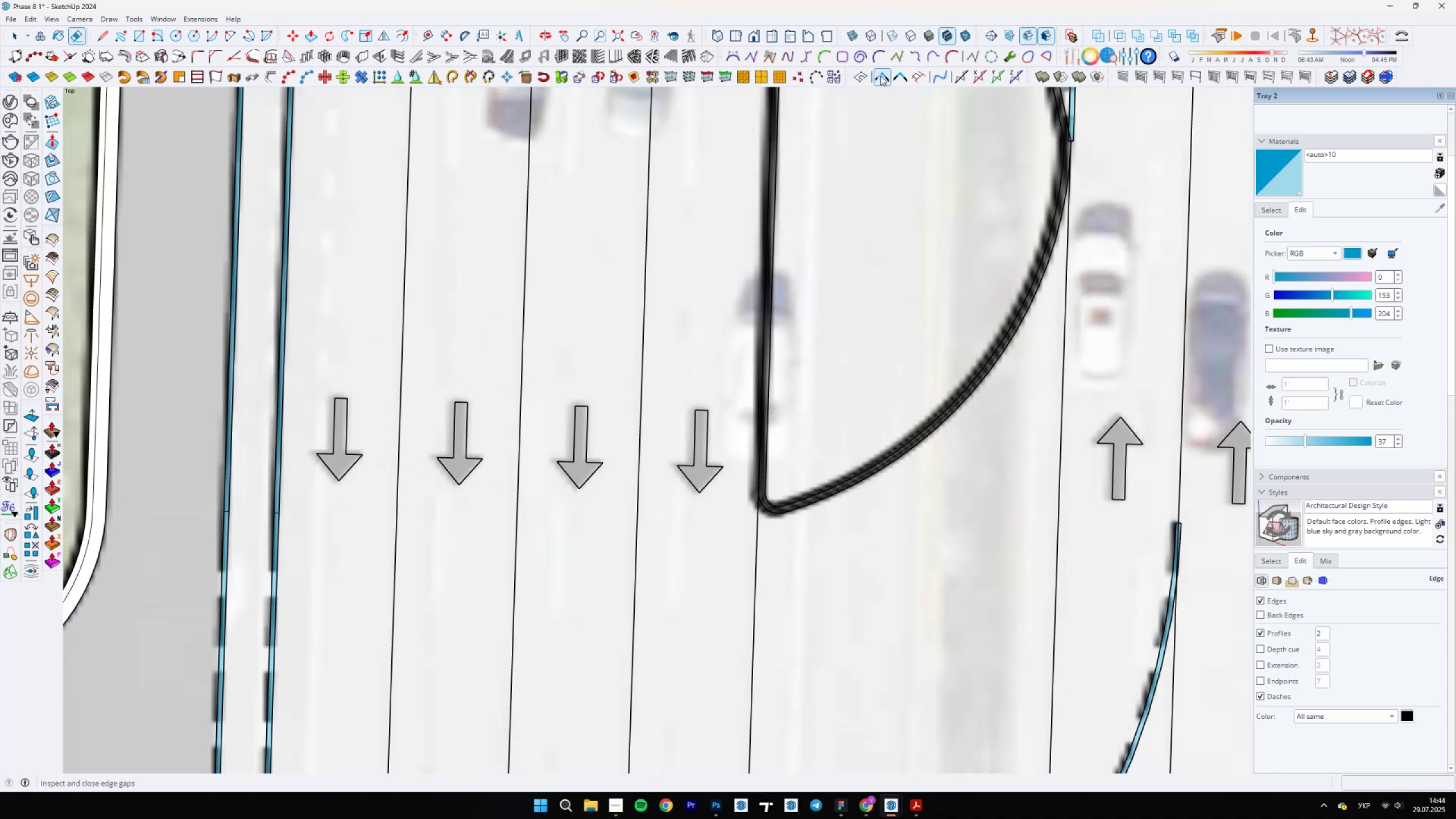 
left_click([888, 75])
 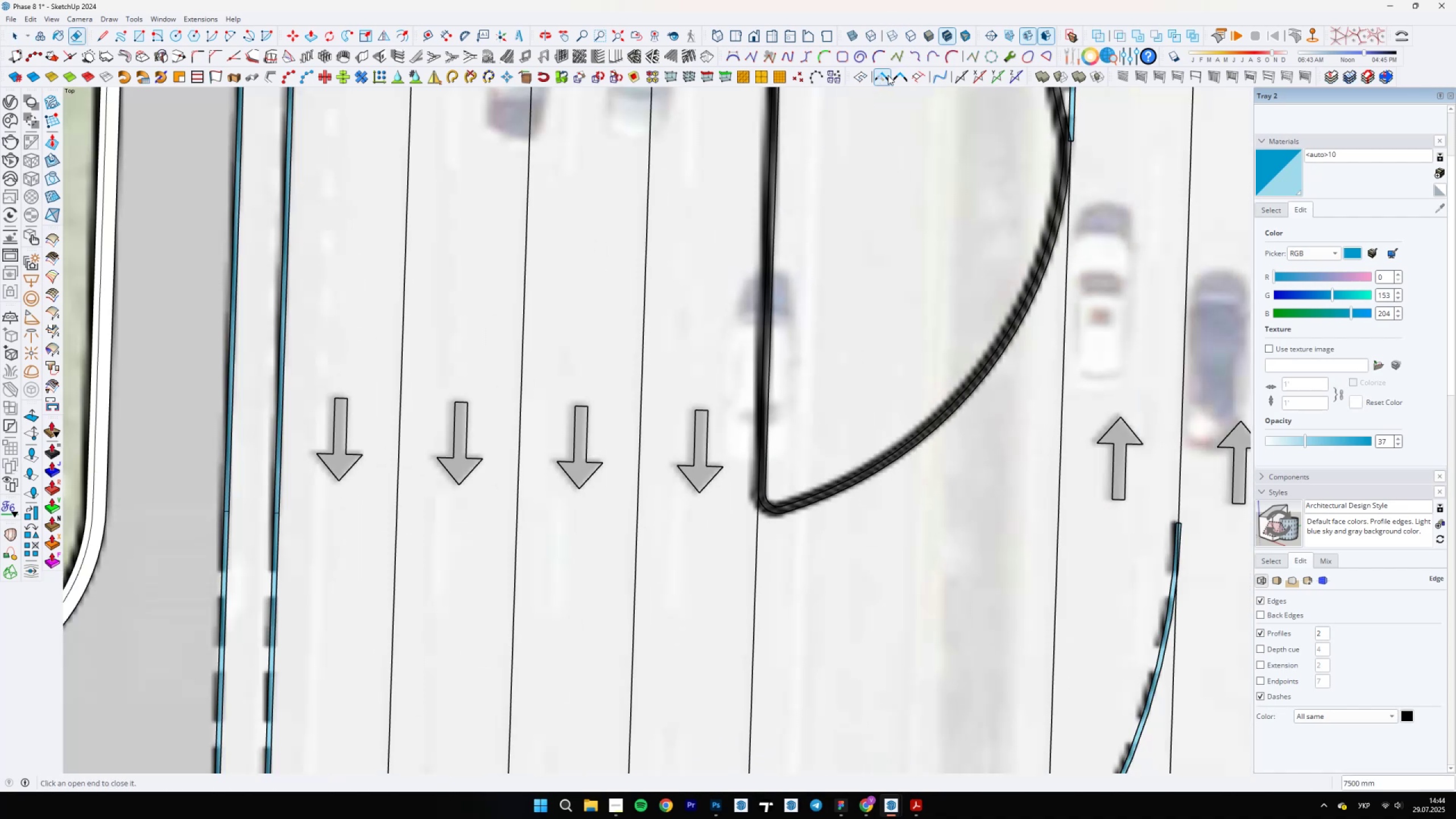 
scroll: coordinate [570, 474], scroll_direction: up, amount: 6.0
 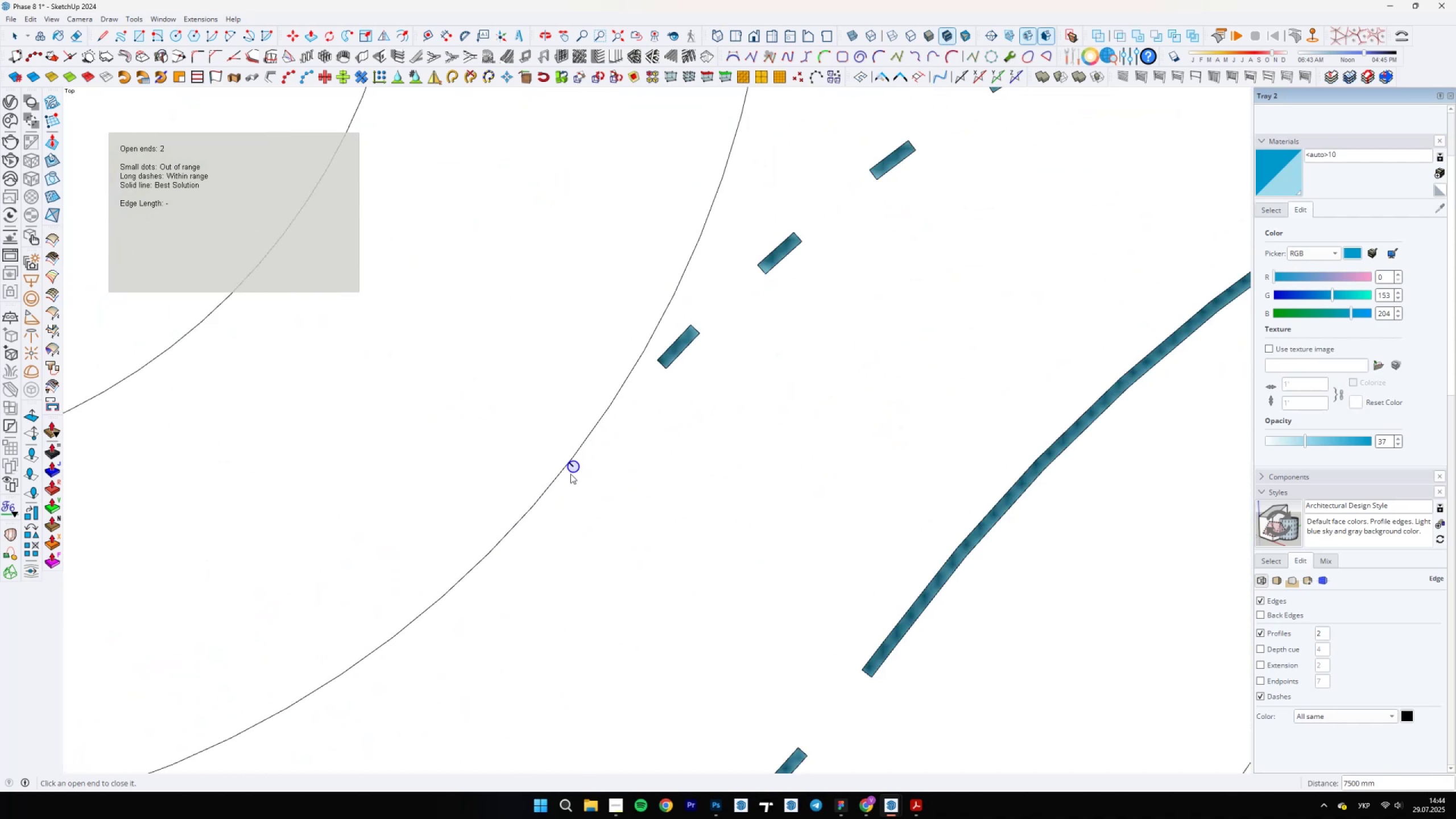 
key(E)
 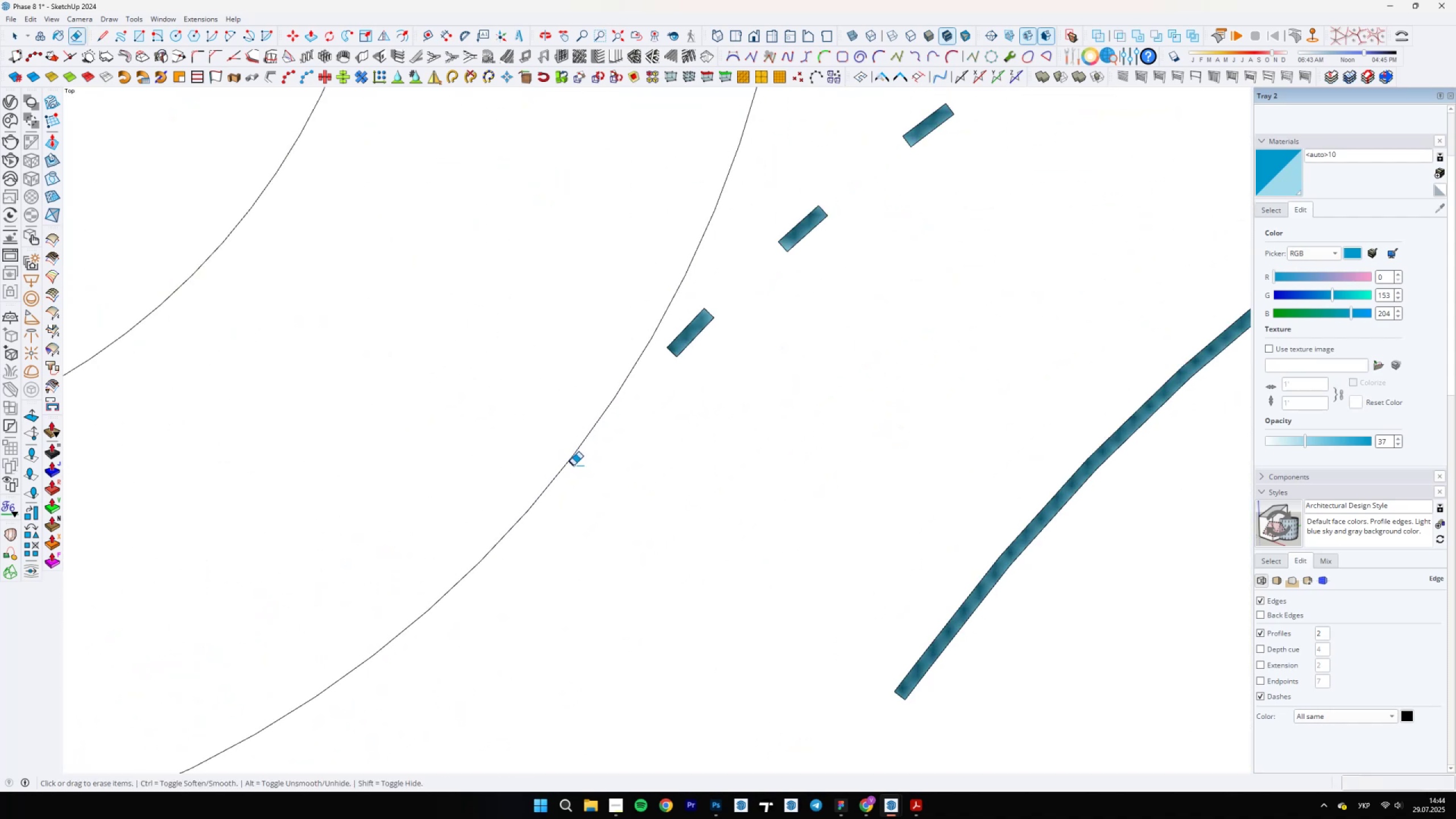 
left_click([573, 465])
 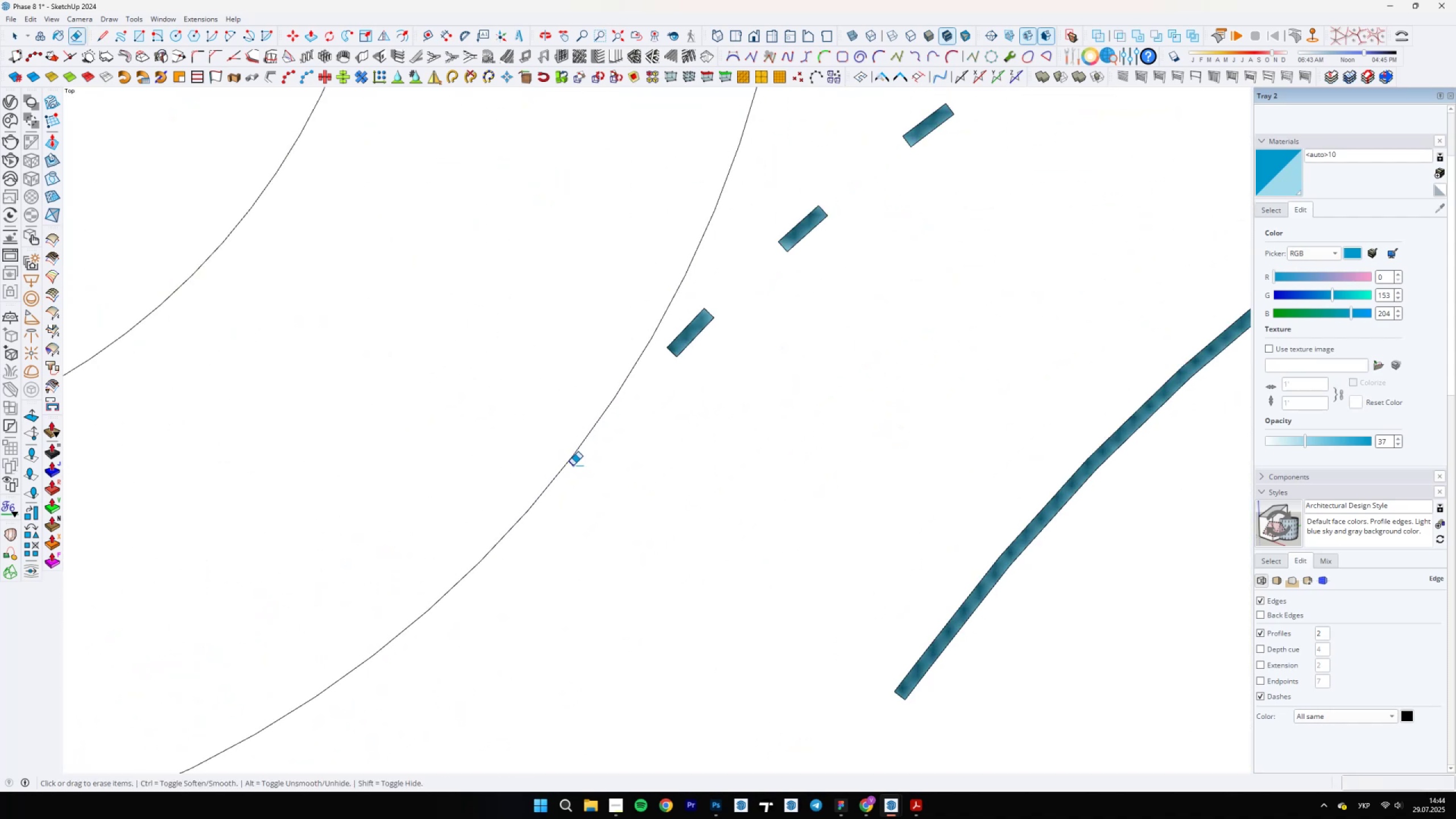 
key(Space)
 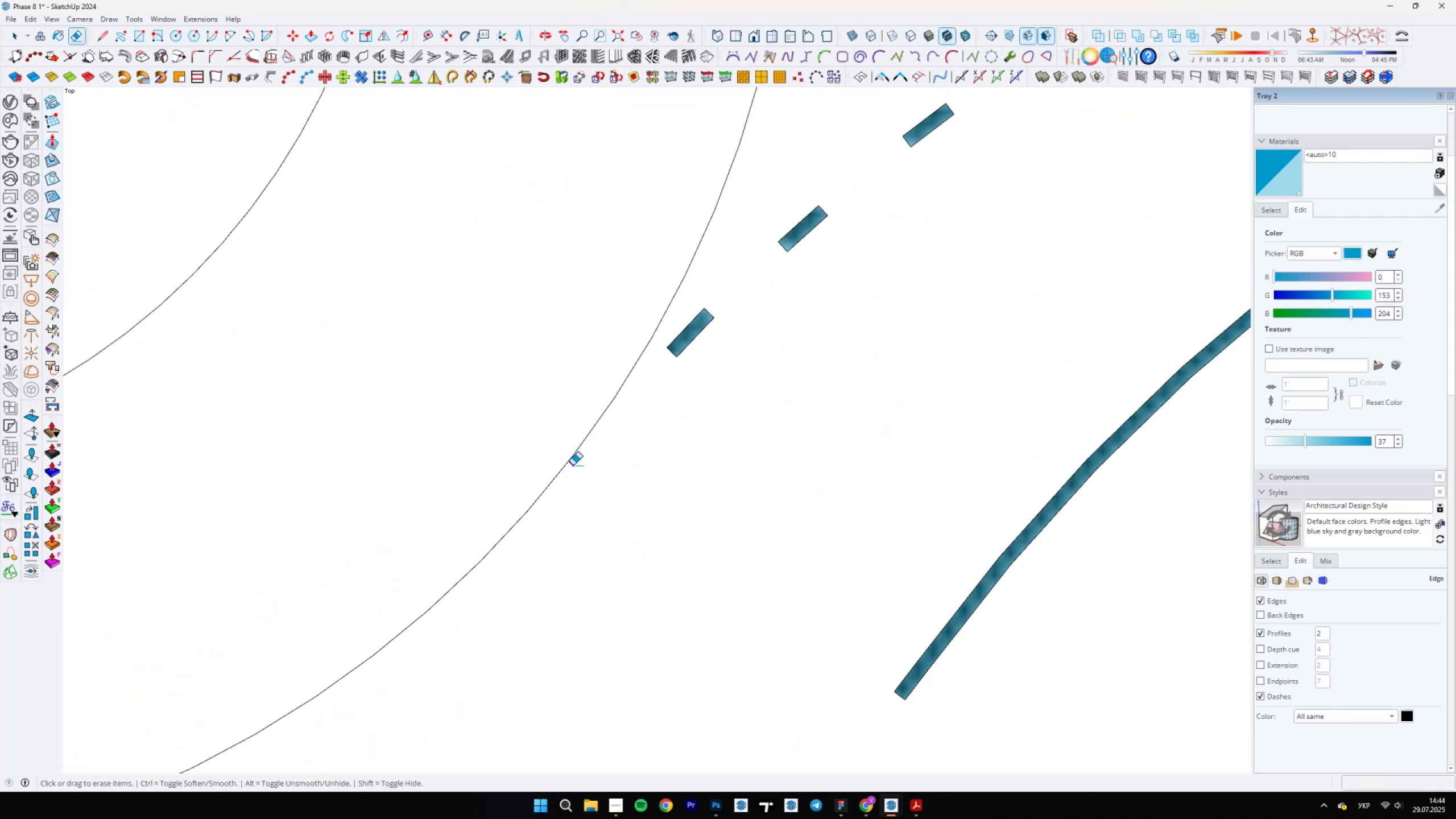 
scroll: coordinate [736, 266], scroll_direction: down, amount: 10.0
 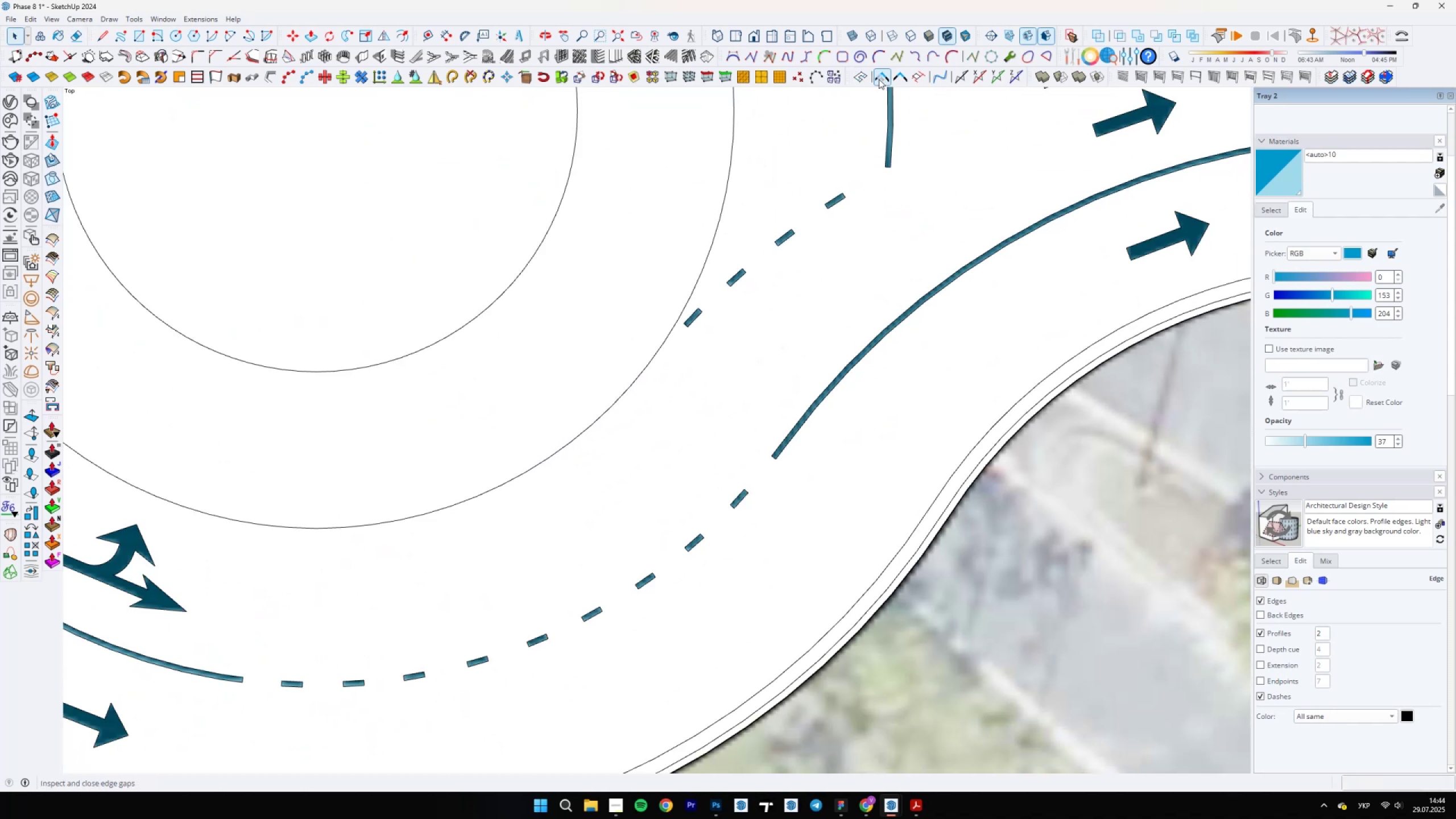 
key(Control+ControlLeft)
 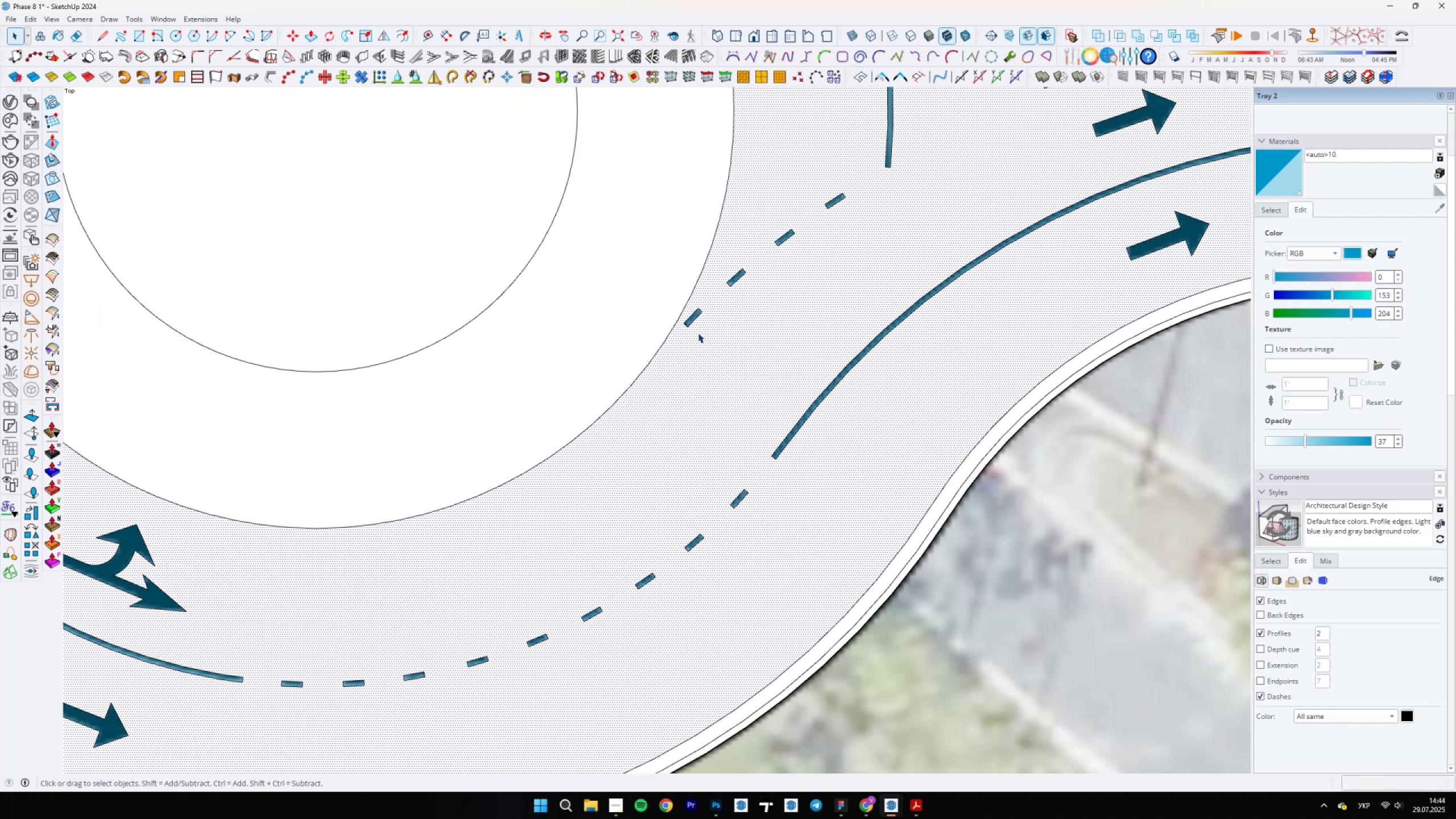 
key(Delete)
 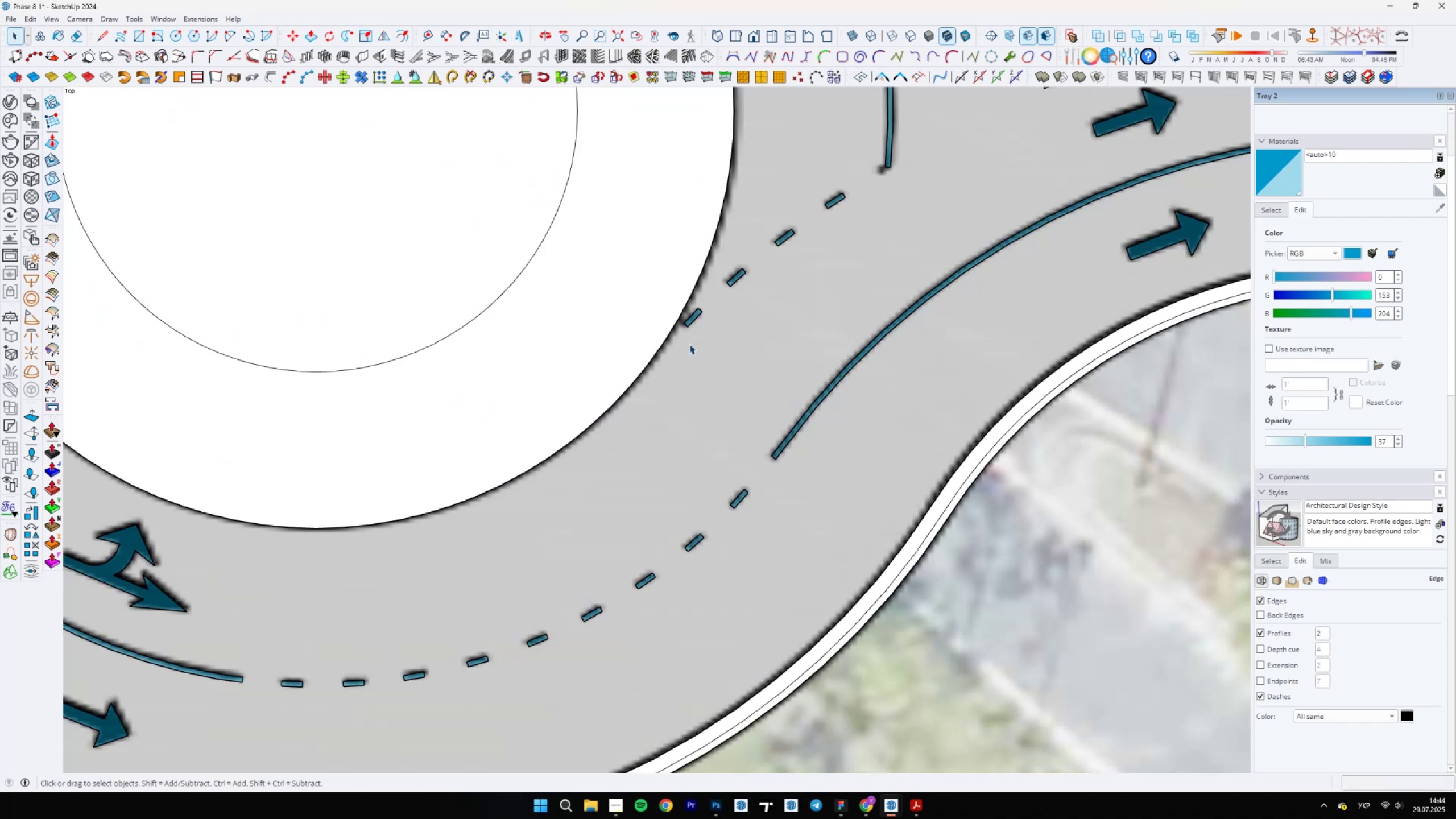 
scroll: coordinate [666, 357], scroll_direction: up, amount: 6.0
 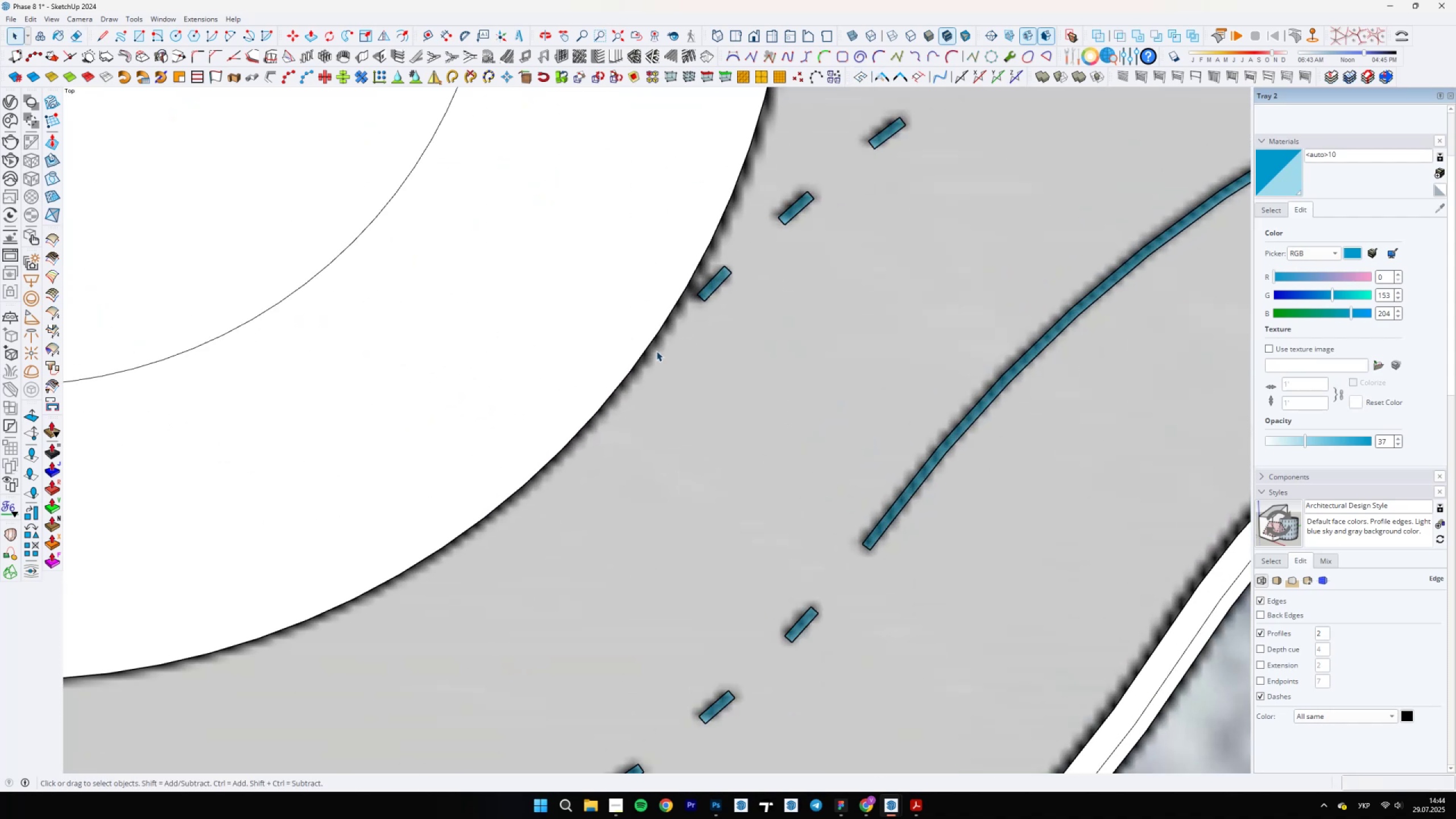 
key(Control+Z)
 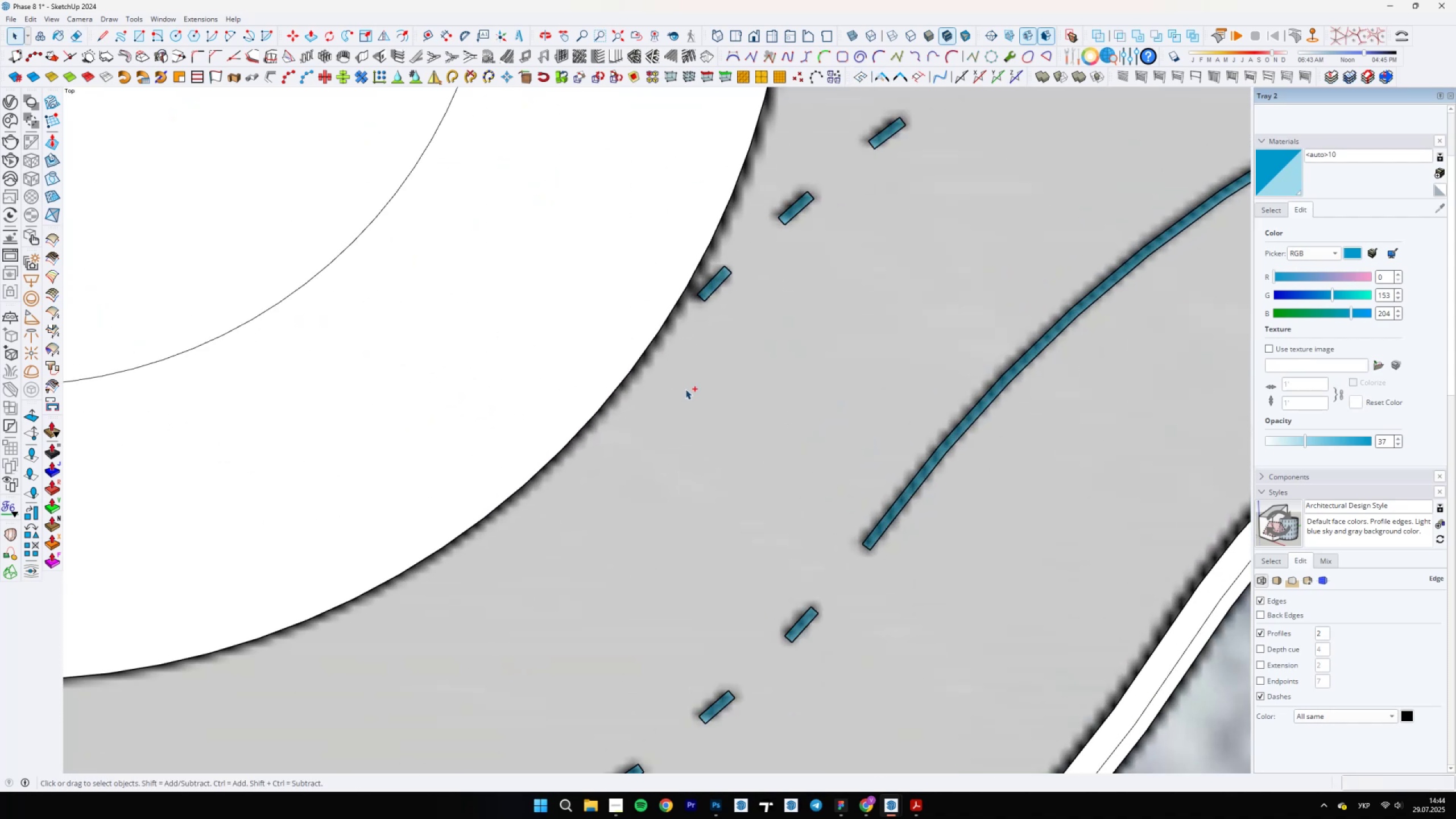 
scroll: coordinate [752, 298], scroll_direction: down, amount: 7.0
 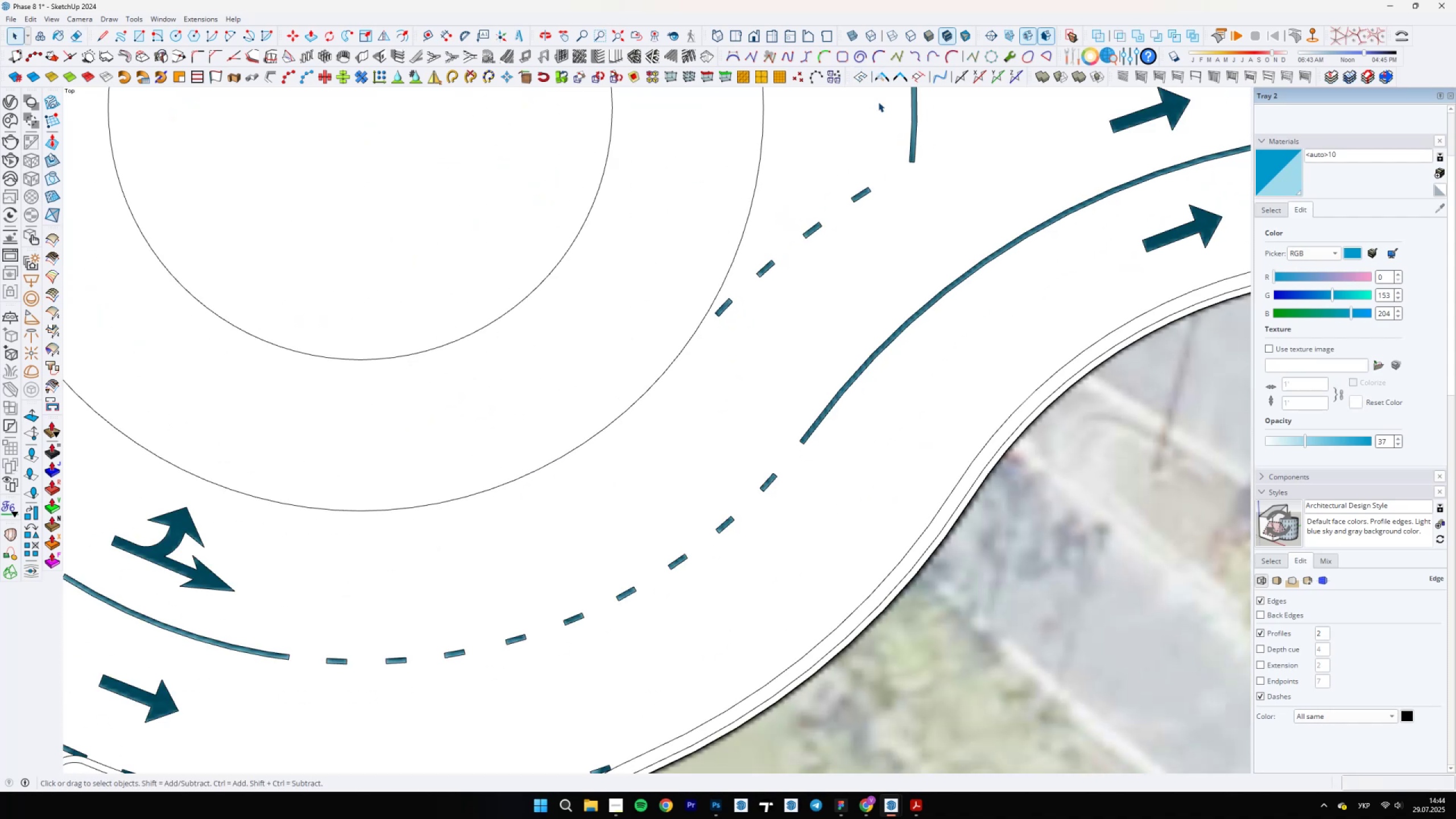 
left_click([888, 75])
 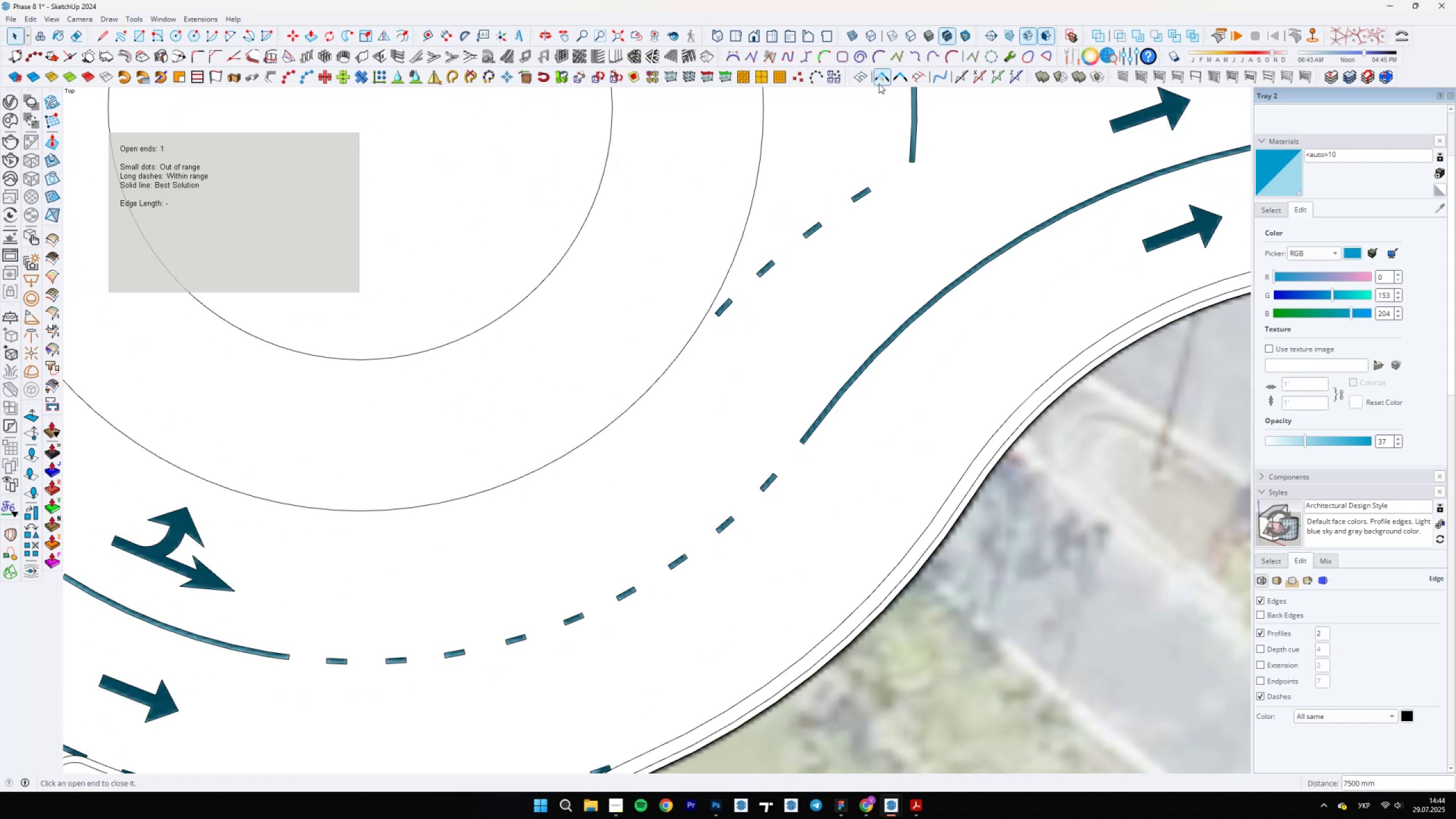 
scroll: coordinate [689, 591], scroll_direction: up, amount: 21.0
 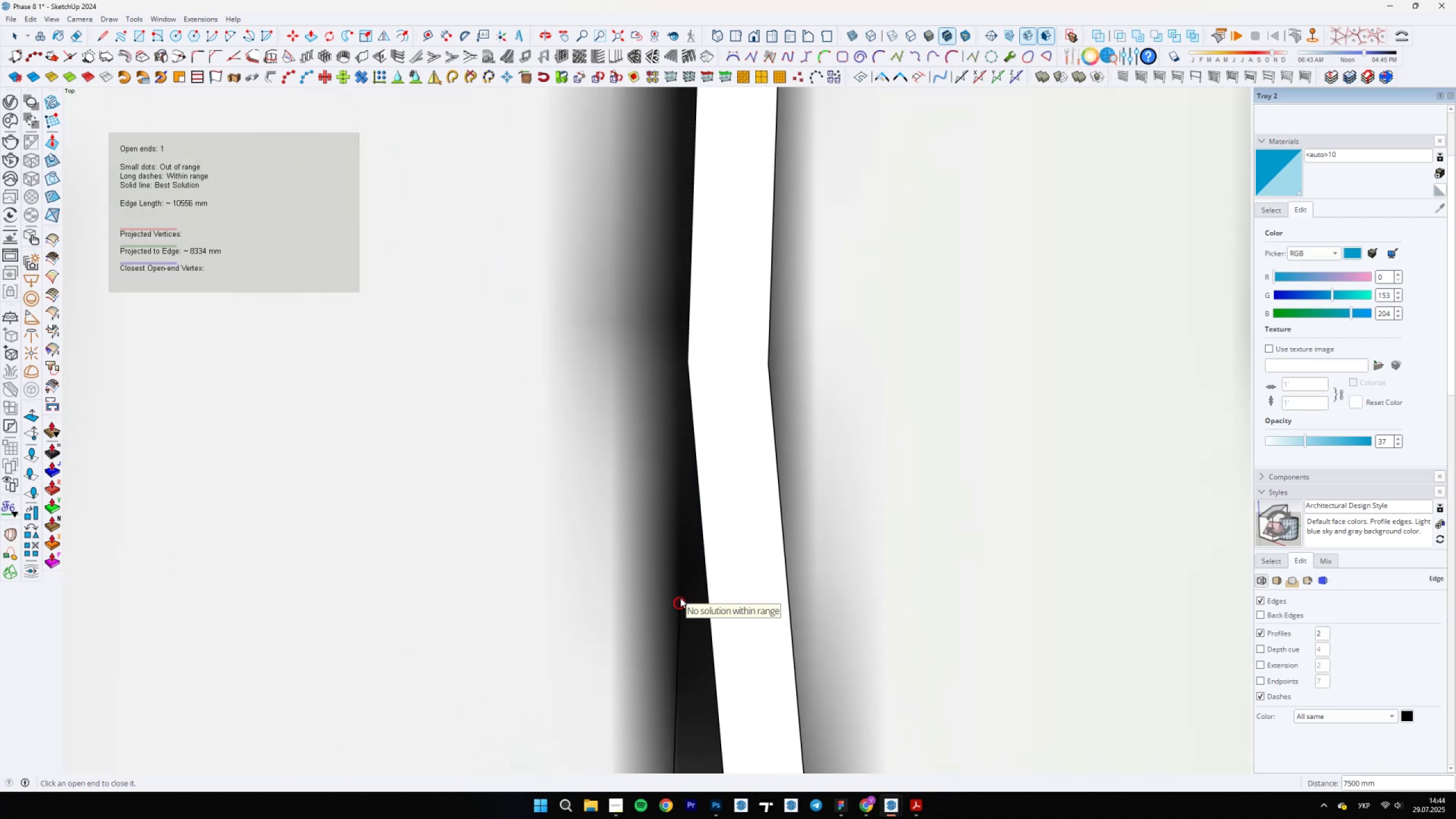 
left_click([680, 598])
 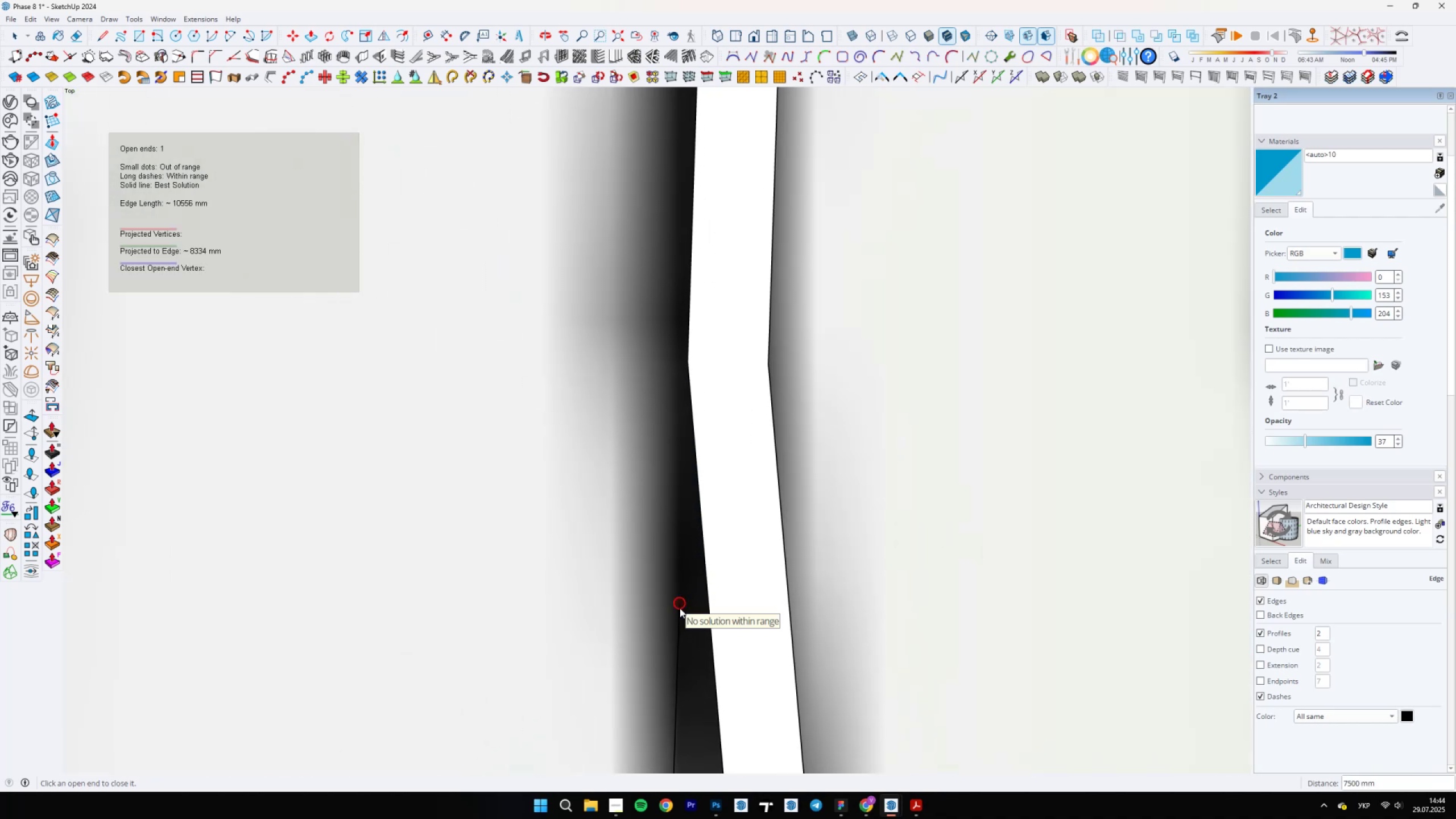 
key(L)
 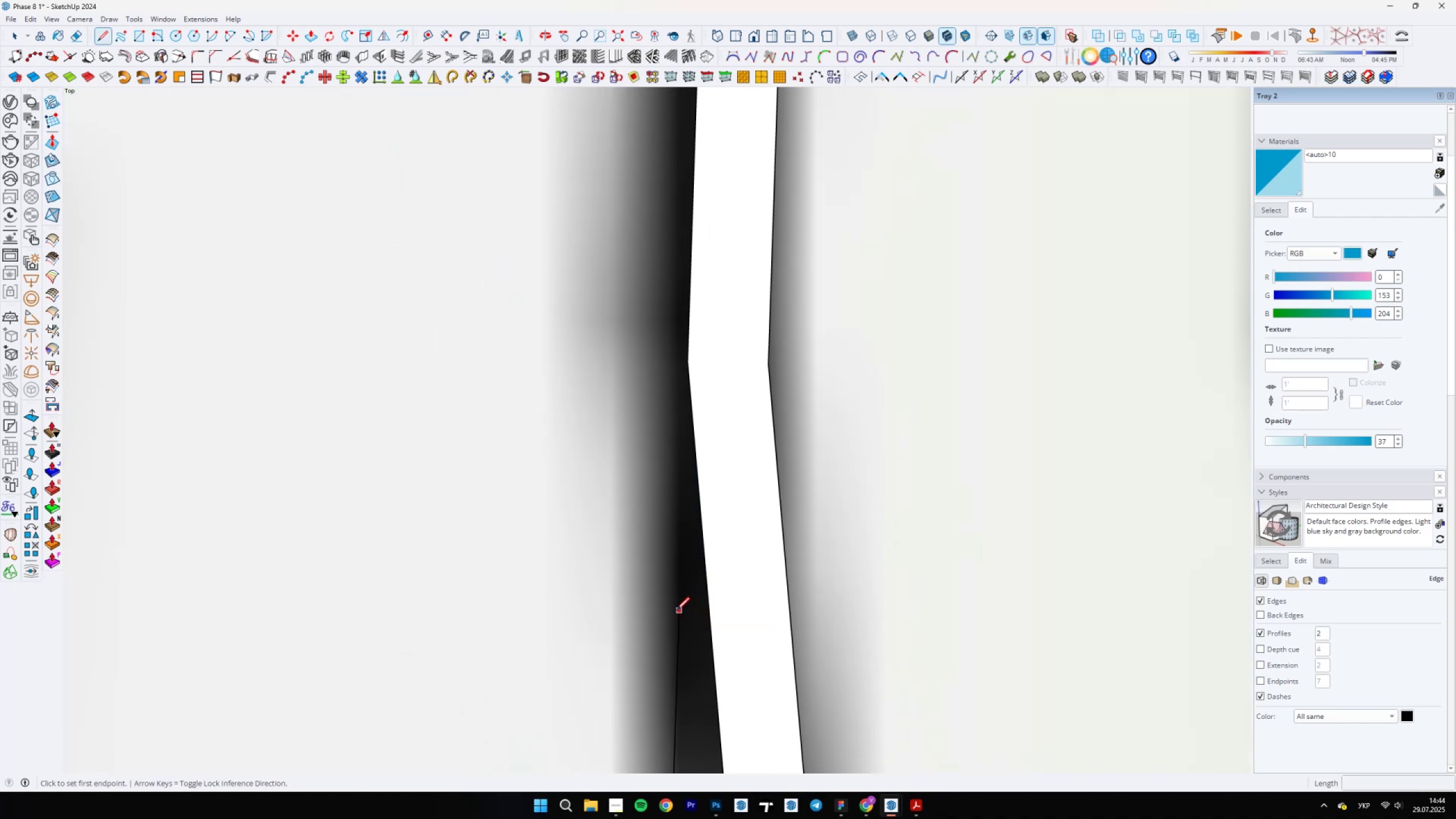 
left_click([677, 607])
 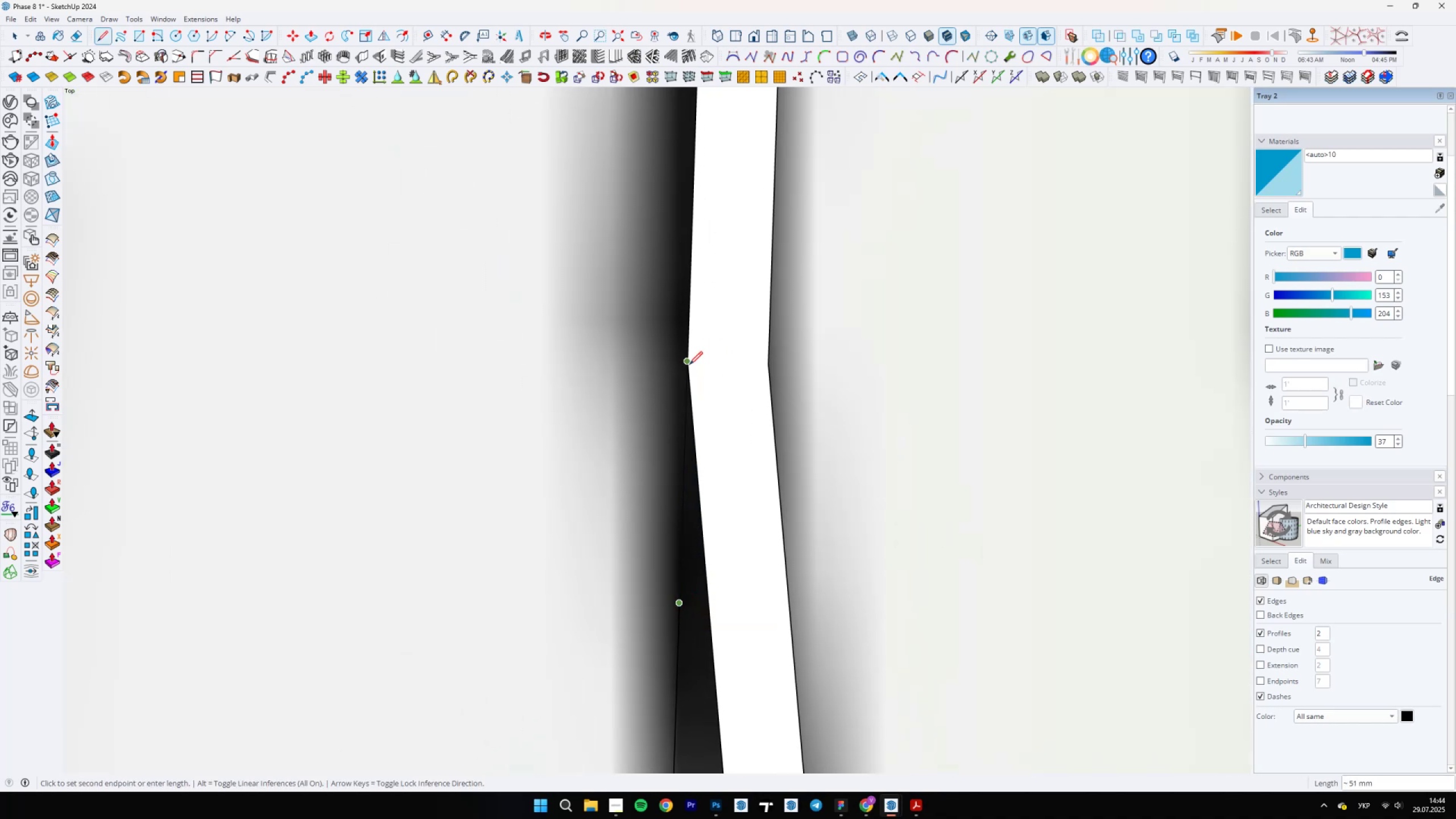 
key(Space)
 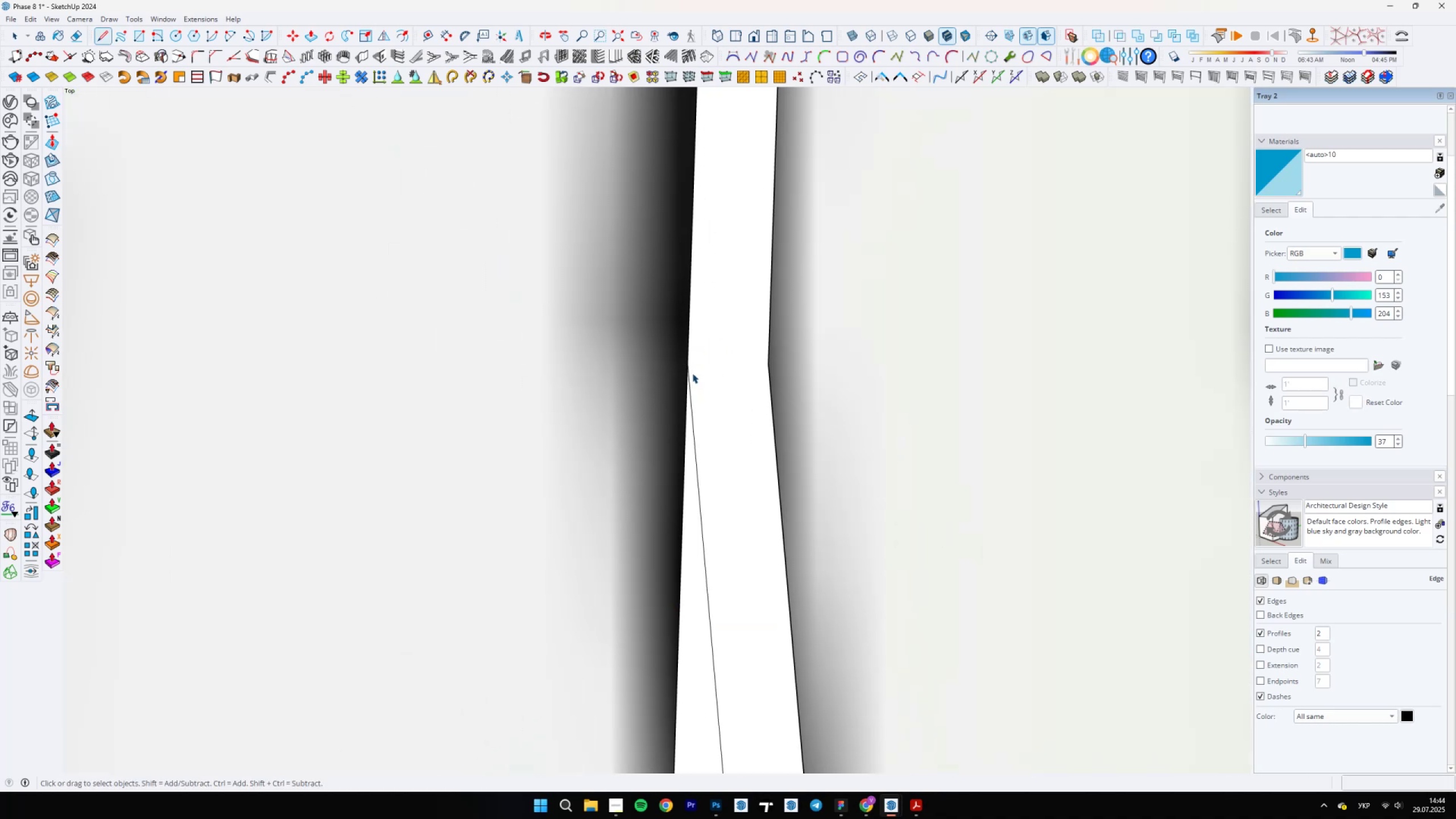 
scroll: coordinate [597, 537], scroll_direction: down, amount: 14.0
 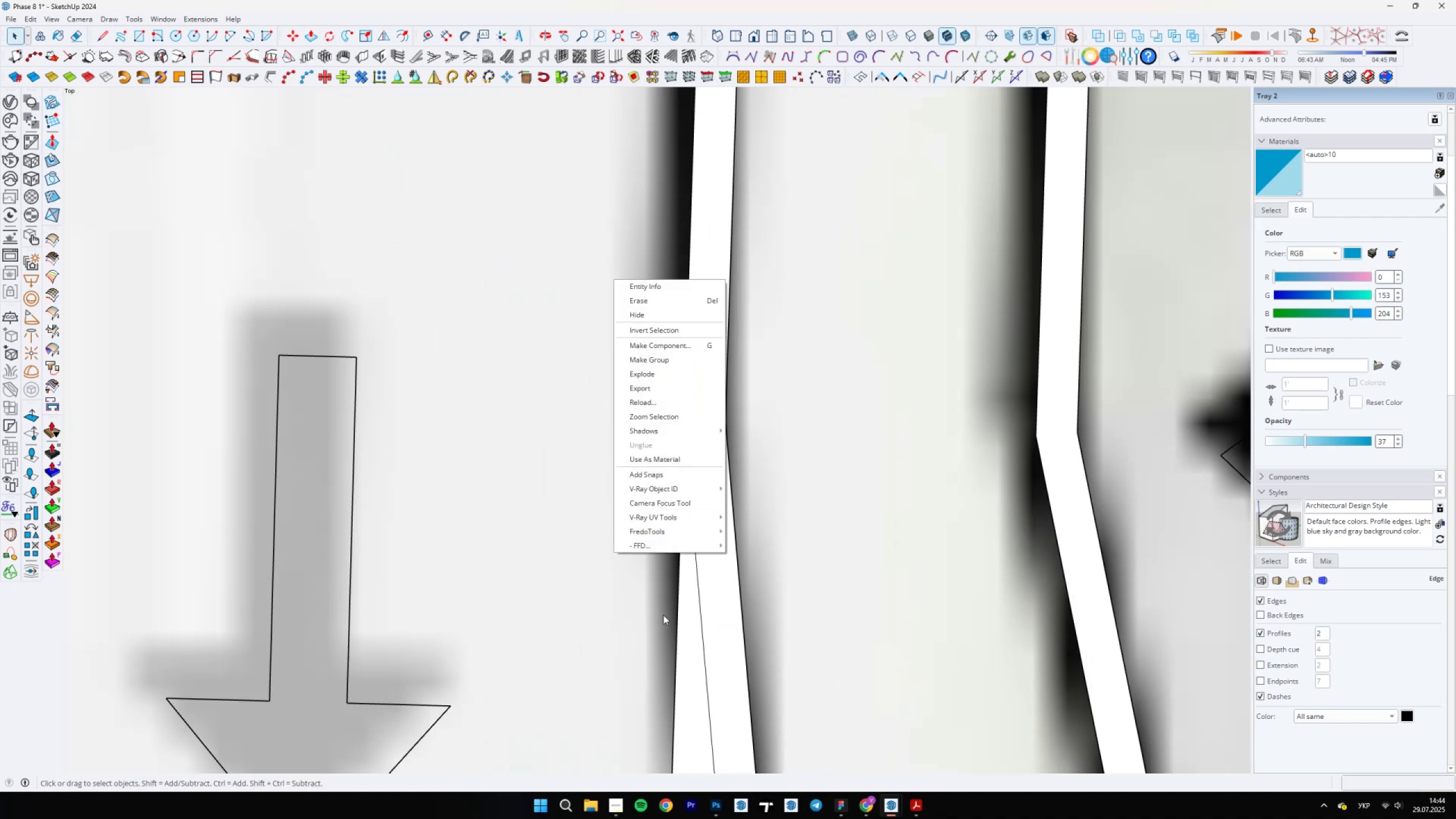 
left_click([692, 621])
 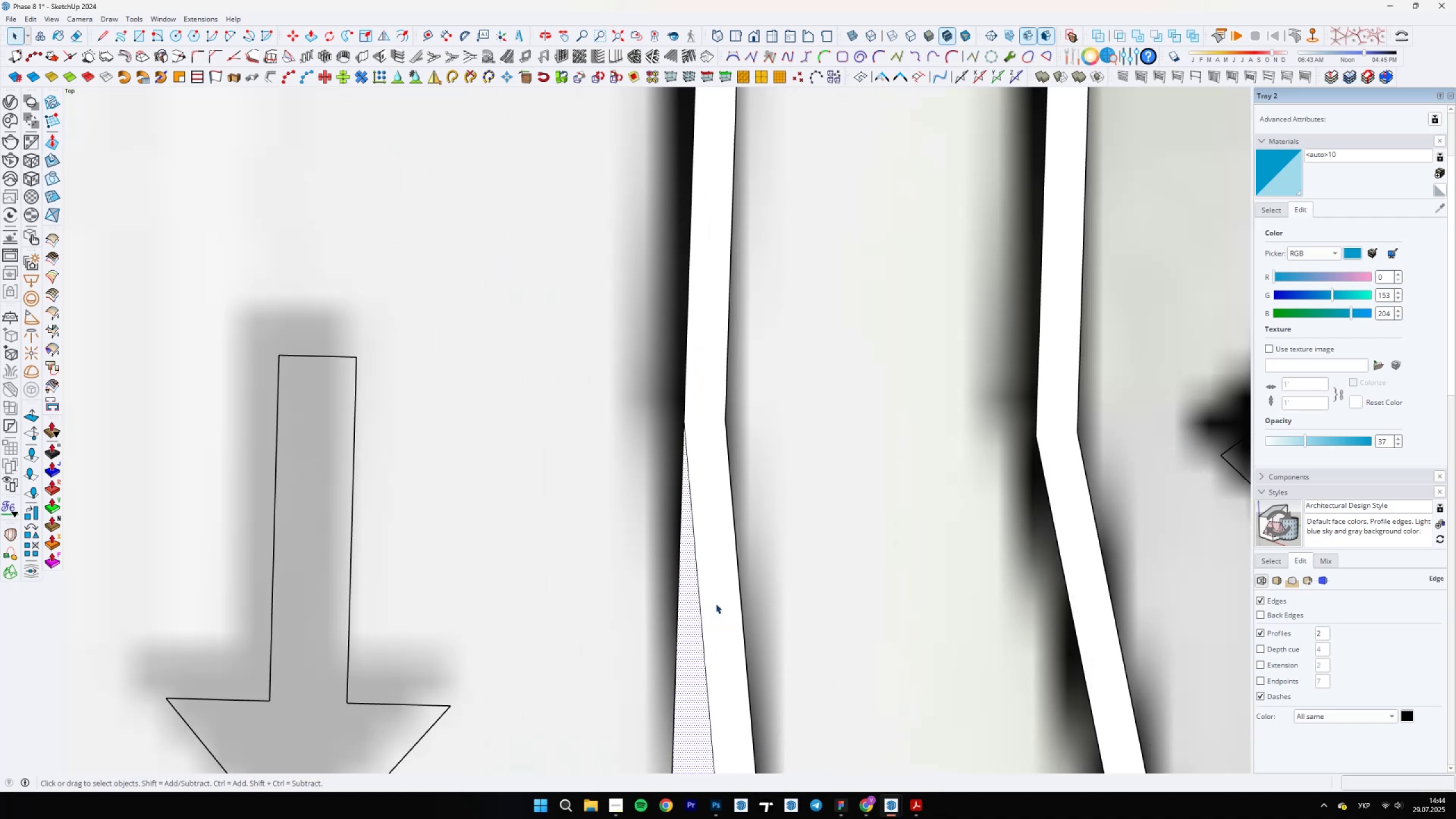 
key(Delete)
 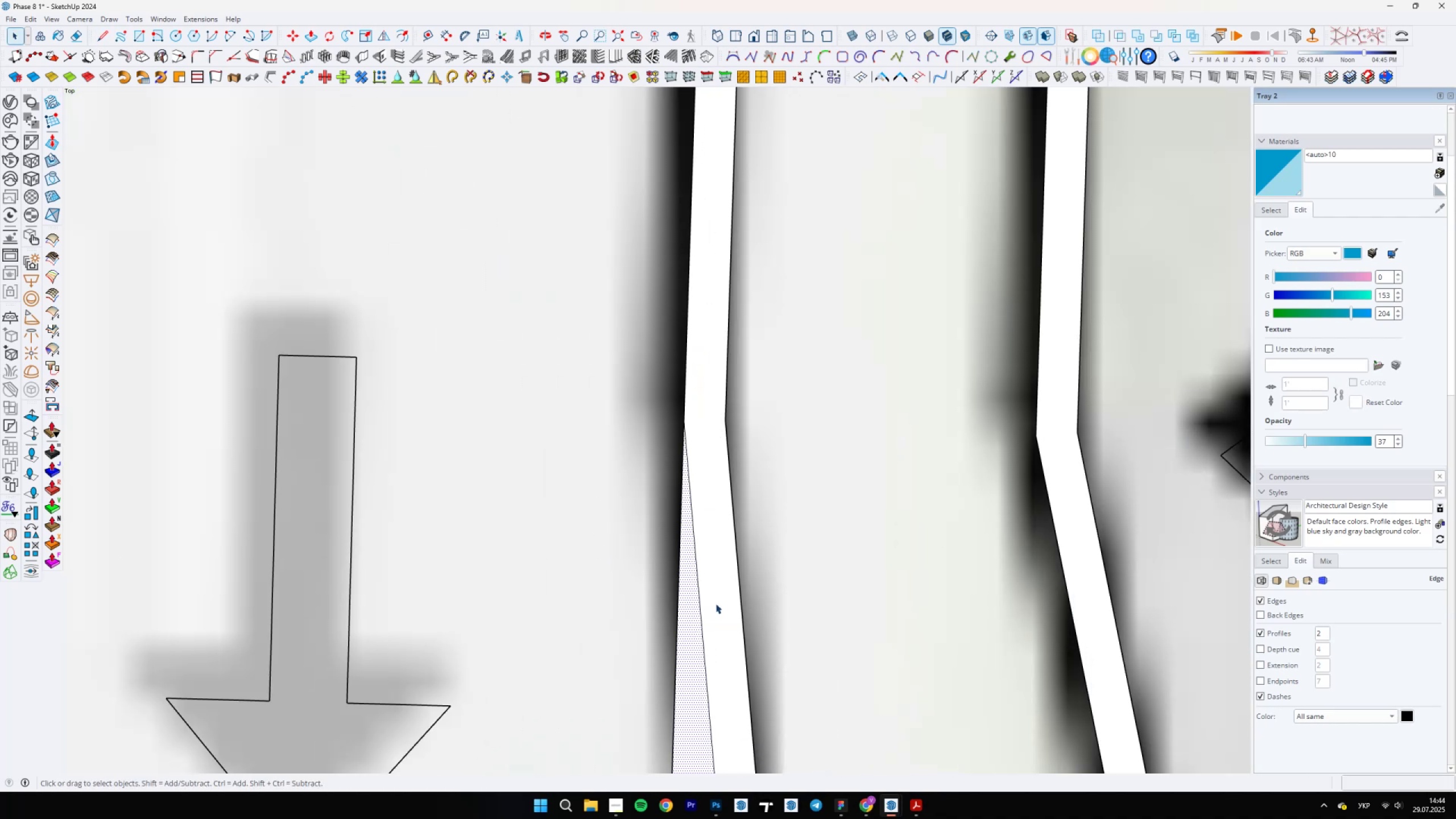 
key(Backslash)
 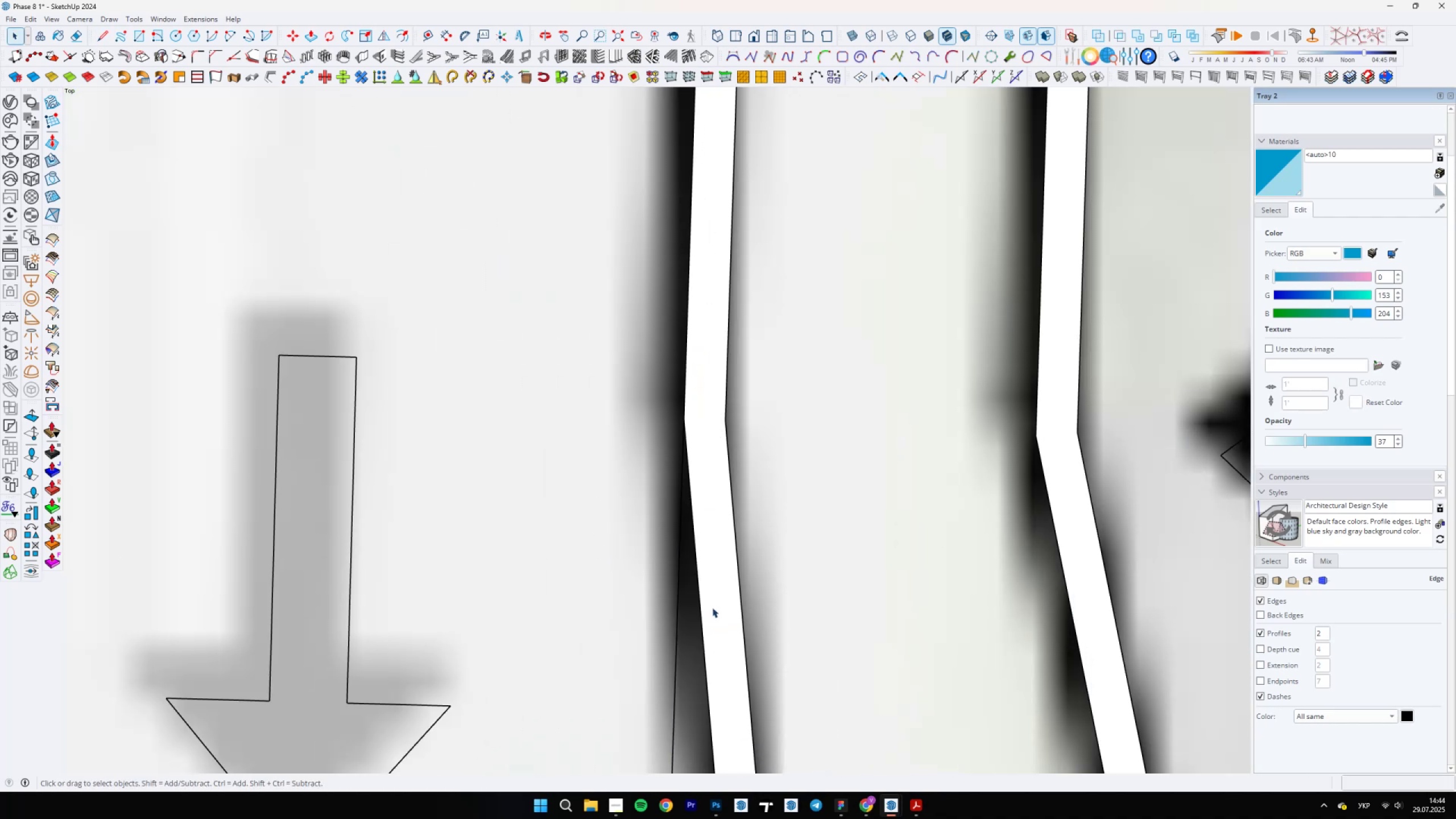 
left_click([712, 607])
 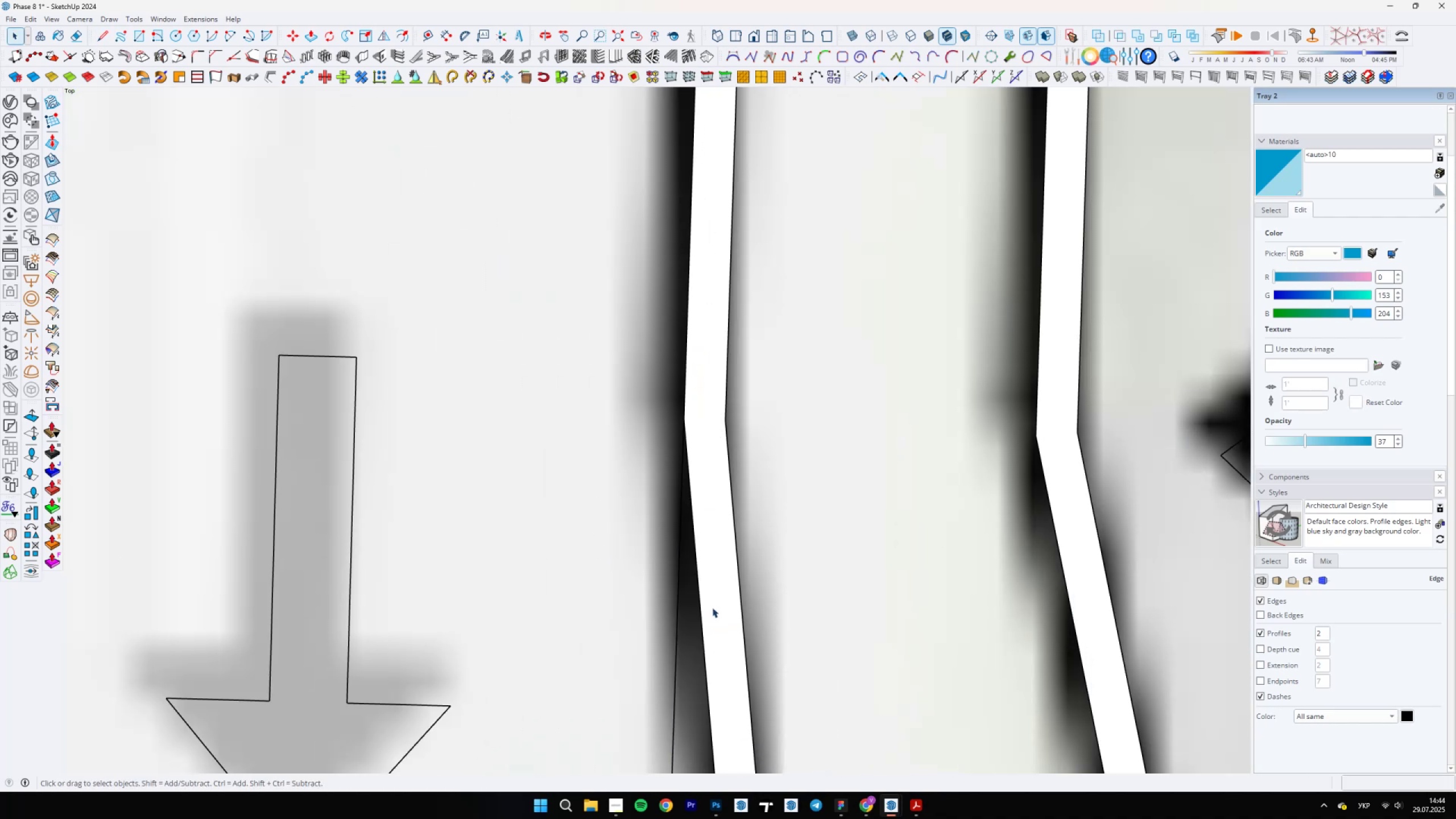 
key(Delete)
 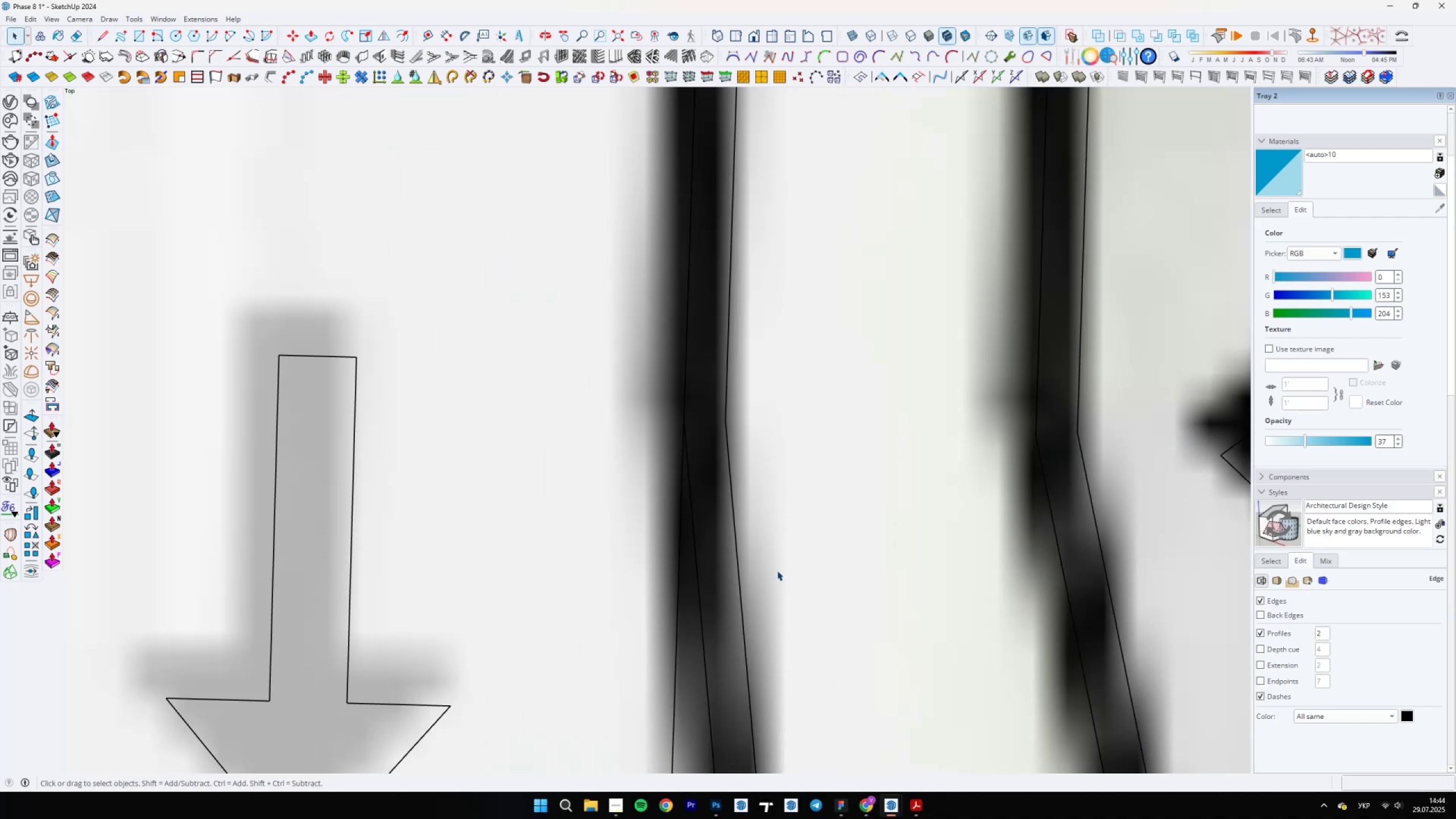 
scroll: coordinate [848, 551], scroll_direction: down, amount: 52.0
 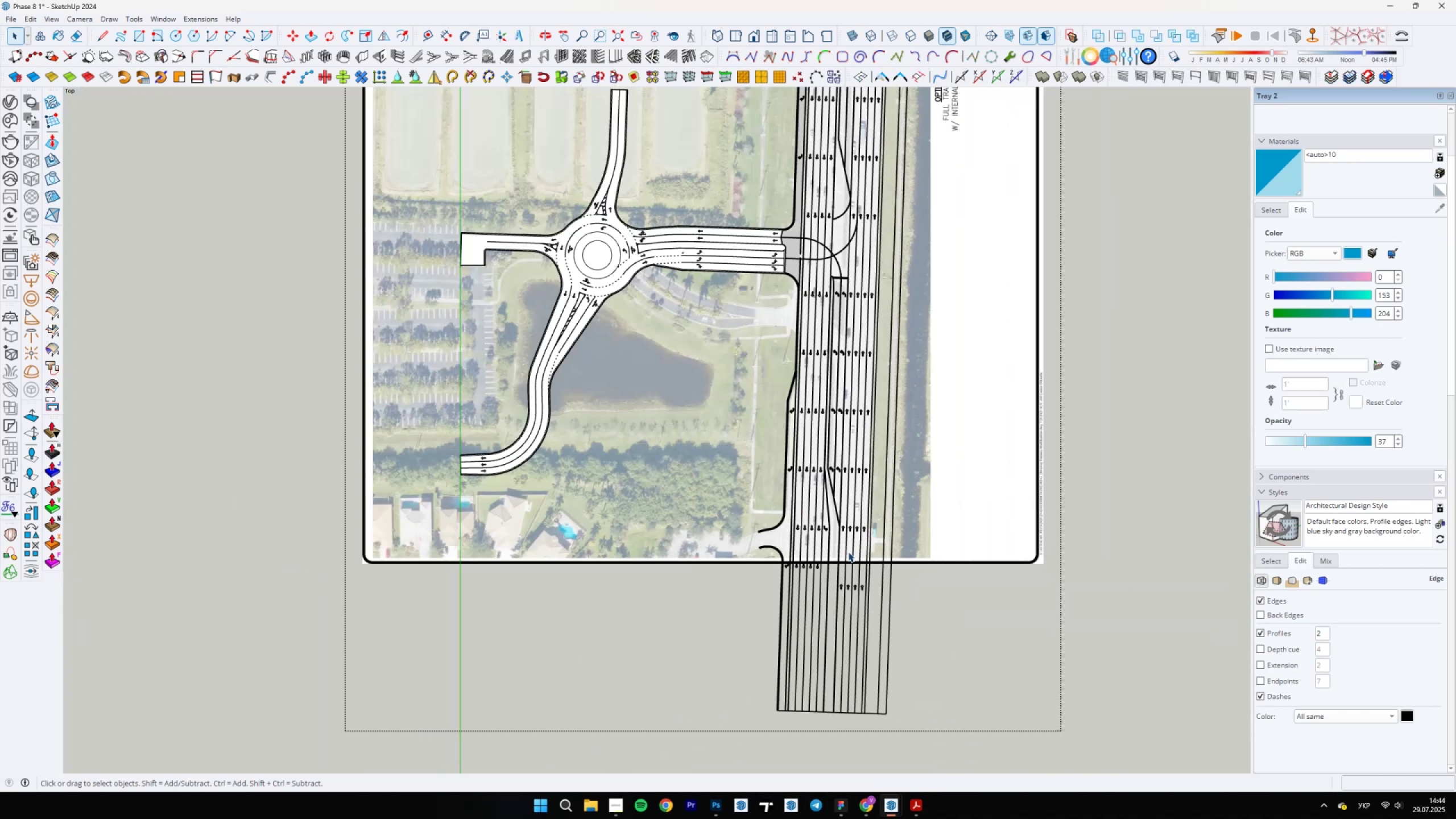 
scroll: coordinate [780, 743], scroll_direction: up, amount: 11.0
 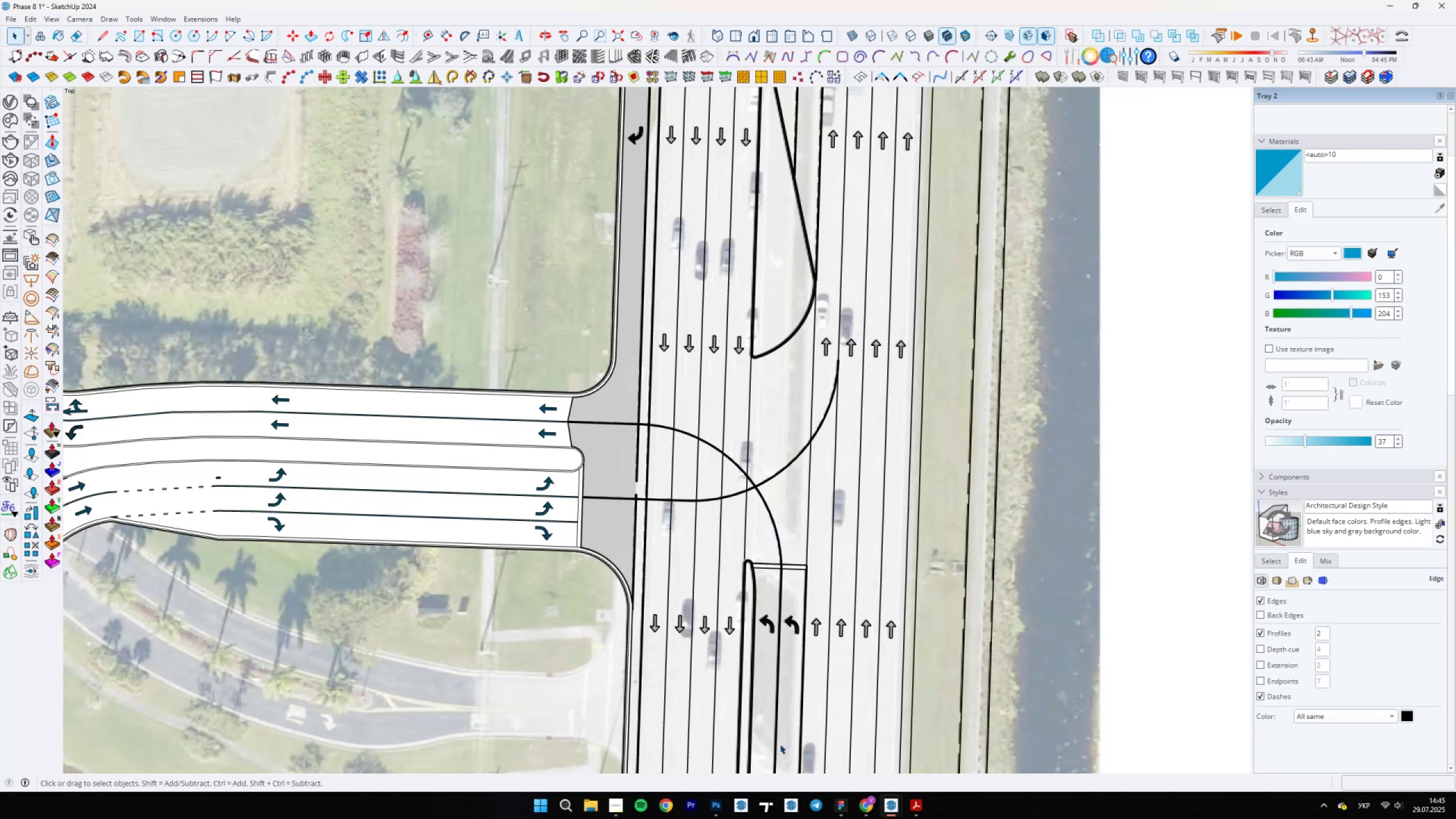 
scroll: coordinate [779, 756], scroll_direction: down, amount: 18.0
 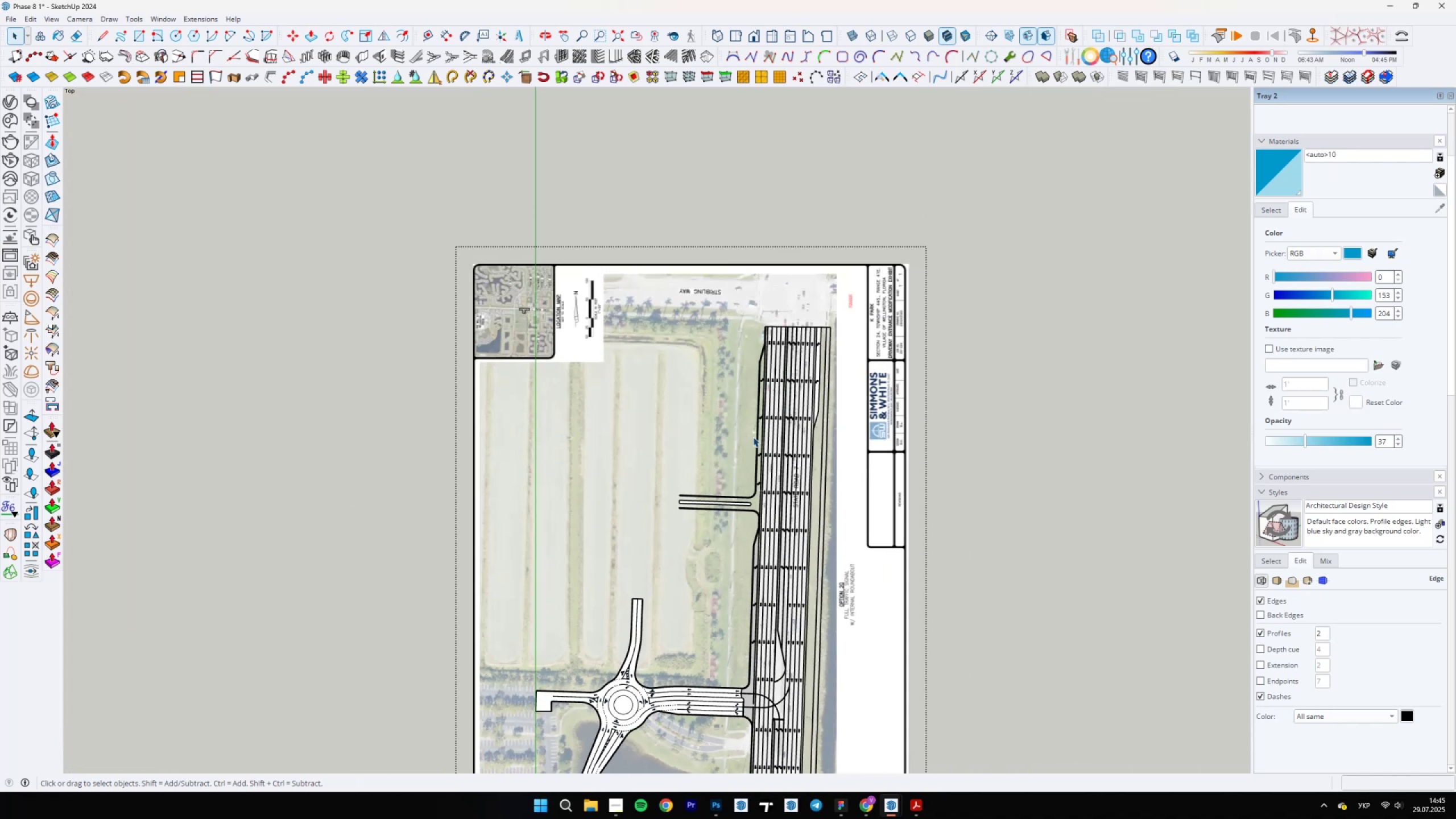 
scroll: coordinate [706, 558], scroll_direction: up, amount: 37.0
 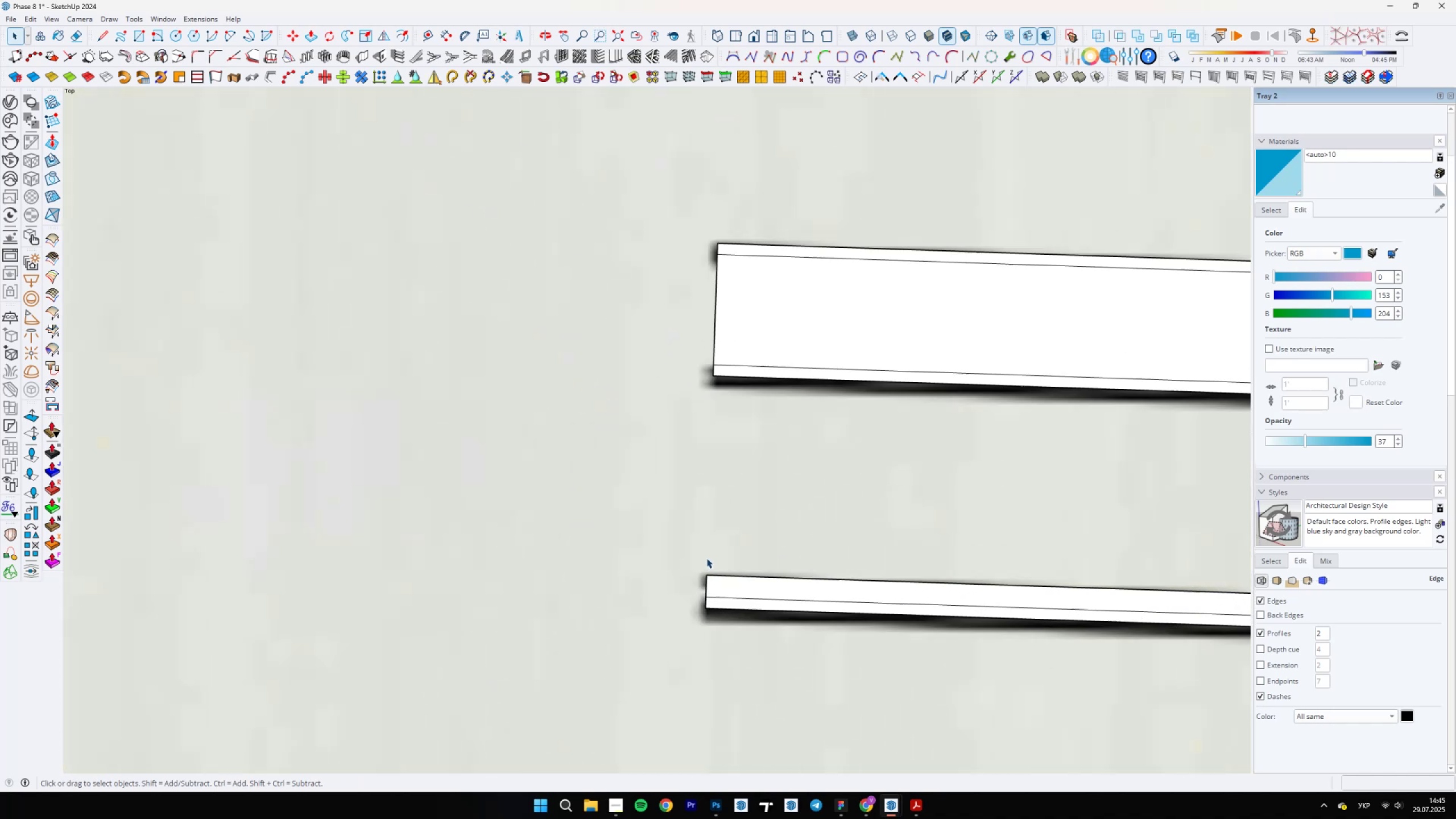 
key(L)
 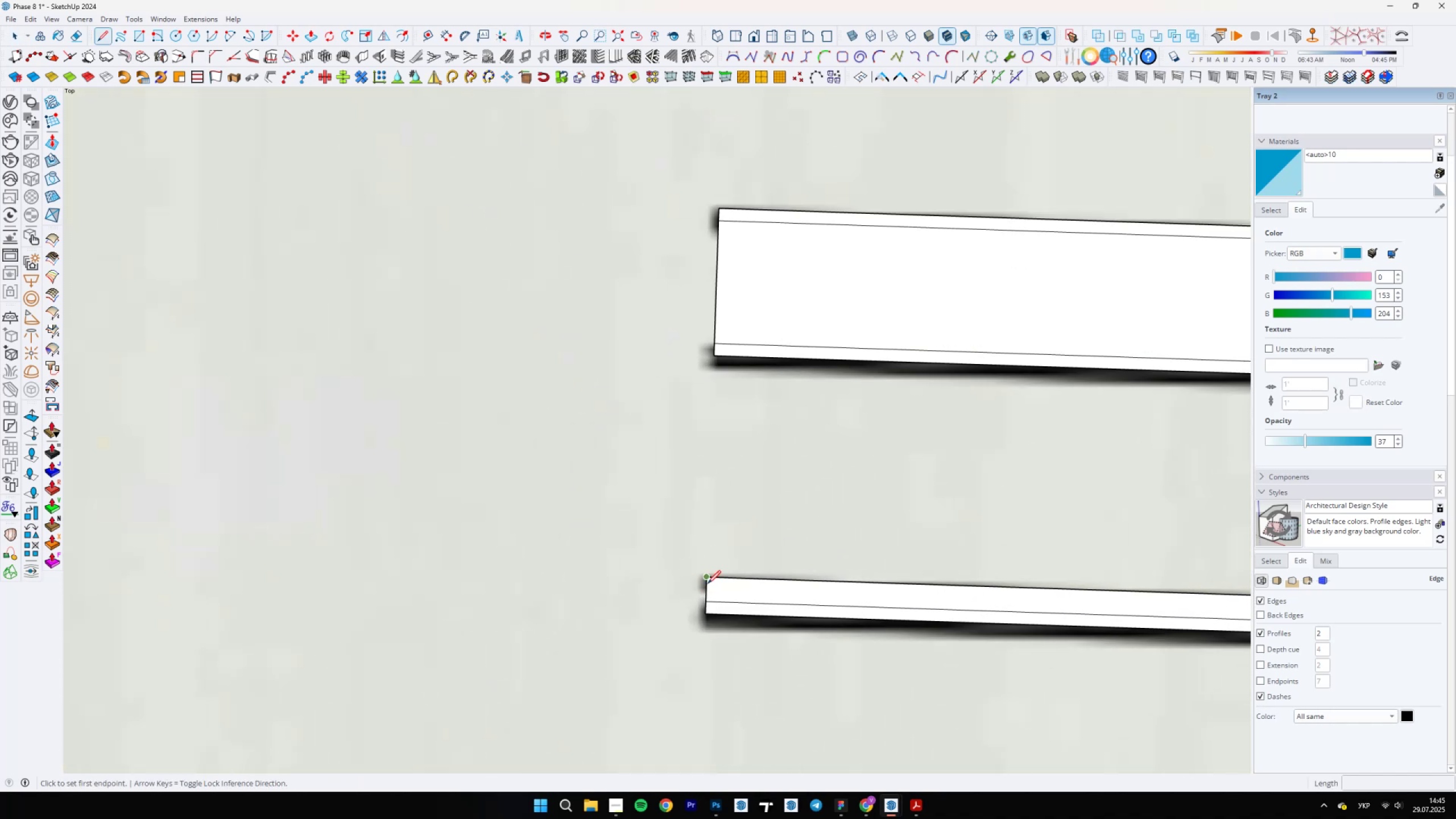 
scroll: coordinate [721, 366], scroll_direction: up, amount: 7.0
 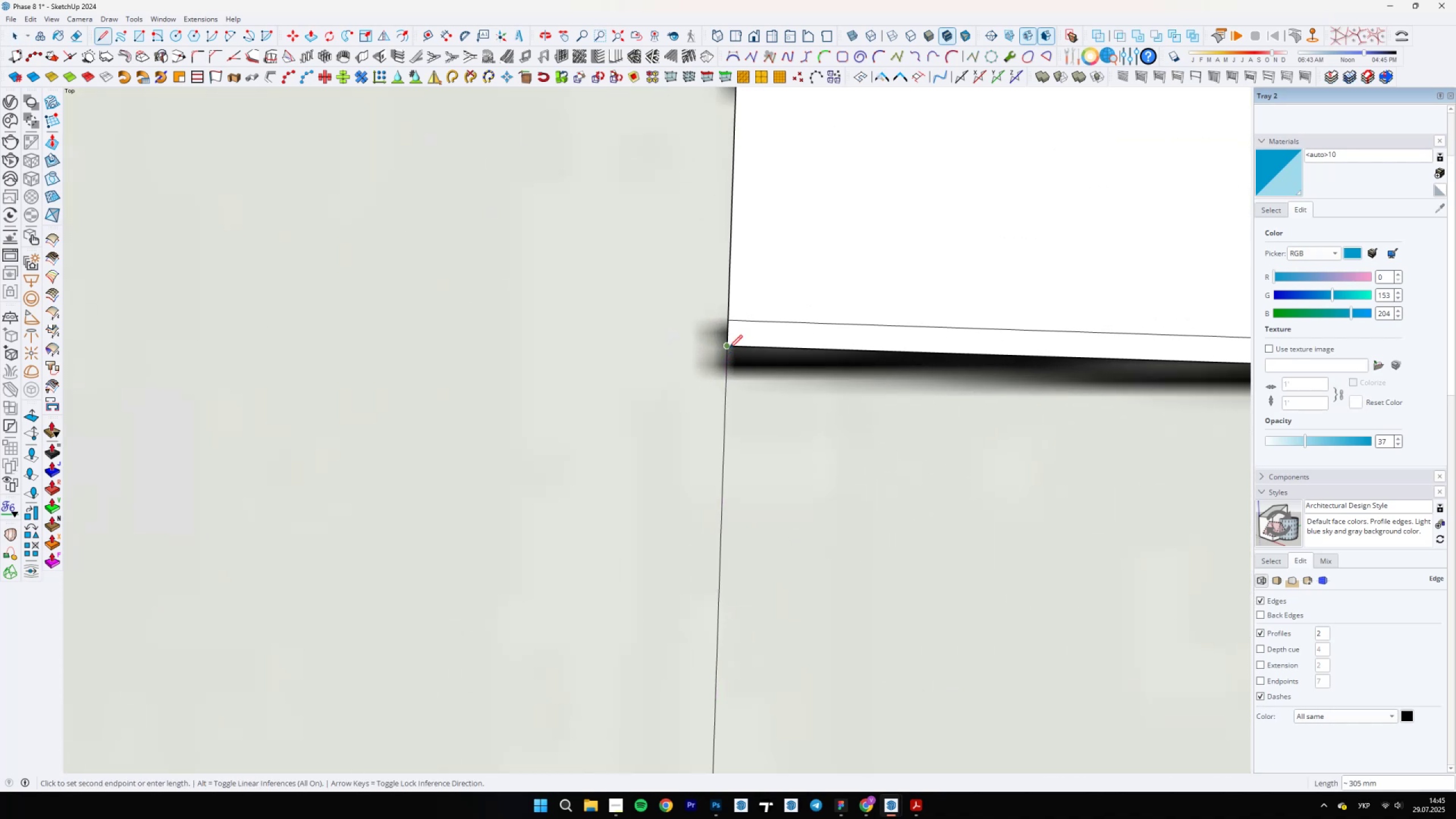 
scroll: coordinate [714, 324], scroll_direction: down, amount: 1.0
 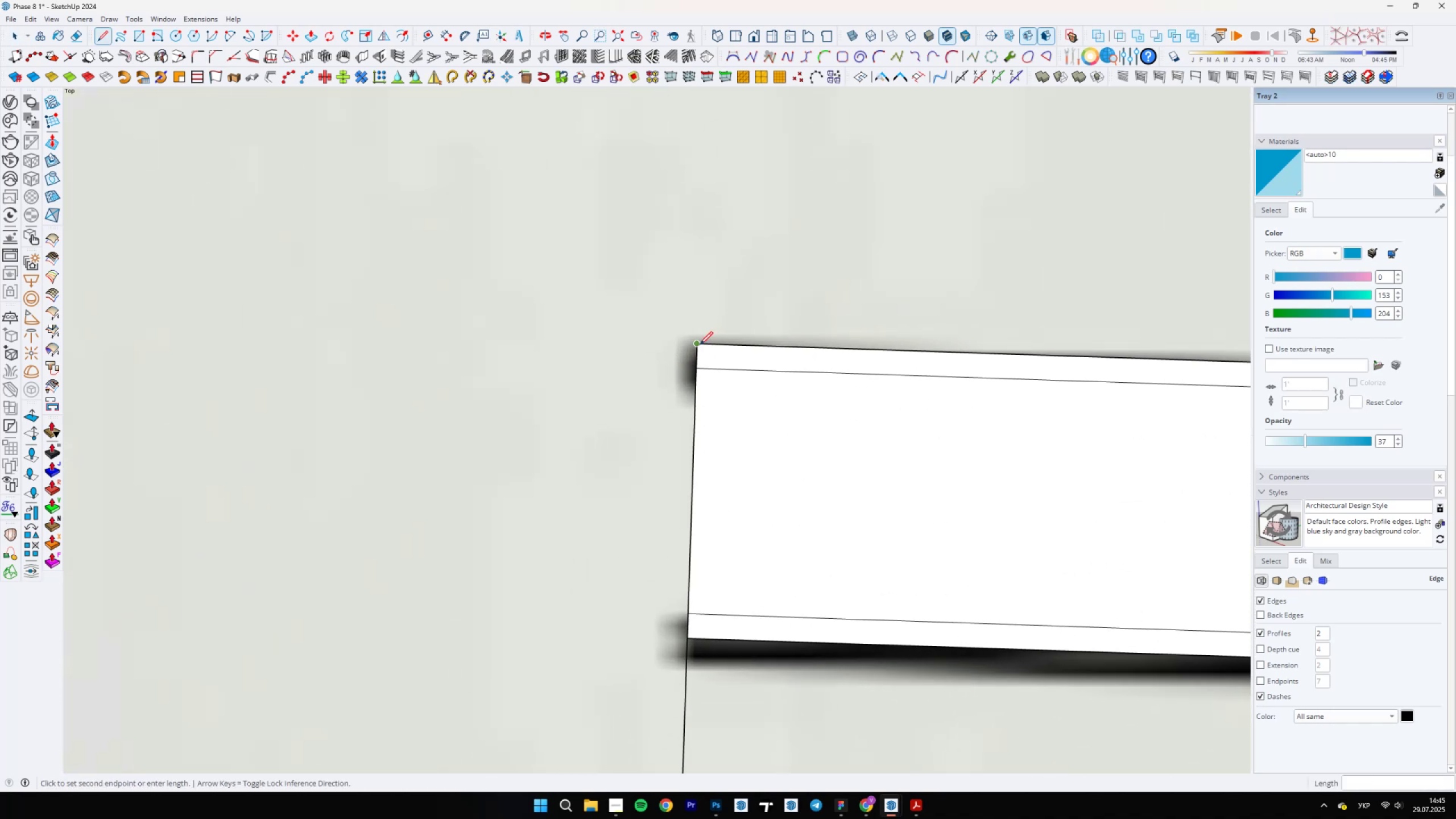 
hold_key(key=ShiftLeft, duration=0.32)
 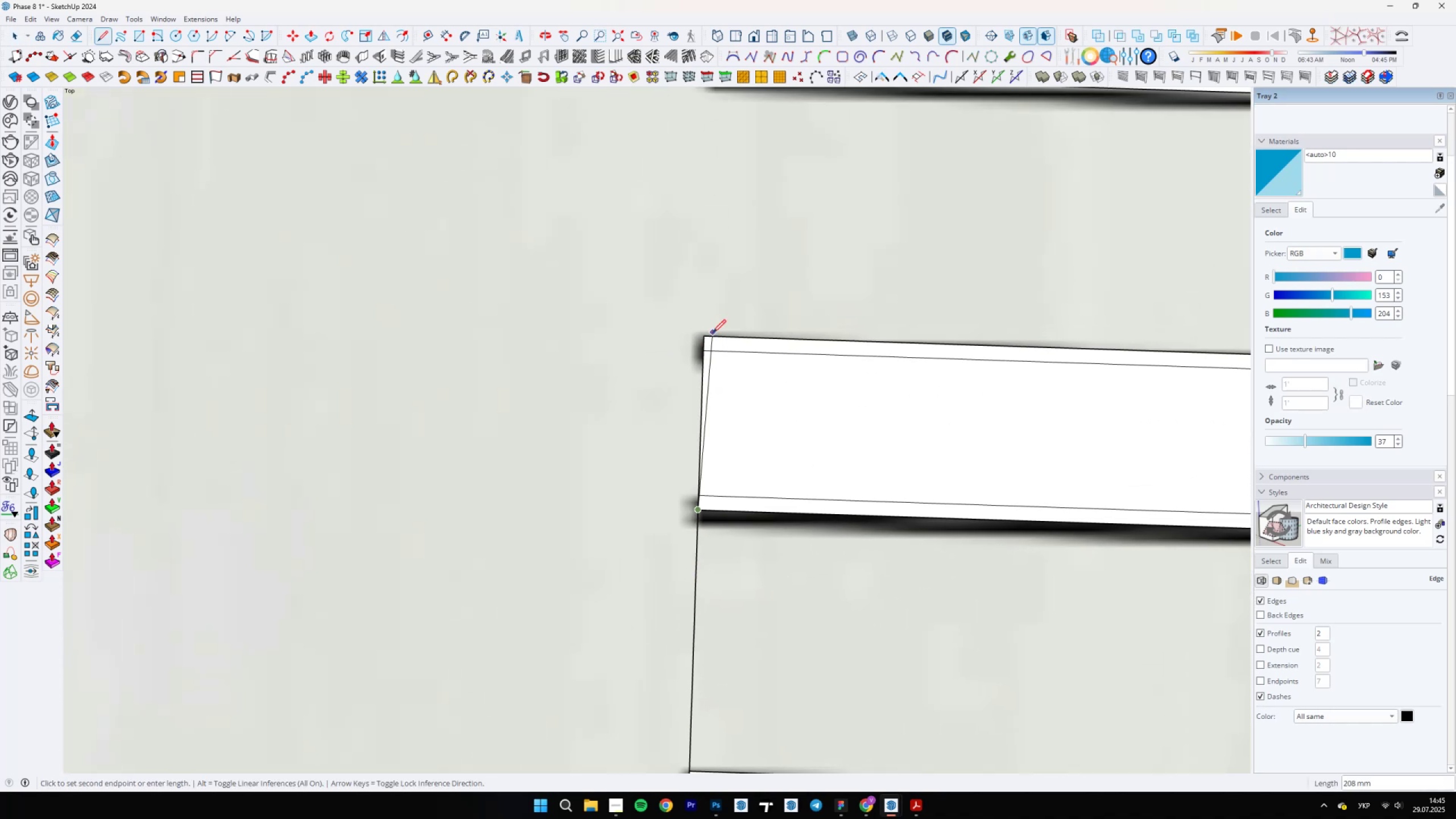 
key(Escape)
 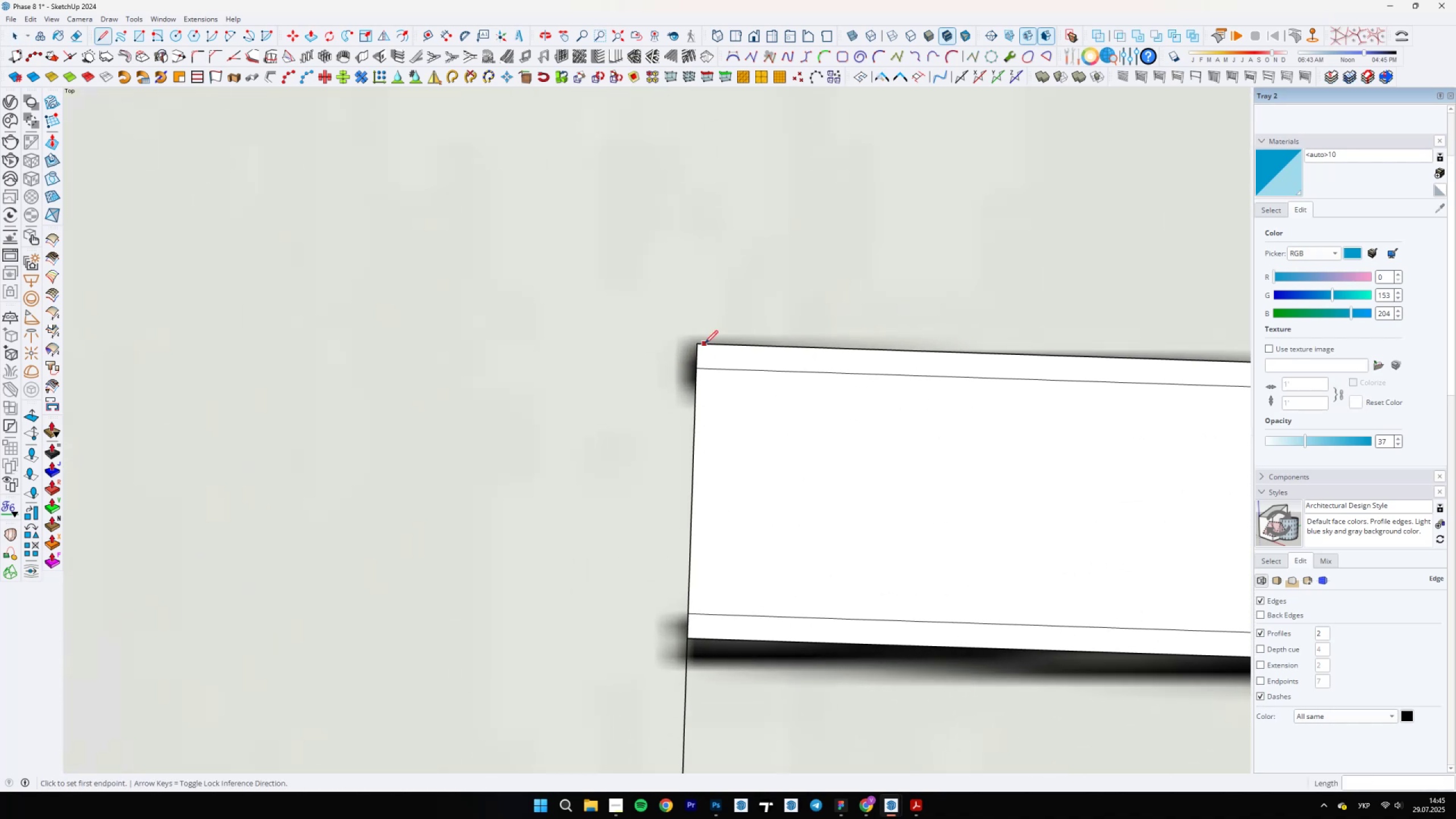 
left_click([700, 345])
 